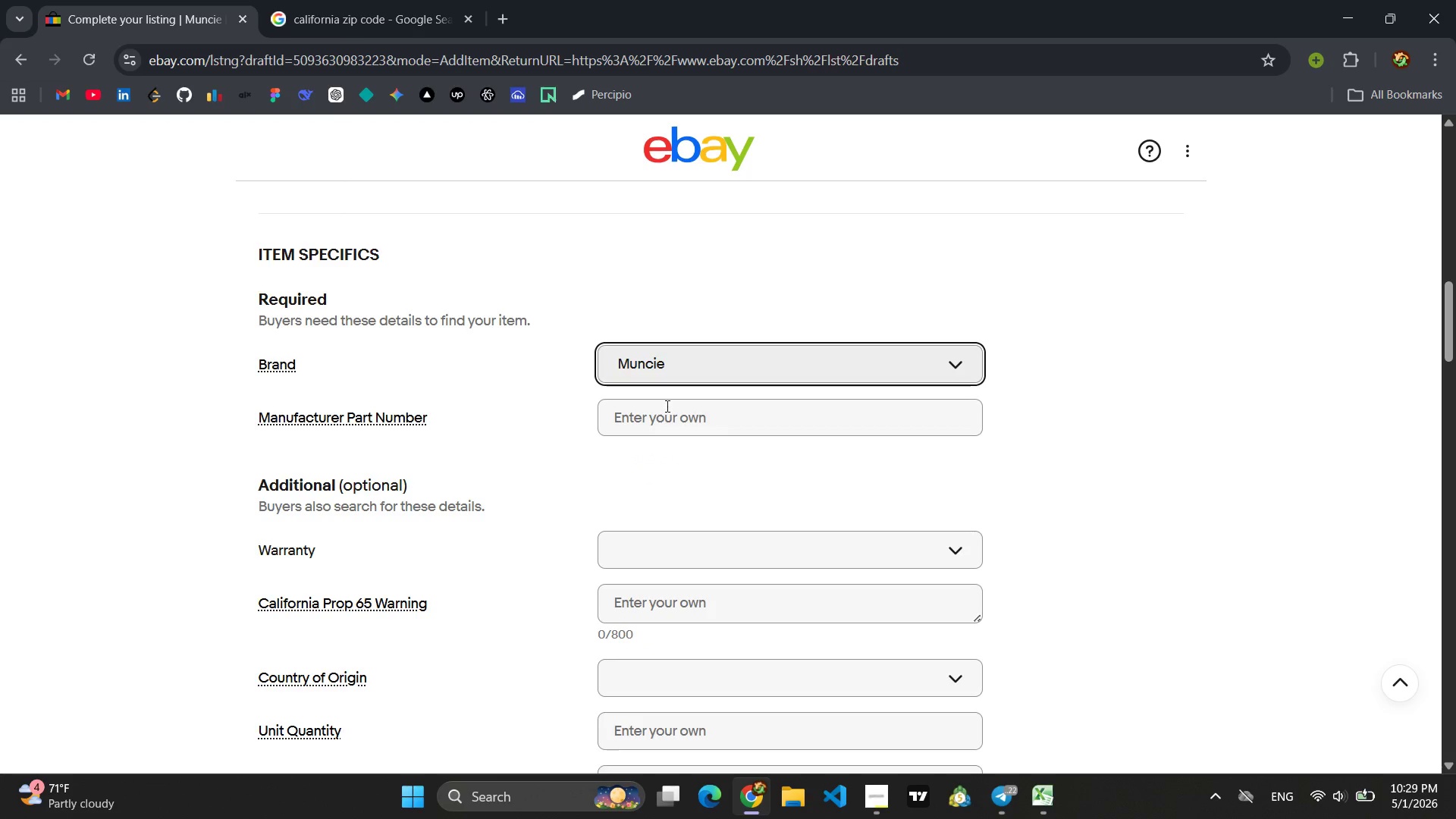 
left_click([666, 411])
 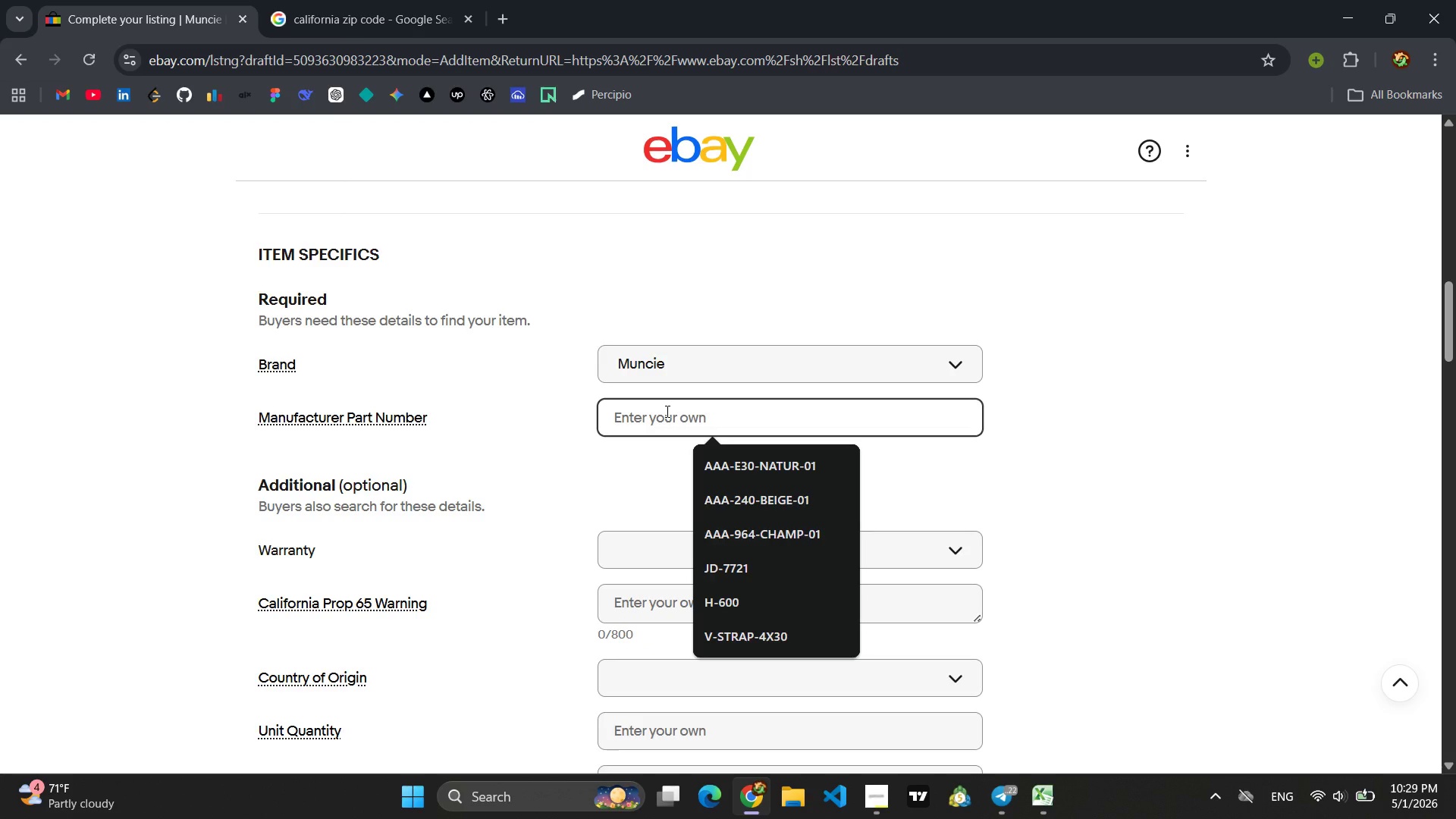 
type(t)
key(Backspace)
type(TGBS-)
 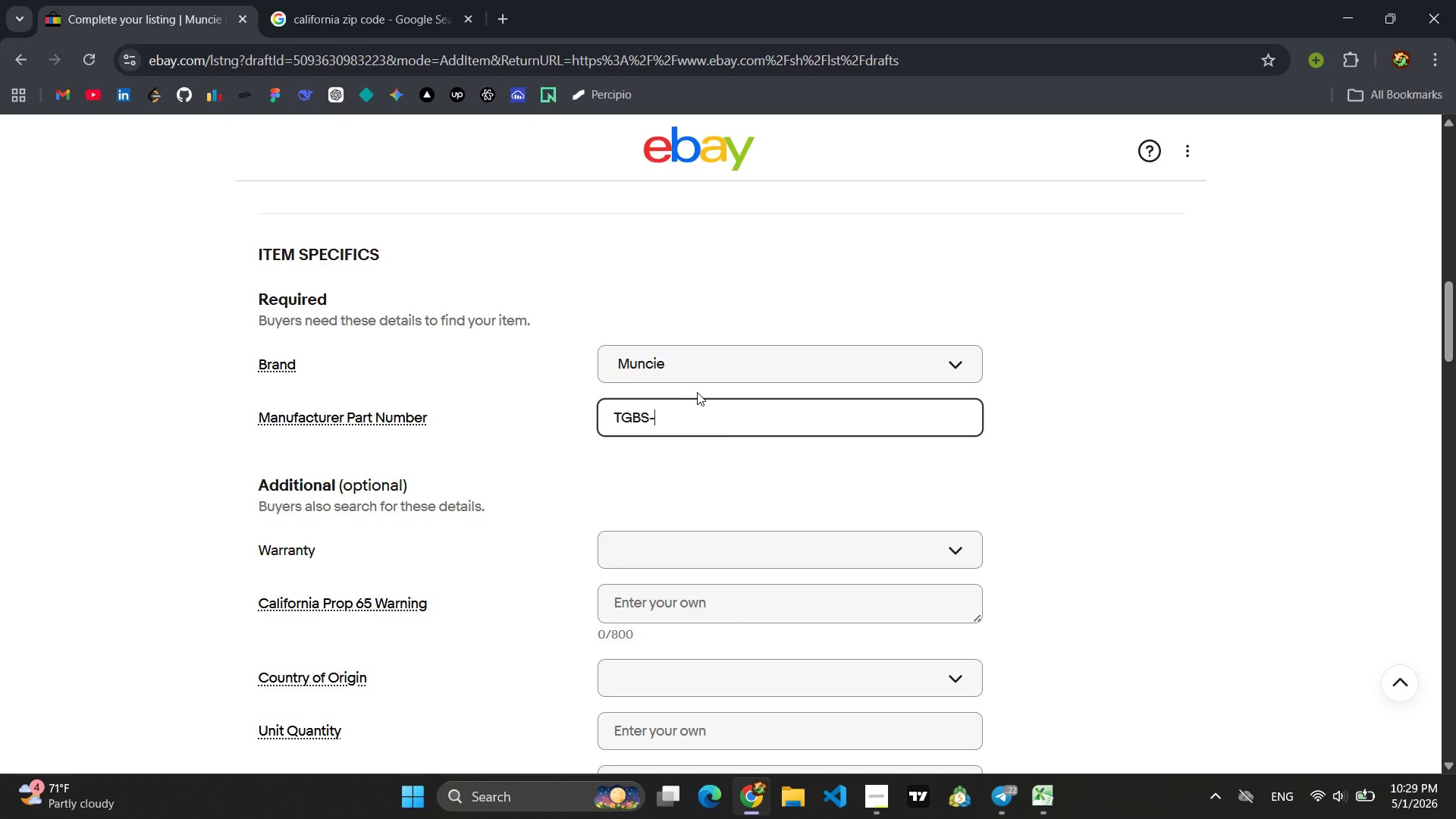 
type(U6807)
 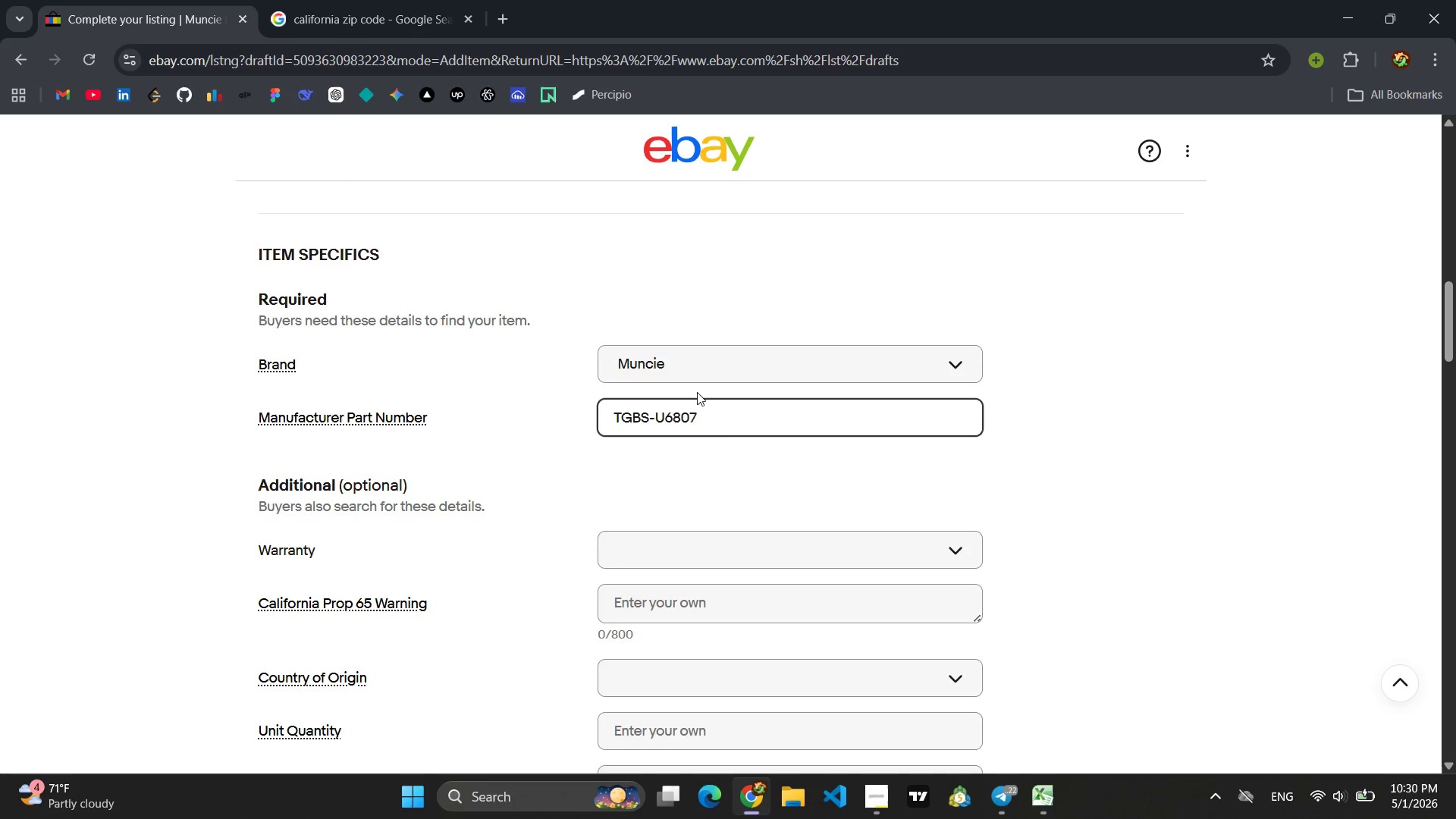 
key(Enter)
 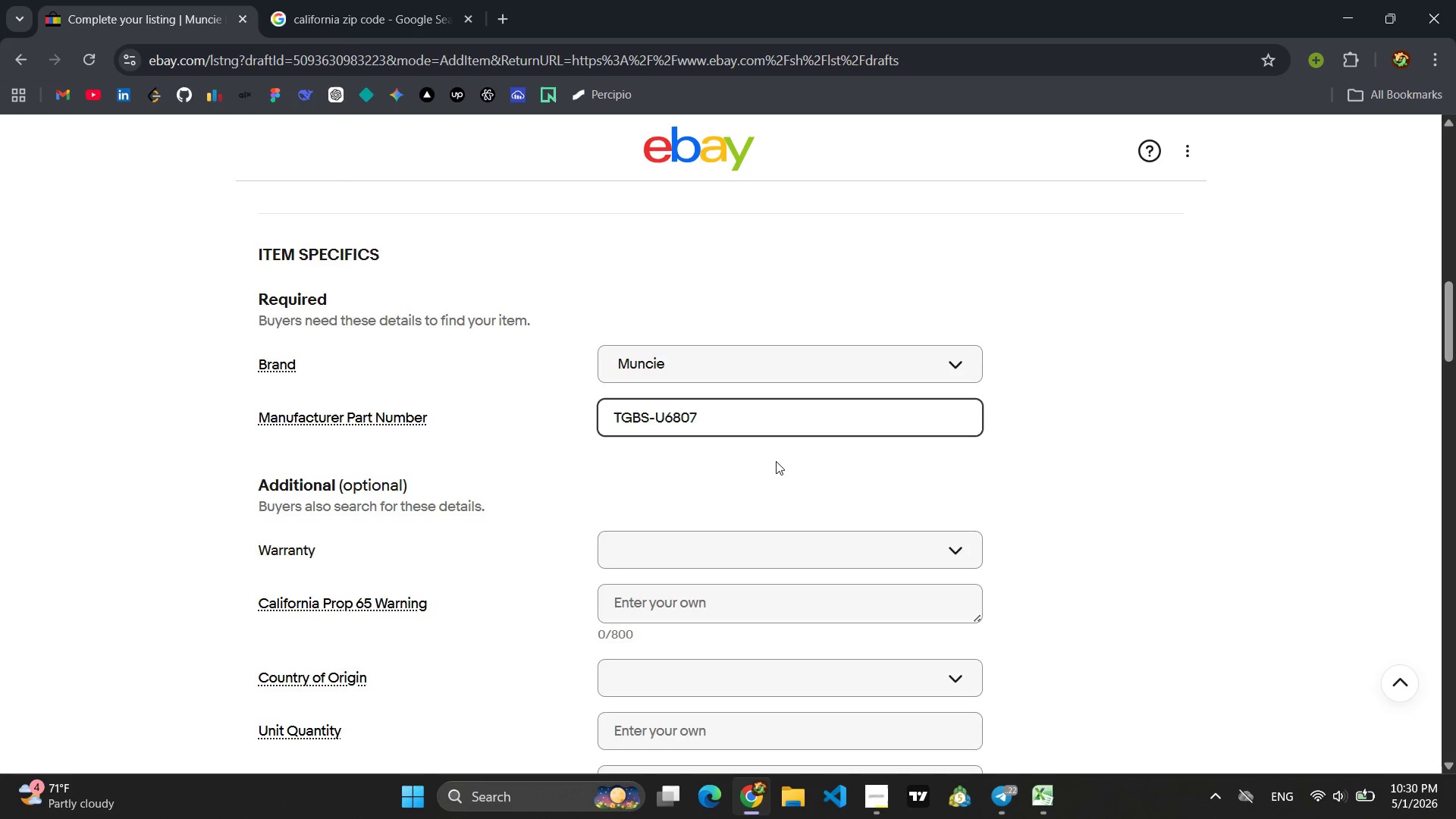 
left_click([776, 470])
 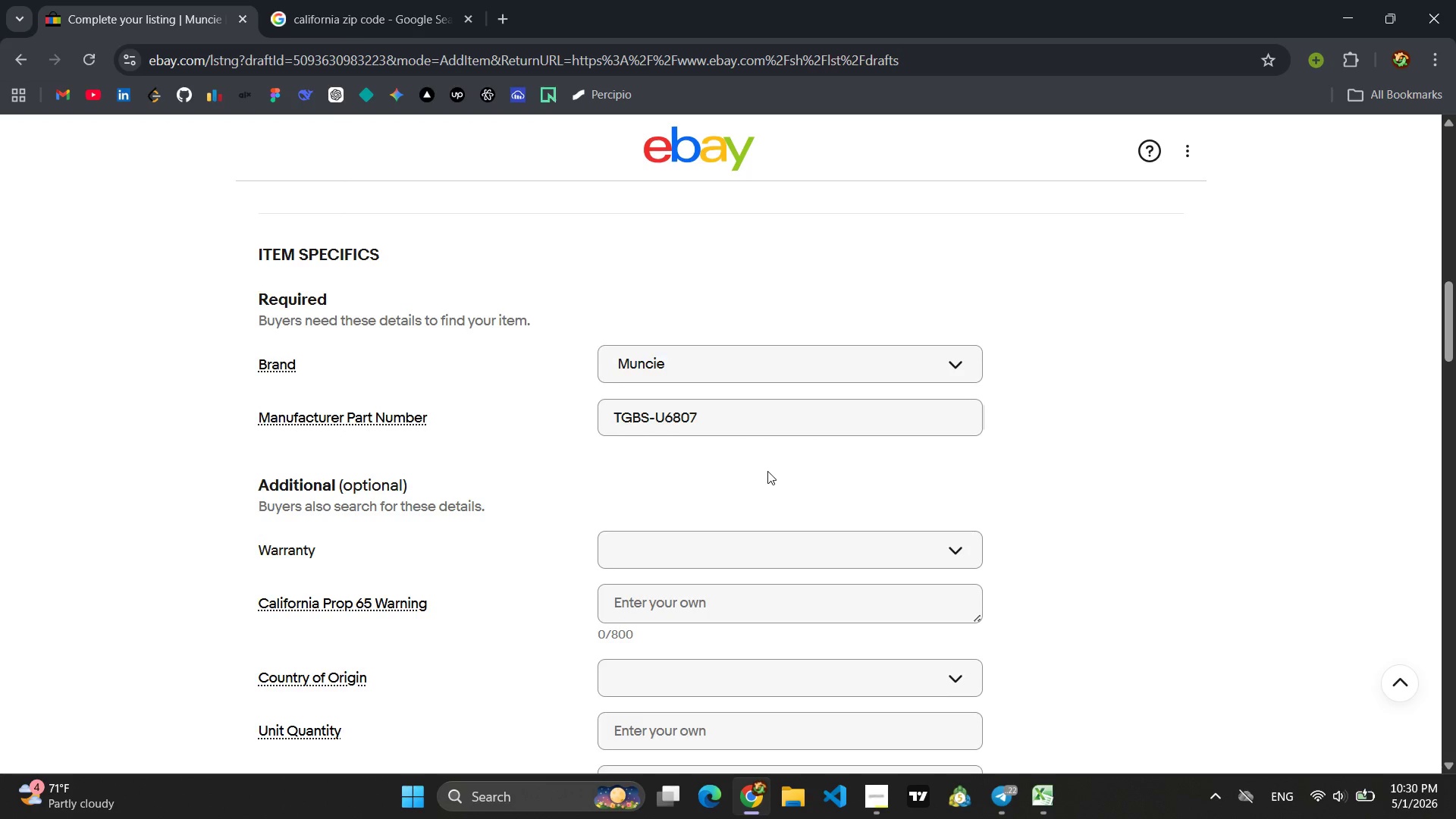 
scroll: coordinate [781, 480], scroll_direction: down, amount: 3.0
 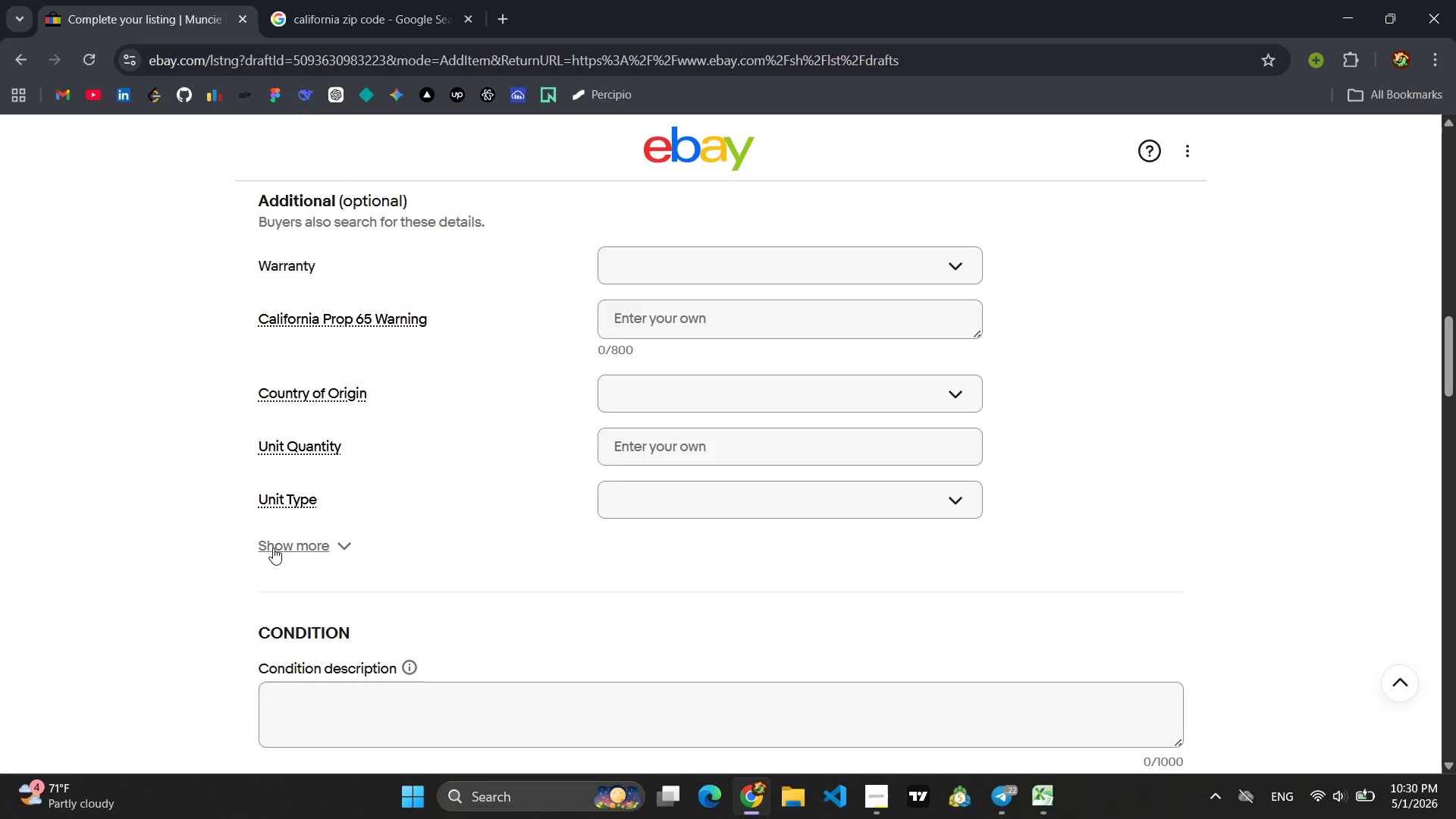 
left_click([303, 553])
 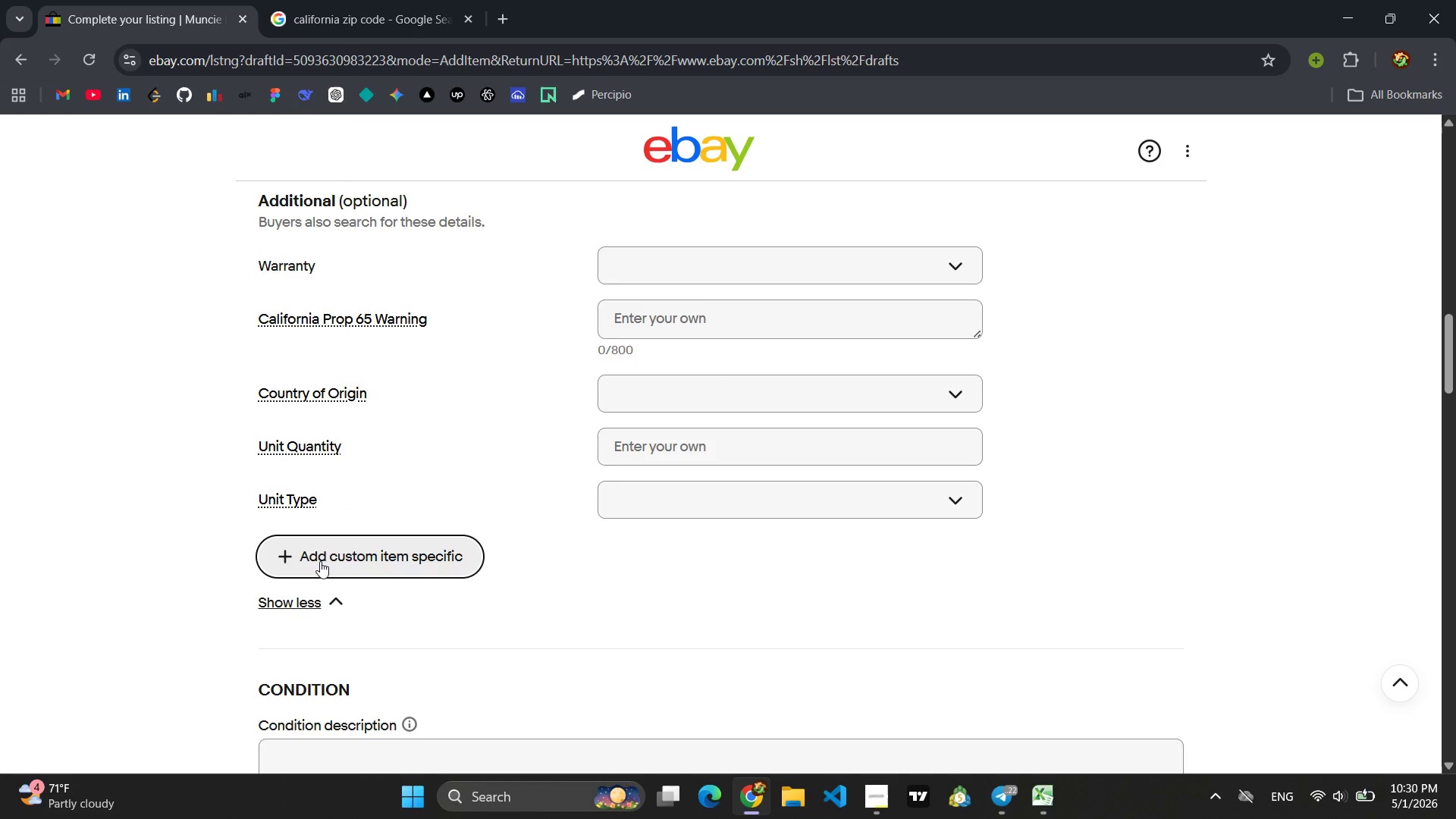 
left_click([320, 561])
 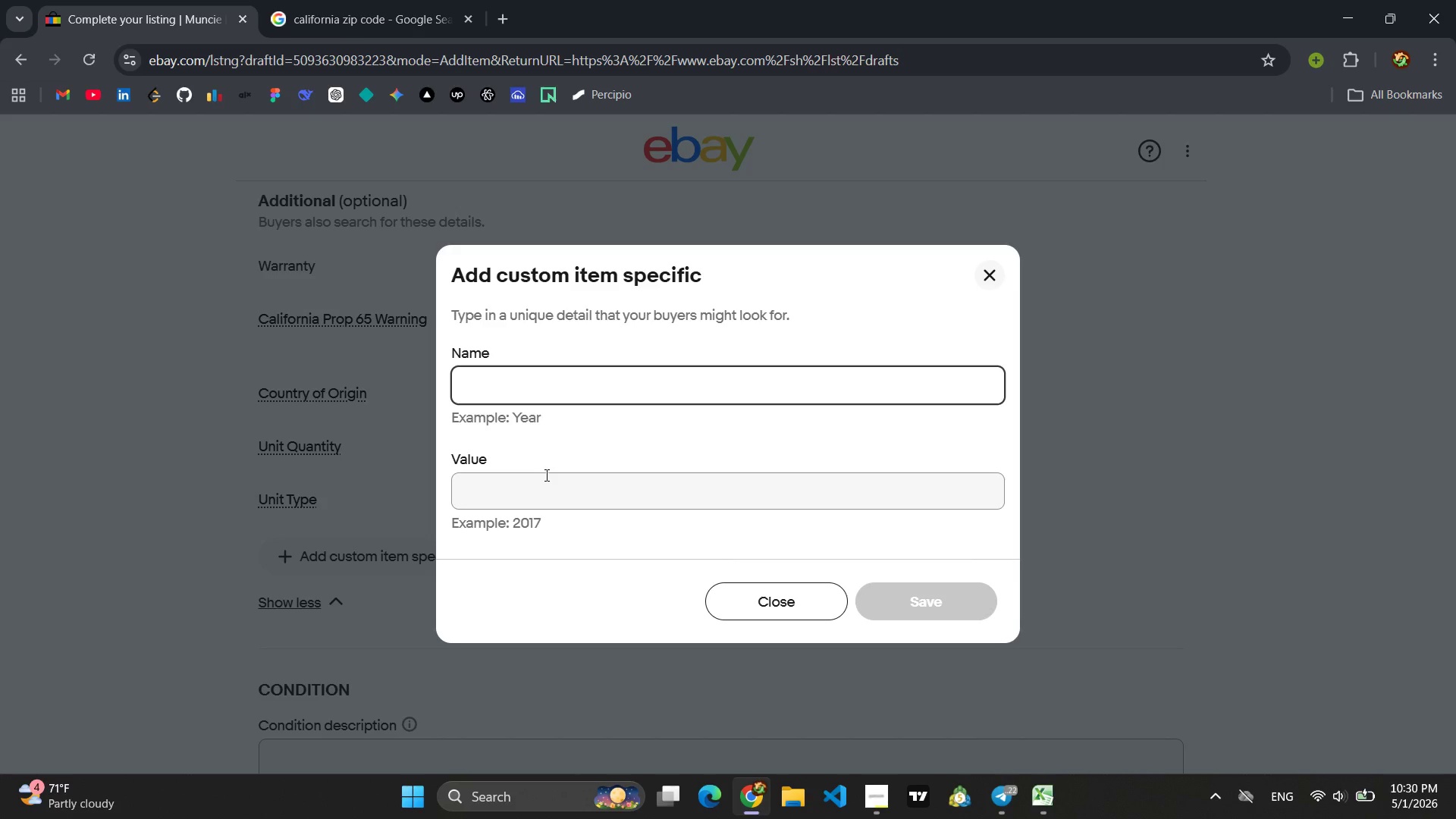 
type(PA)
 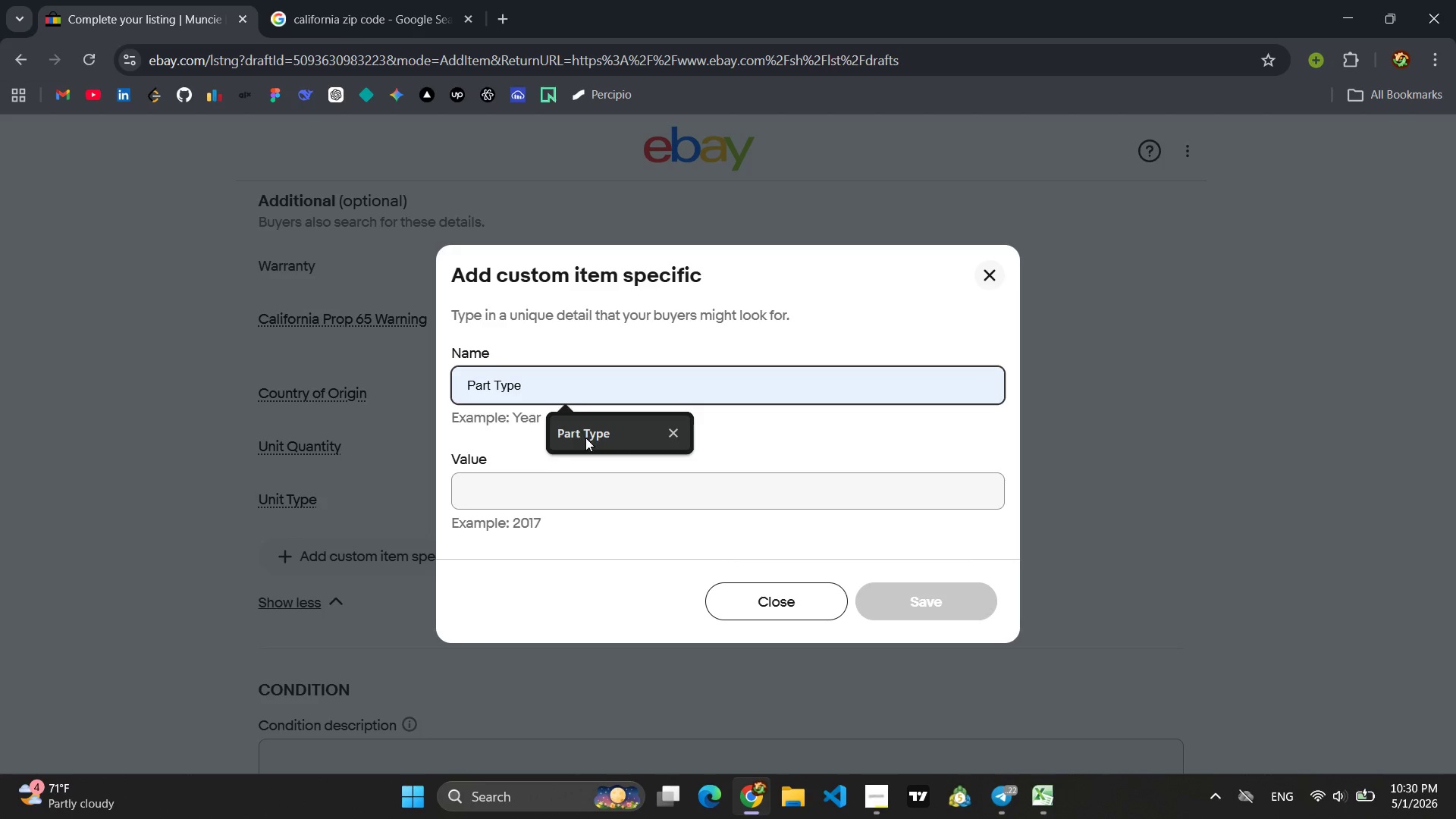 
double_click([517, 510])
 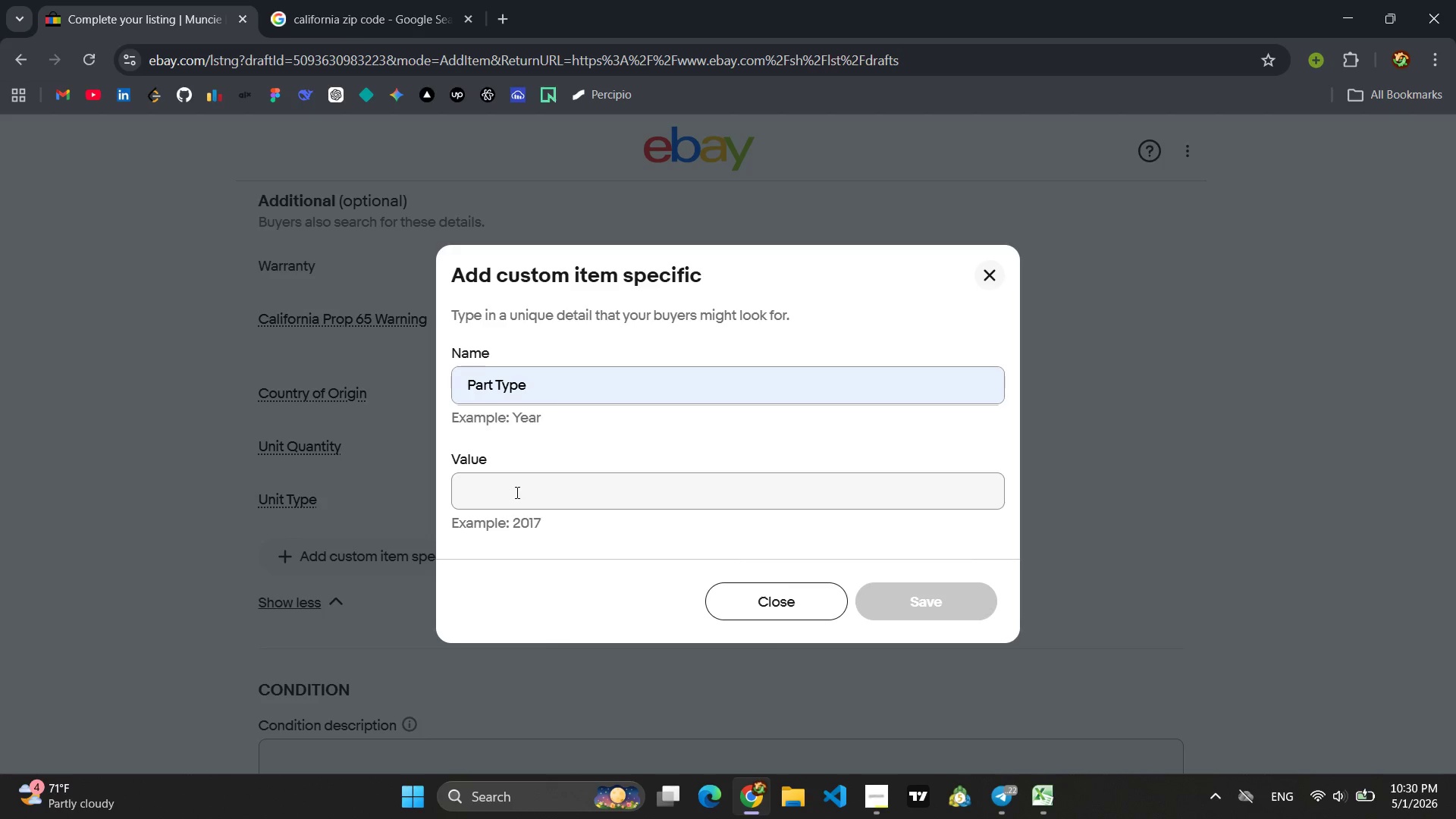 
left_click([516, 492])
 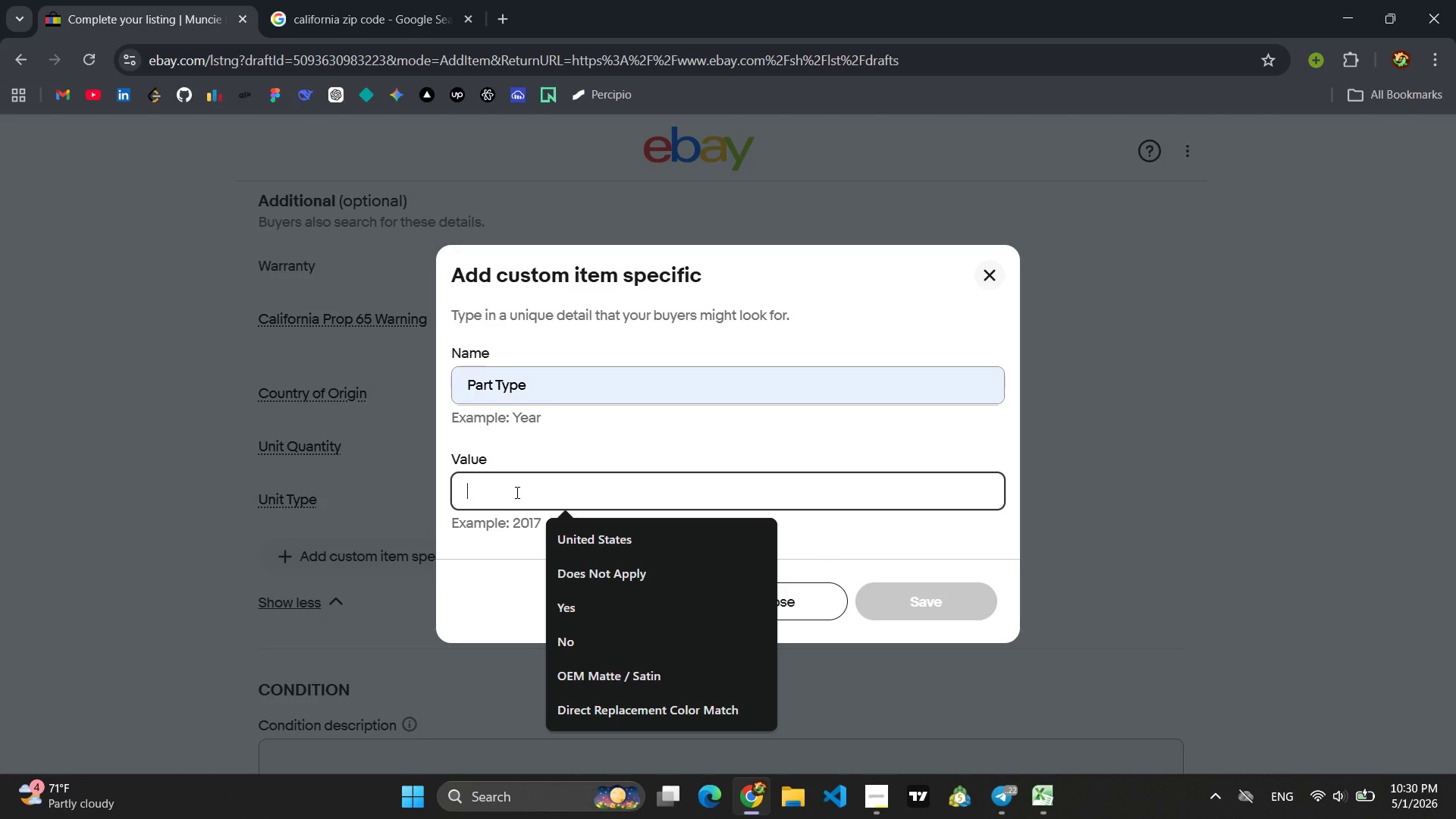 
type(PTO Unit)
 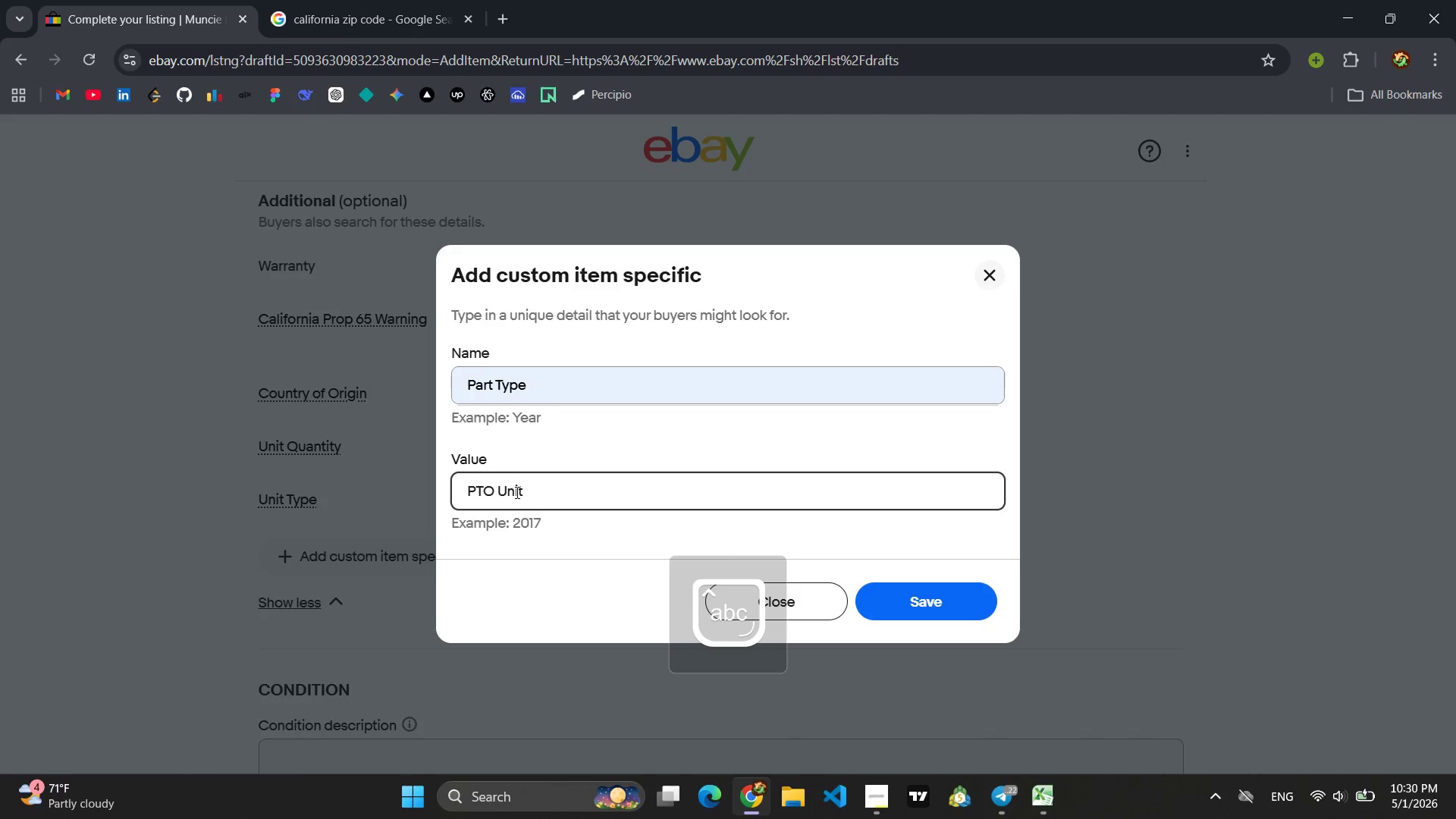 
key(Enter)
 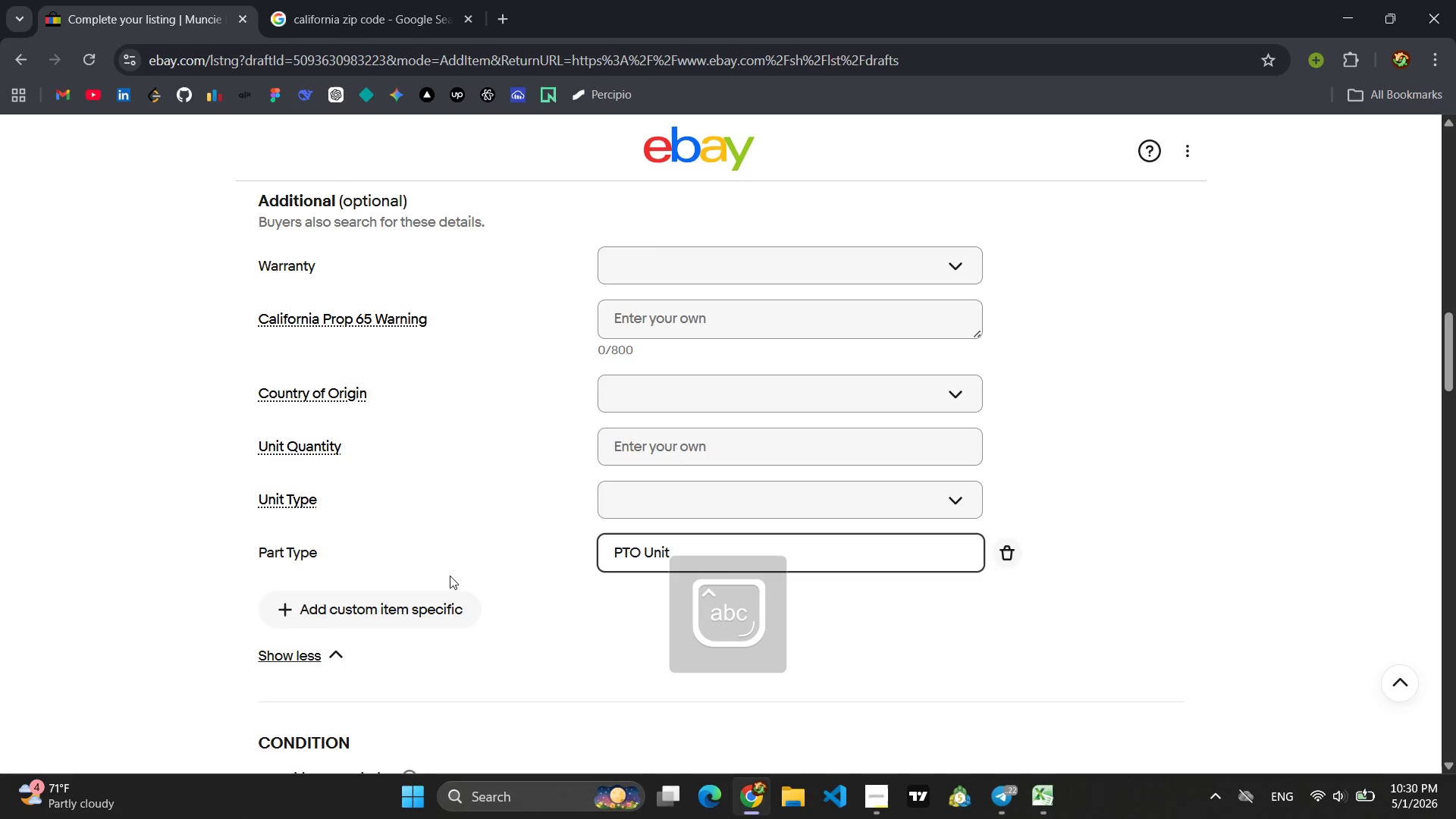 
left_click([374, 620])
 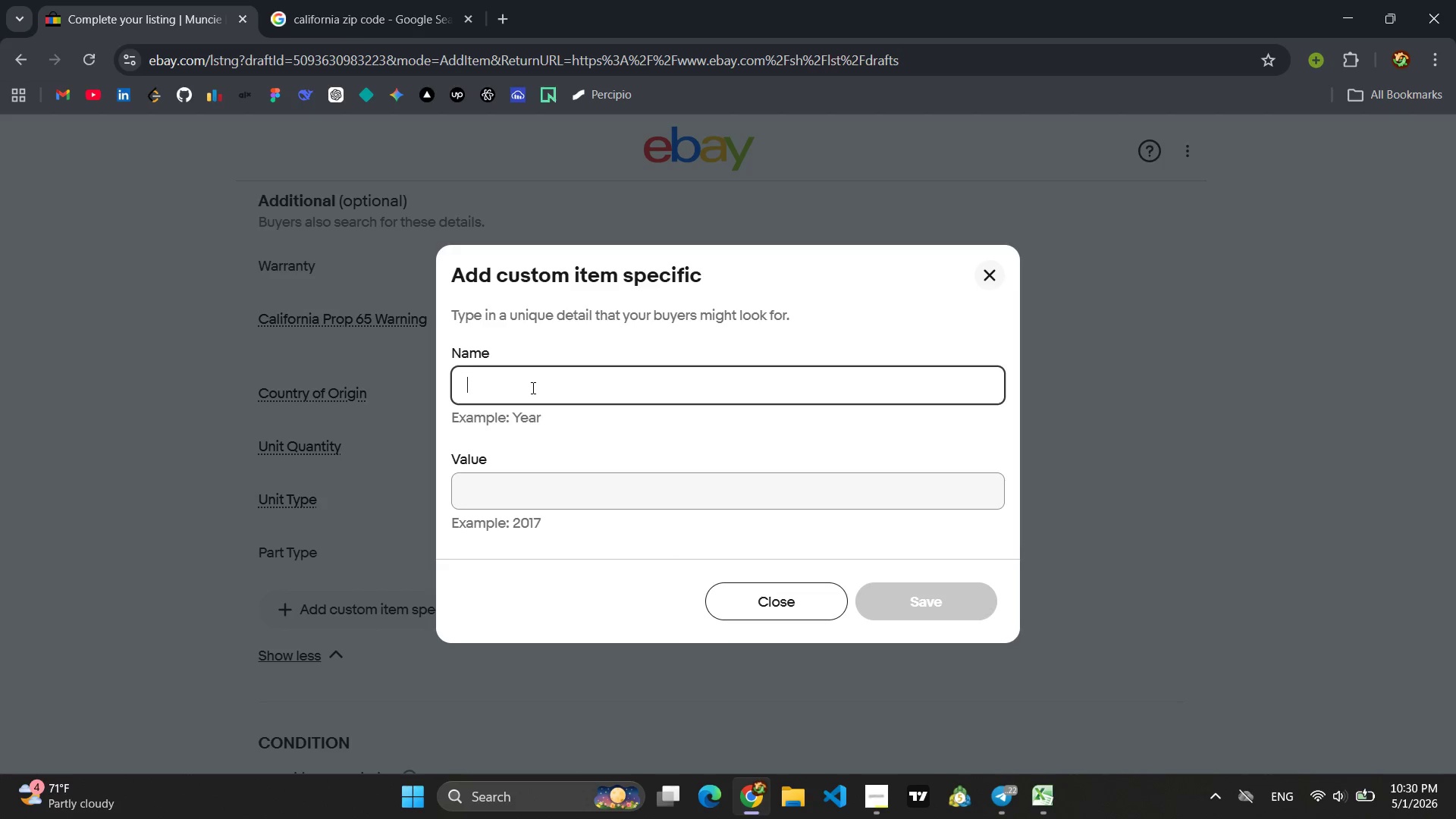 
type(To)
 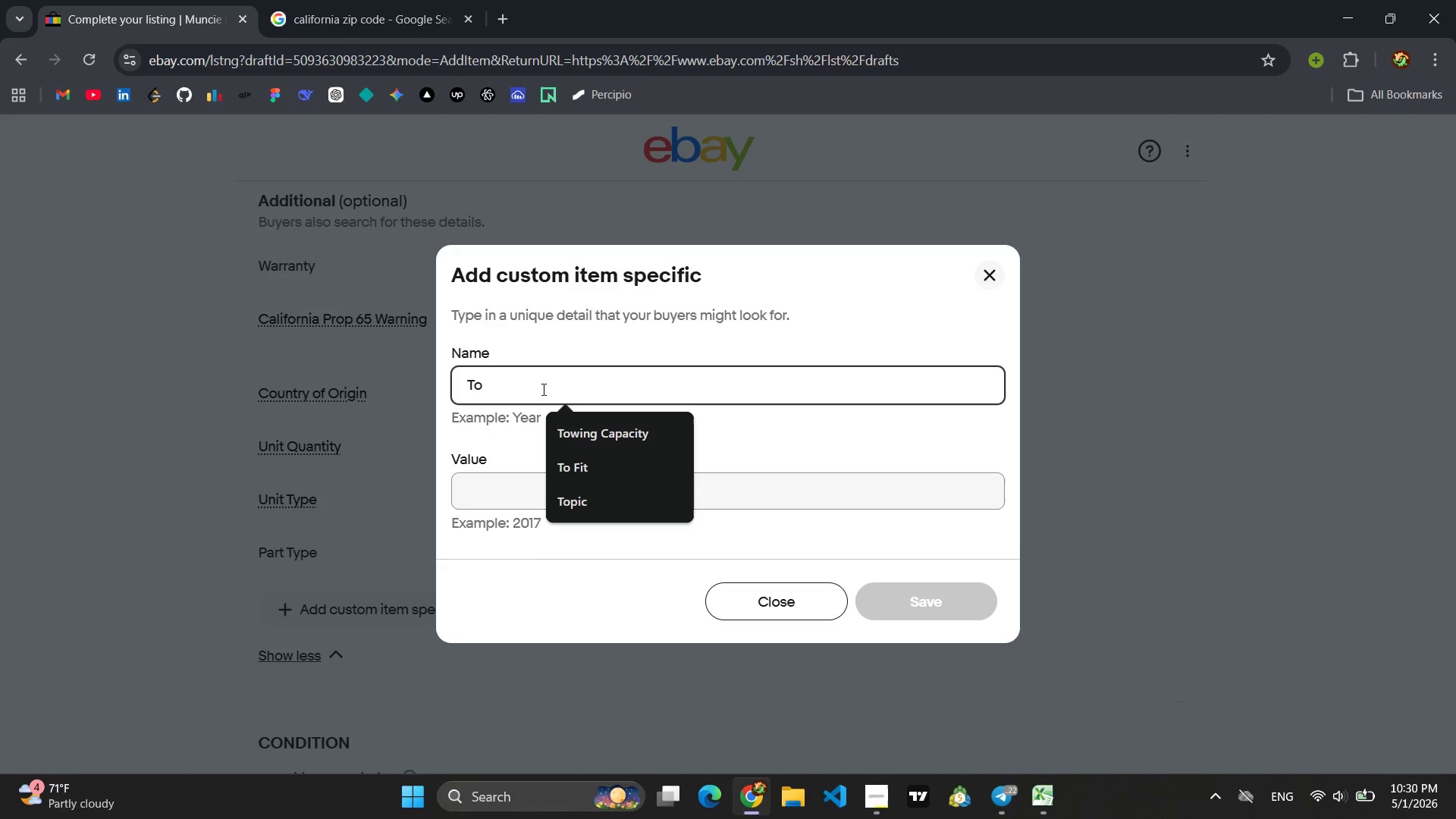 
left_click([574, 431])
 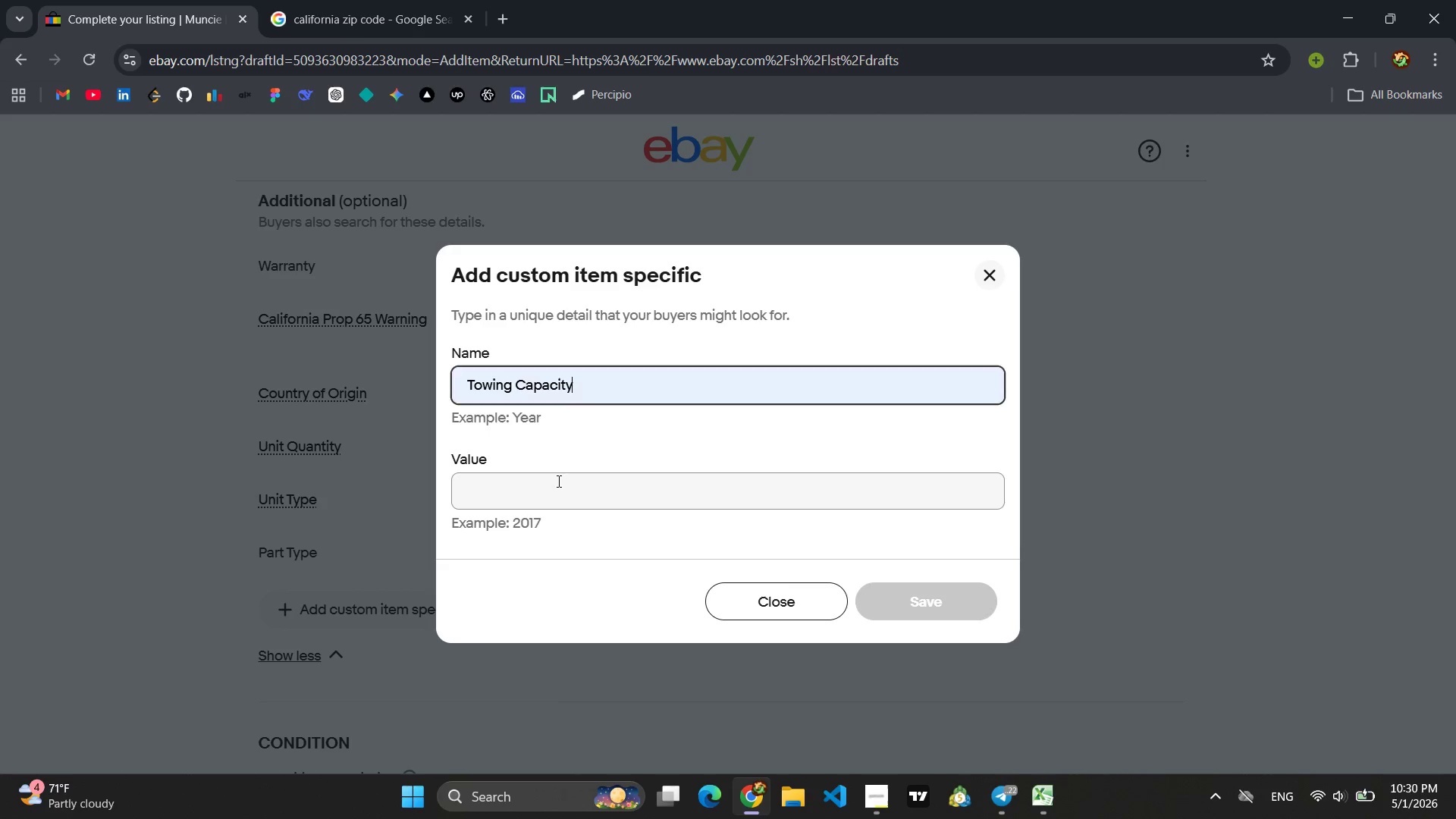 
left_click([557, 481])
 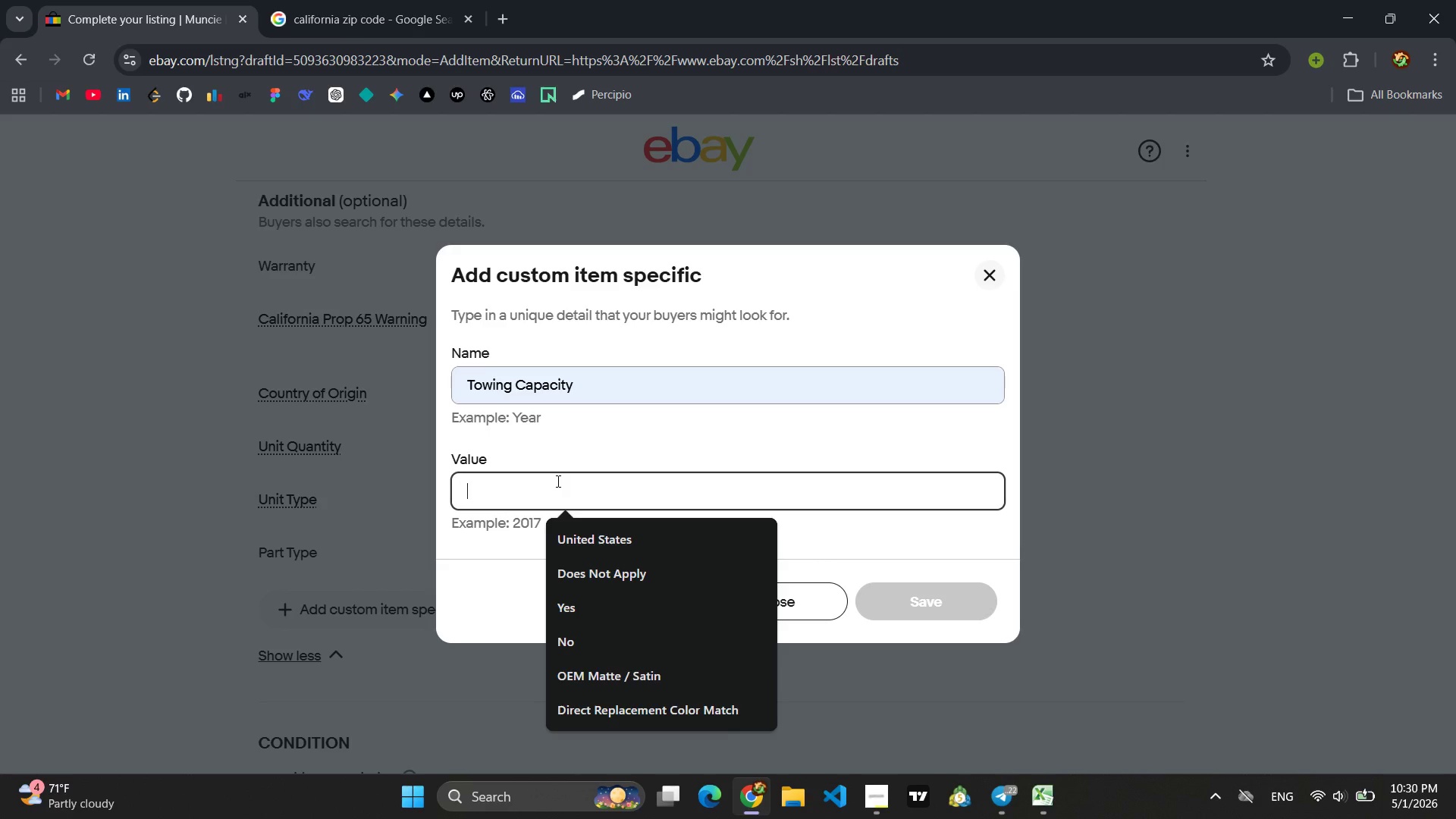 
type(Stan)
 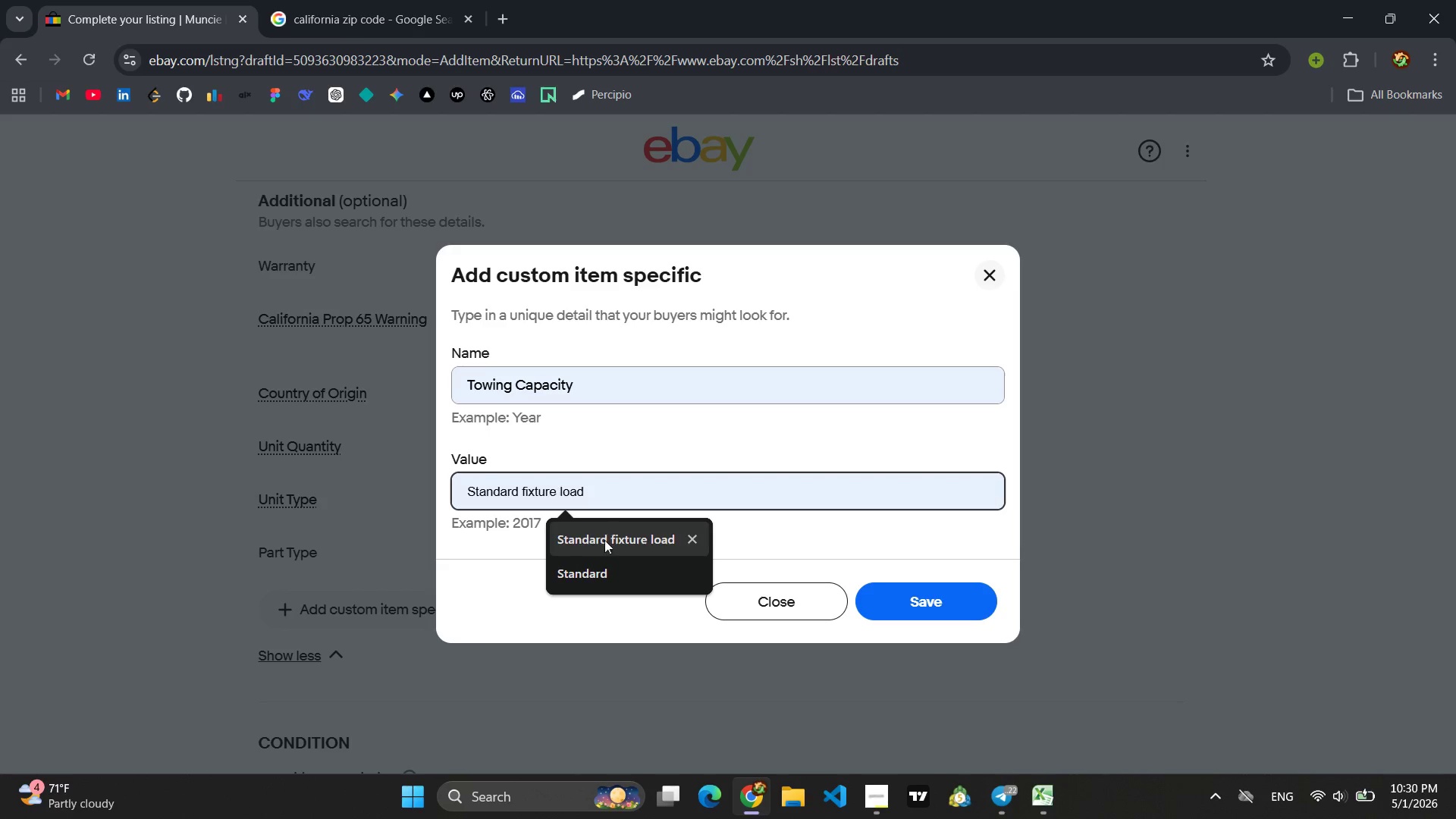 
left_click([595, 578])
 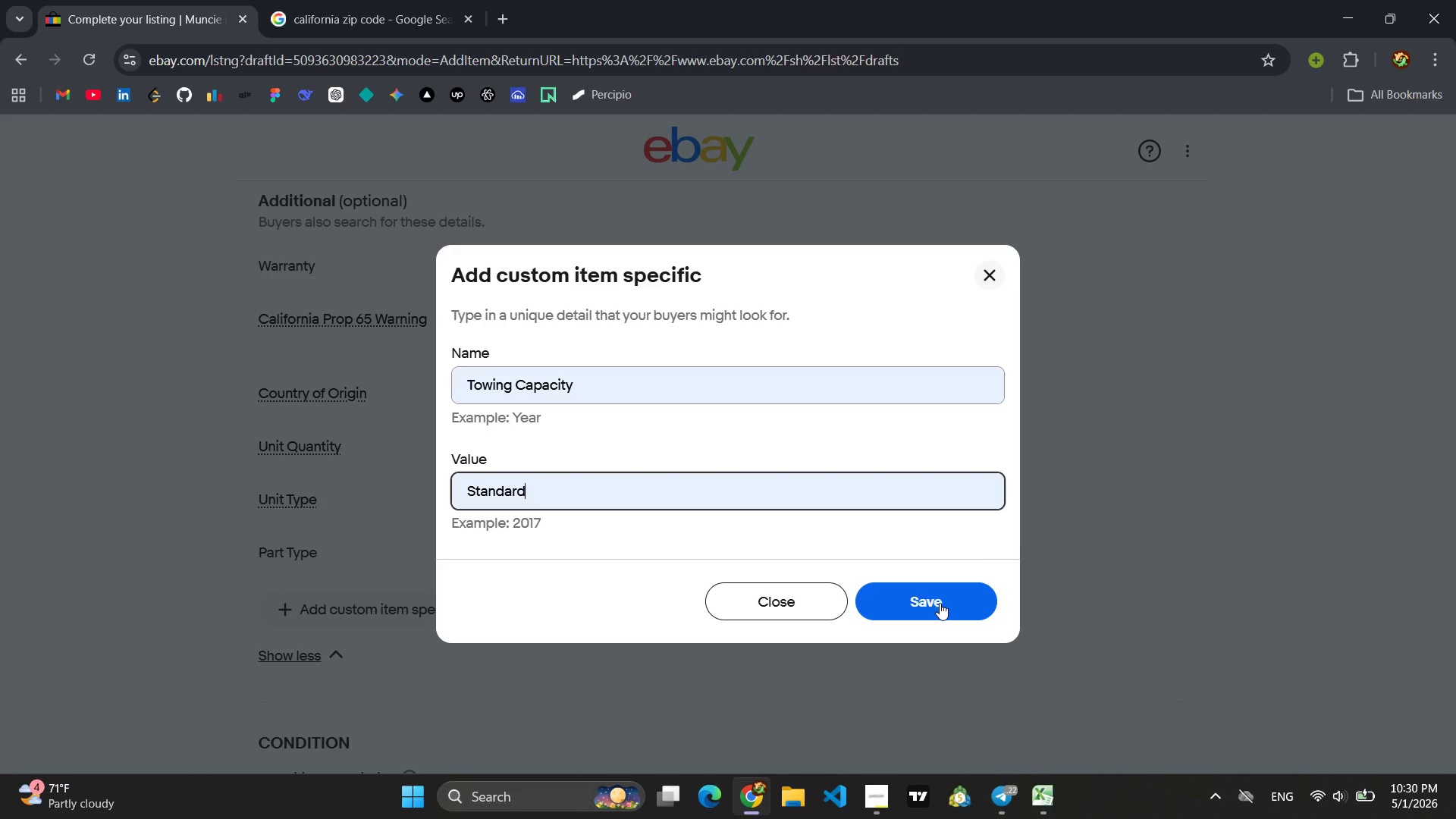 
left_click([939, 607])
 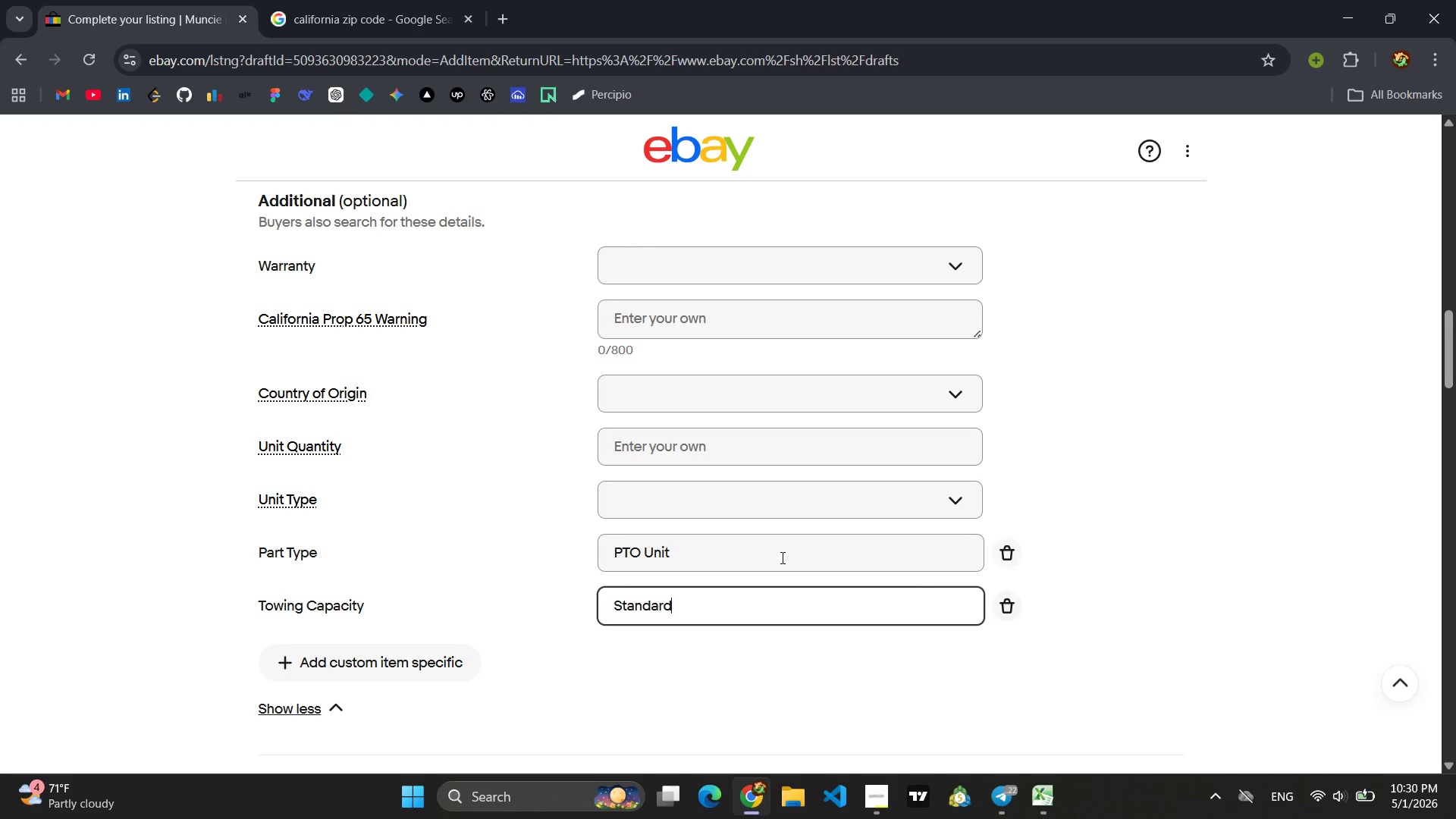 
scroll: coordinate [654, 554], scroll_direction: down, amount: 14.0
 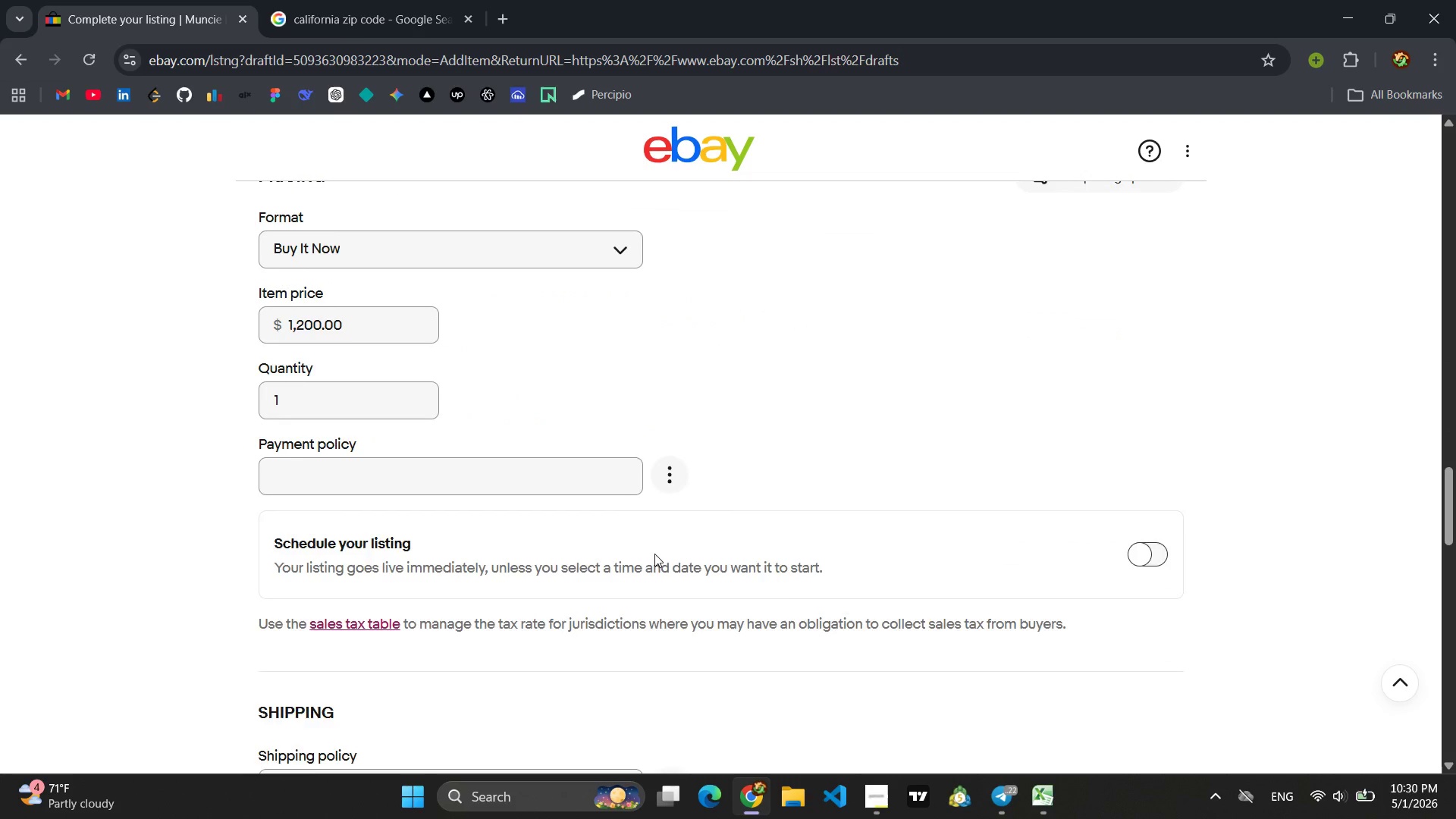 
scroll: coordinate [654, 554], scroll_direction: up, amount: 3.0
 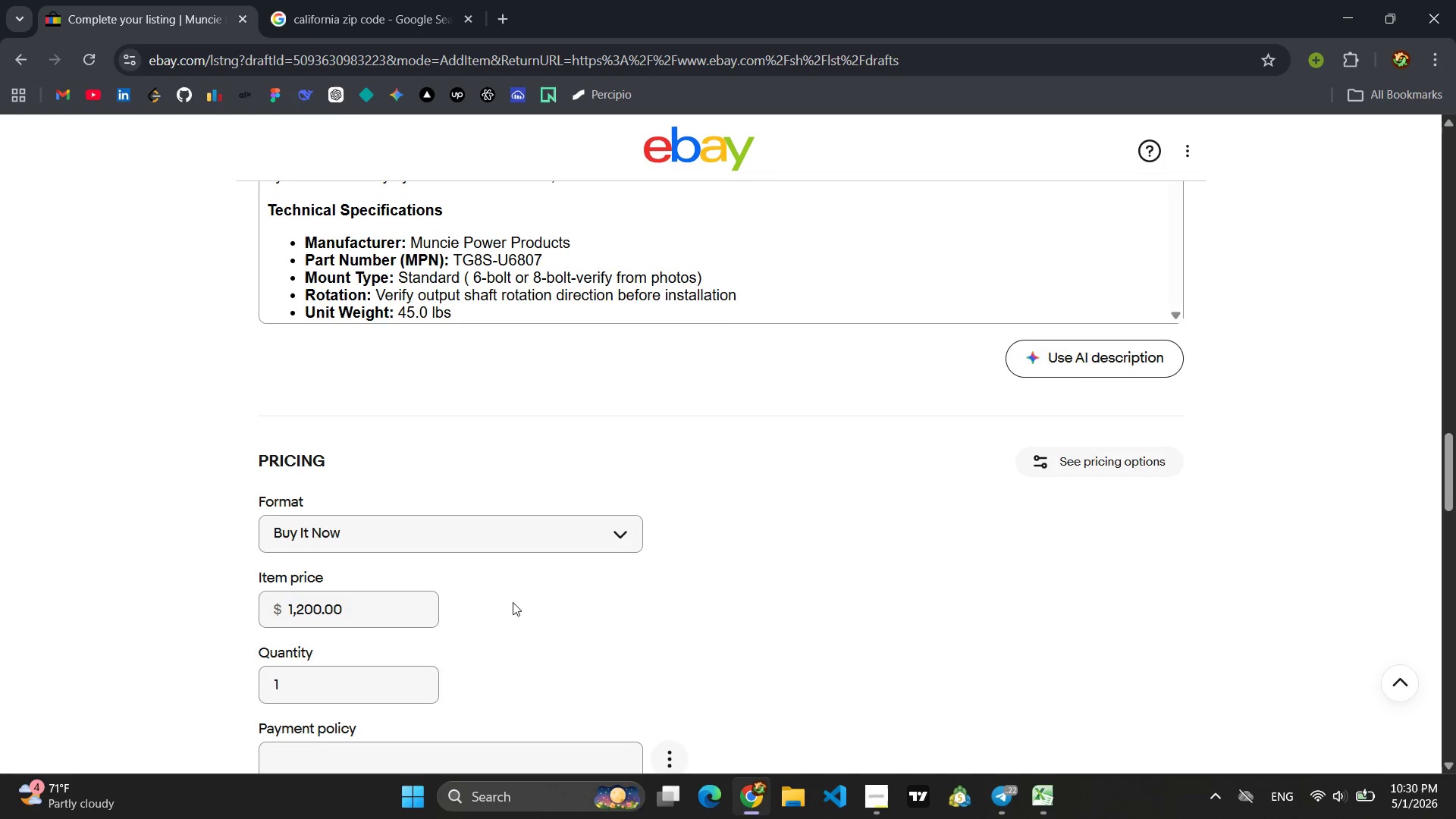 
scroll: coordinate [548, 604], scroll_direction: down, amount: 2.0
 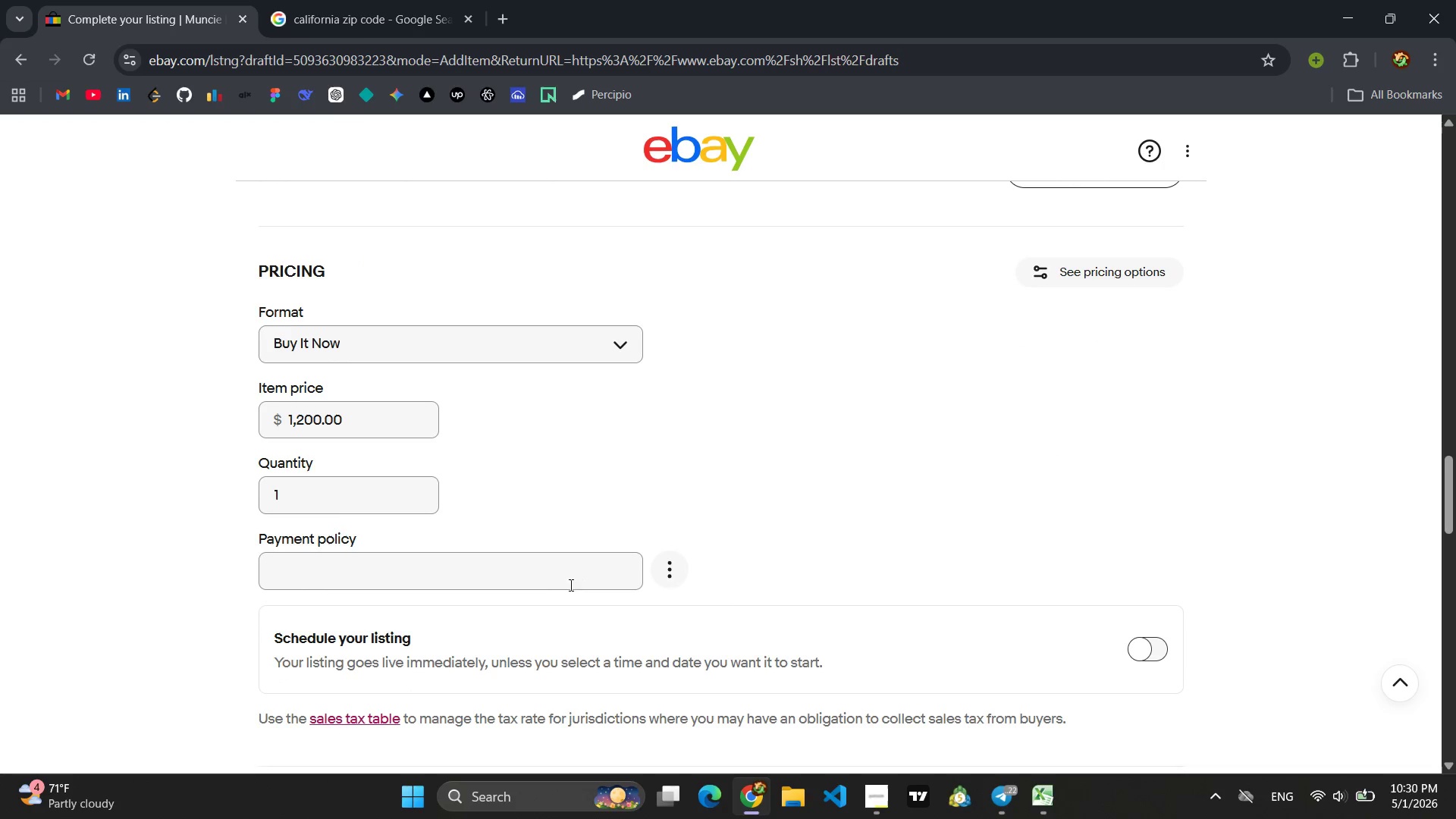 
left_click([551, 582])
 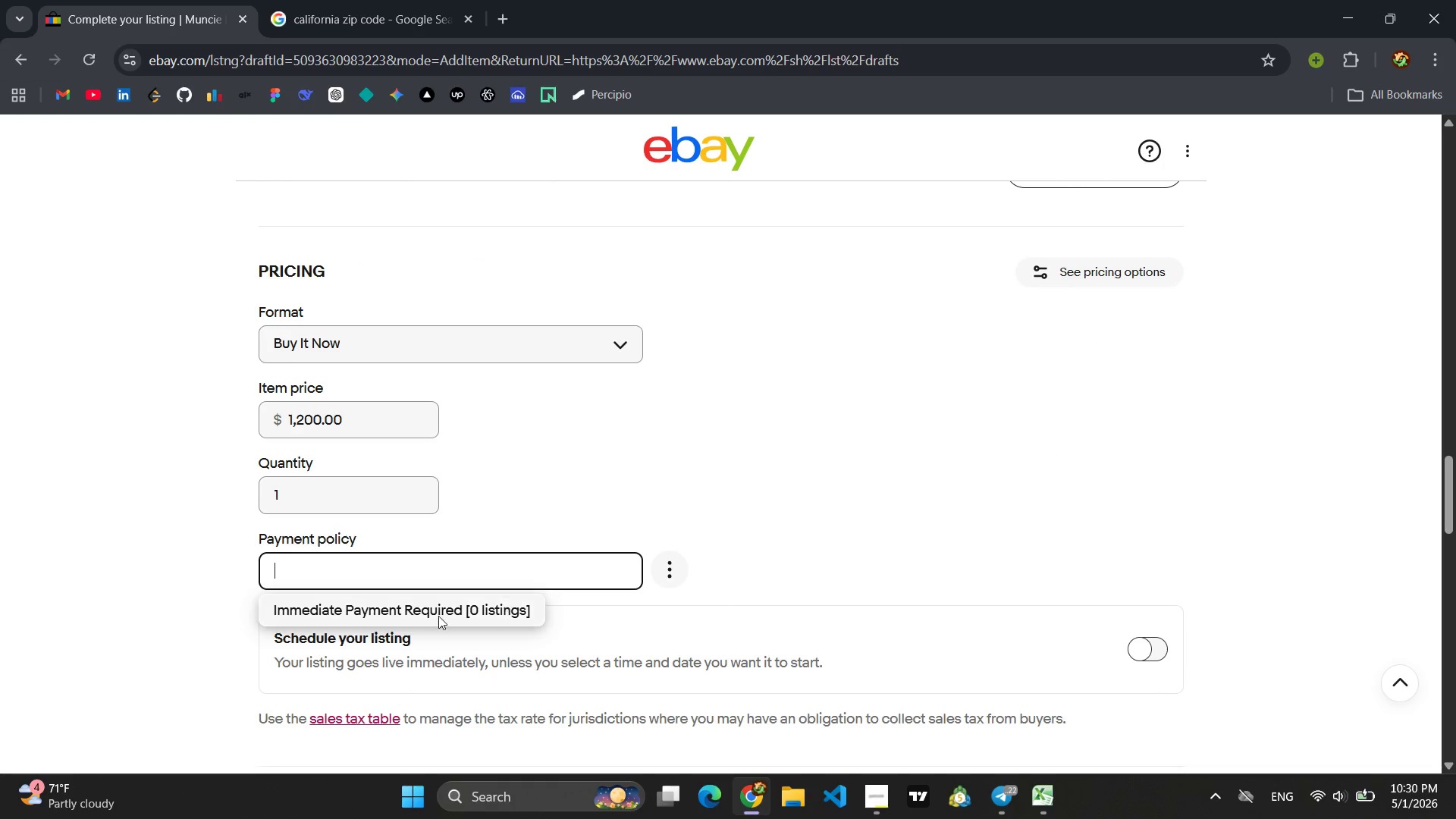 
left_click([435, 618])
 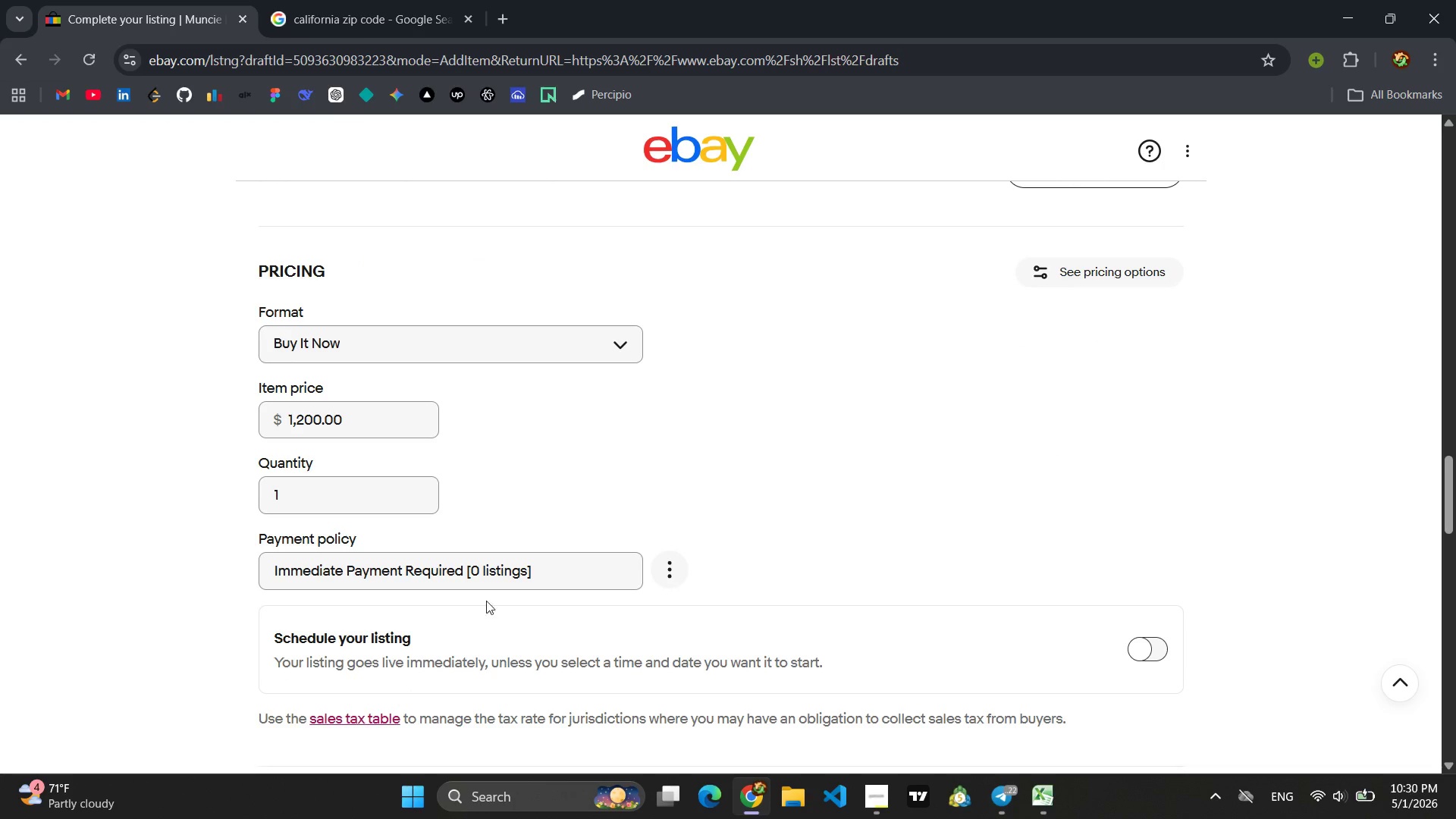 
scroll: coordinate [497, 598], scroll_direction: down, amount: 3.0
 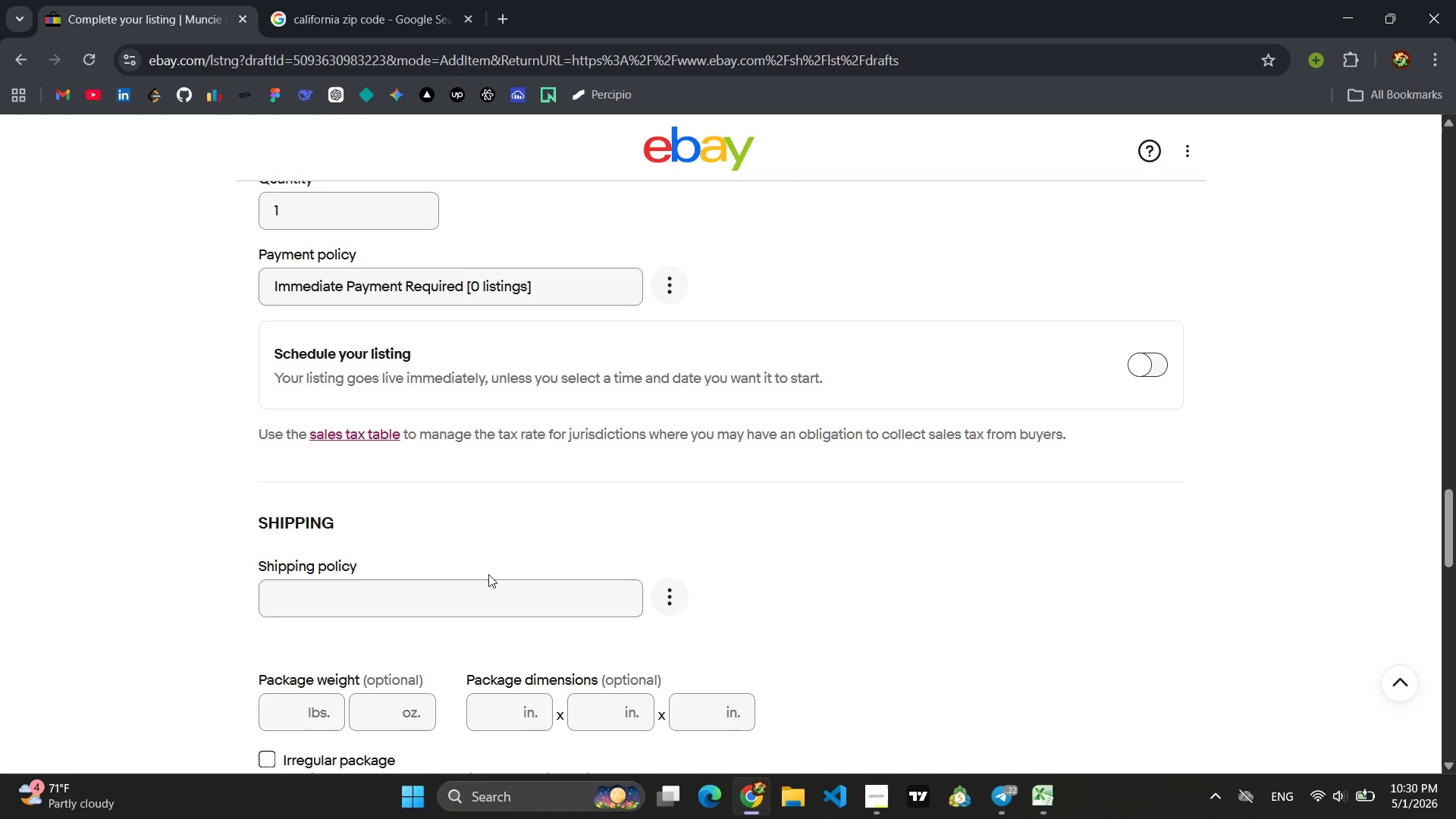 
left_click([472, 585])
 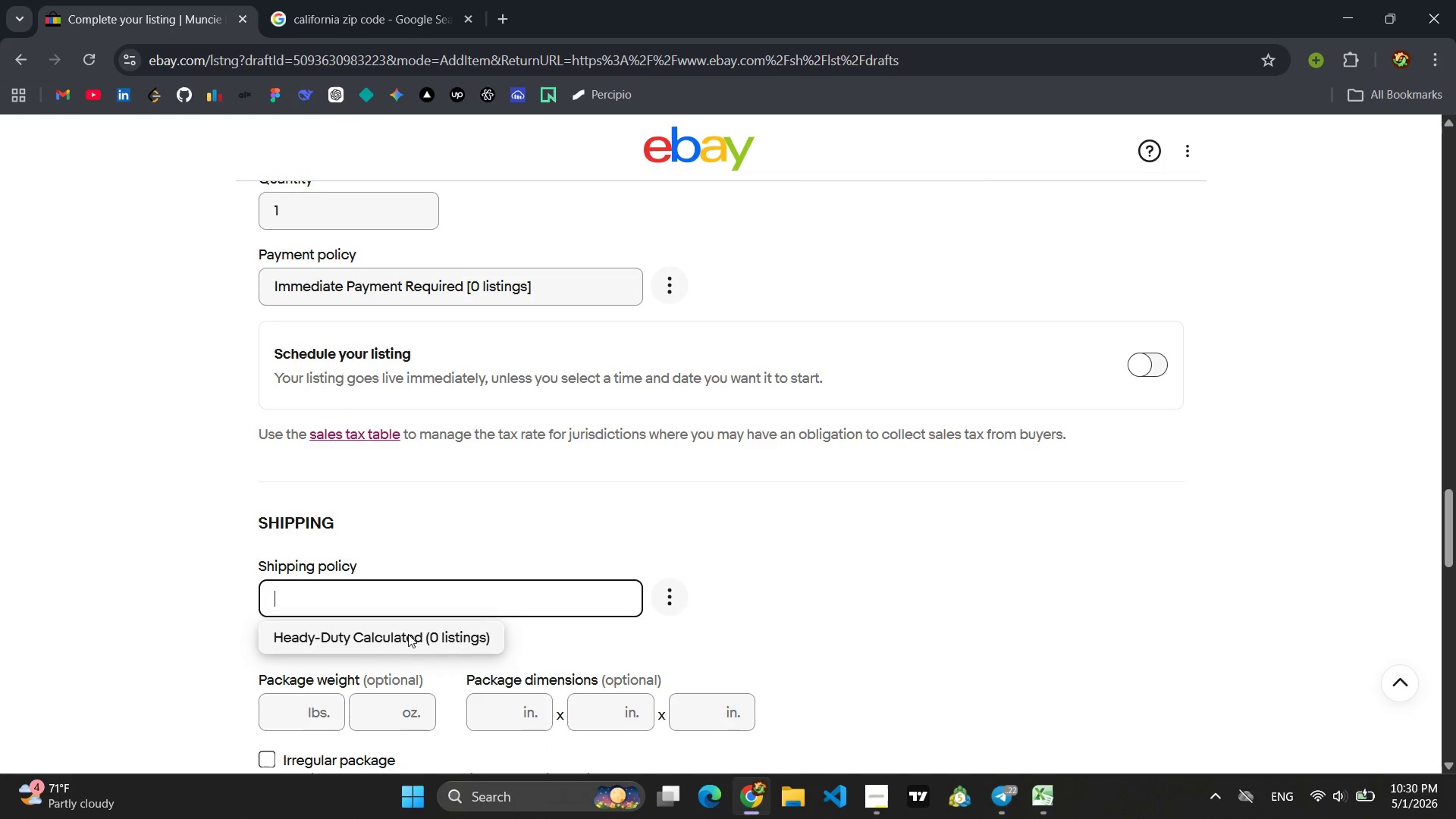 
left_click([407, 635])
 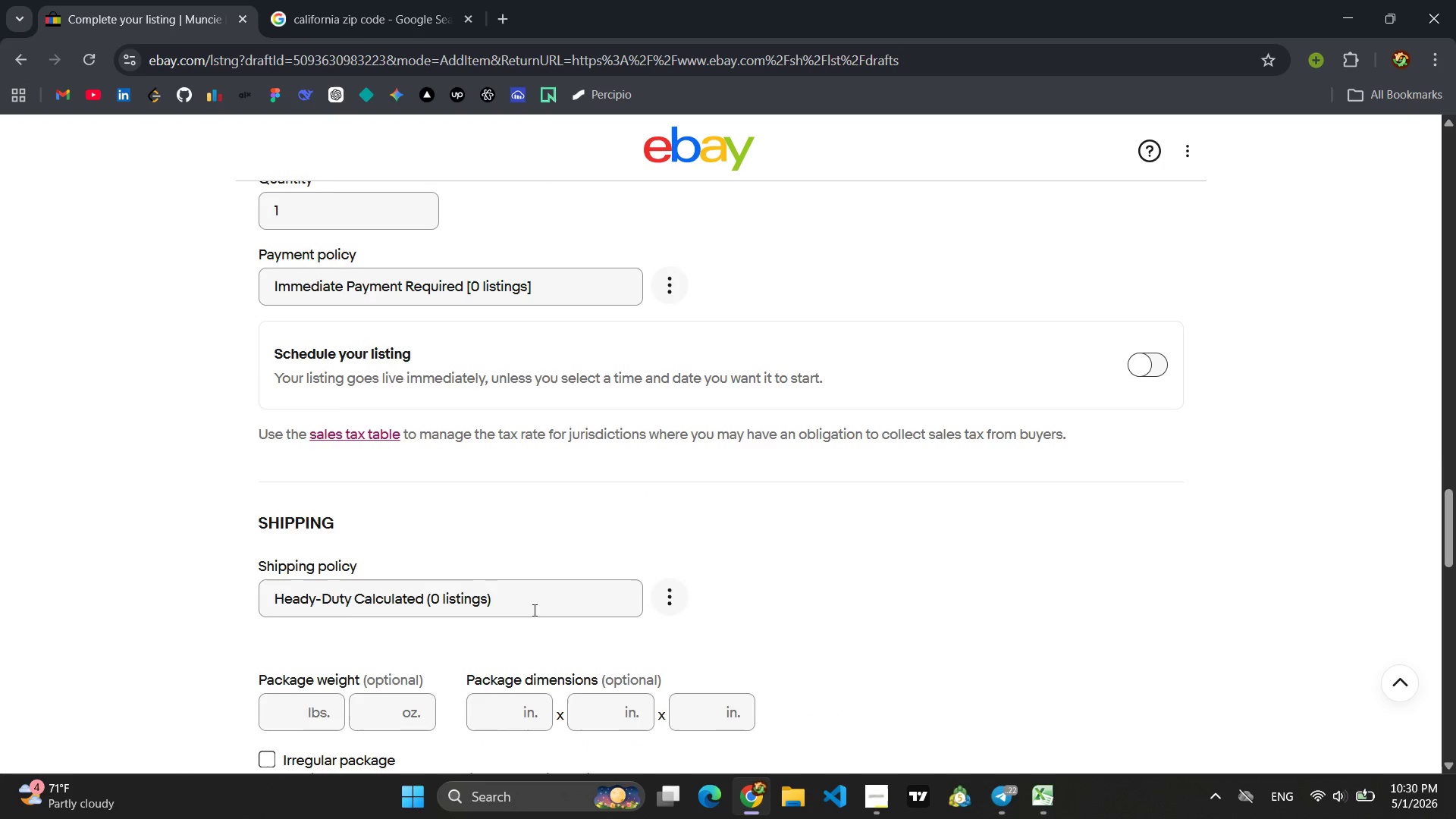 
scroll: coordinate [597, 570], scroll_direction: up, amount: 8.0
 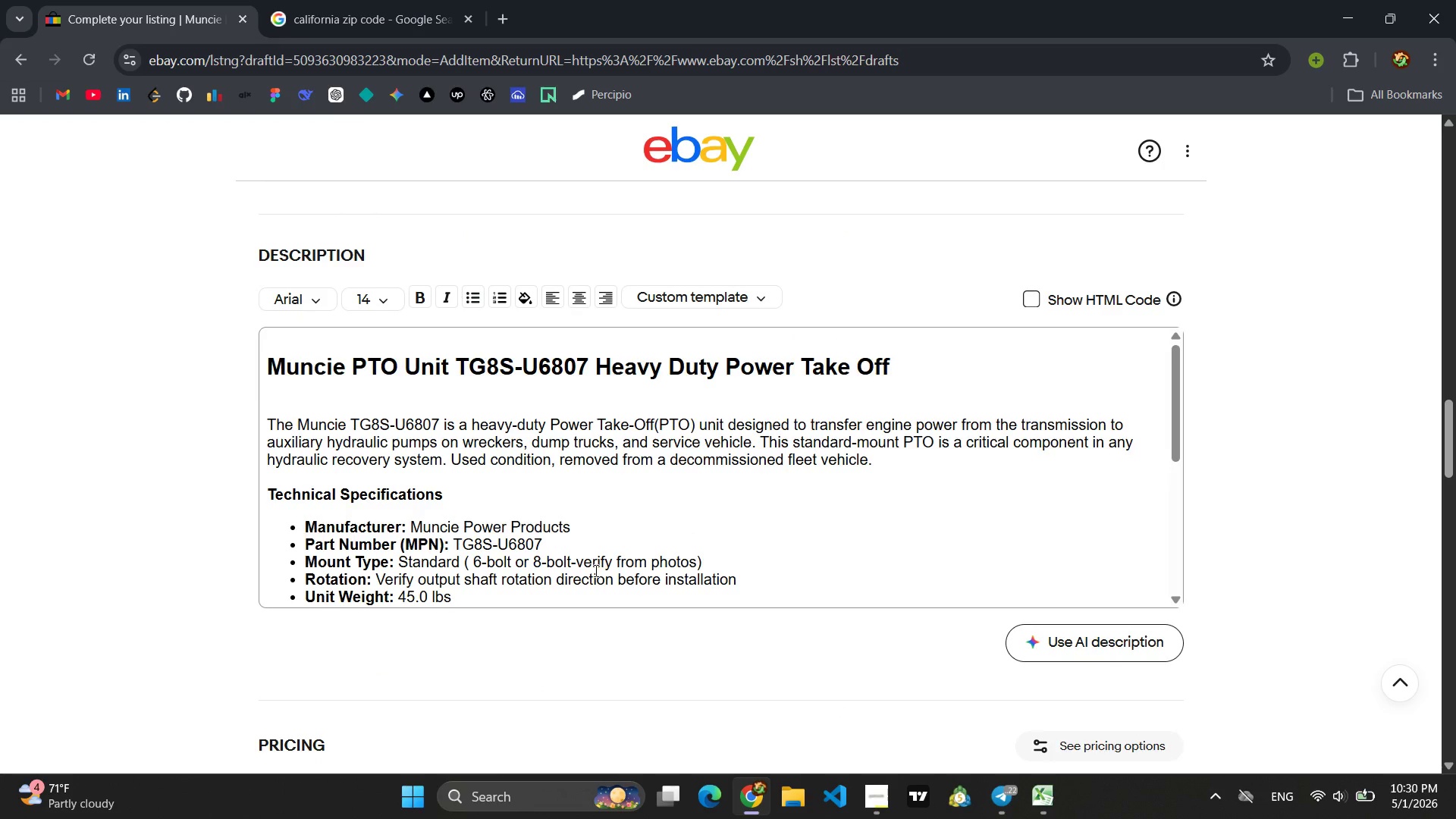 
scroll: coordinate [593, 624], scroll_direction: down, amount: 13.0
 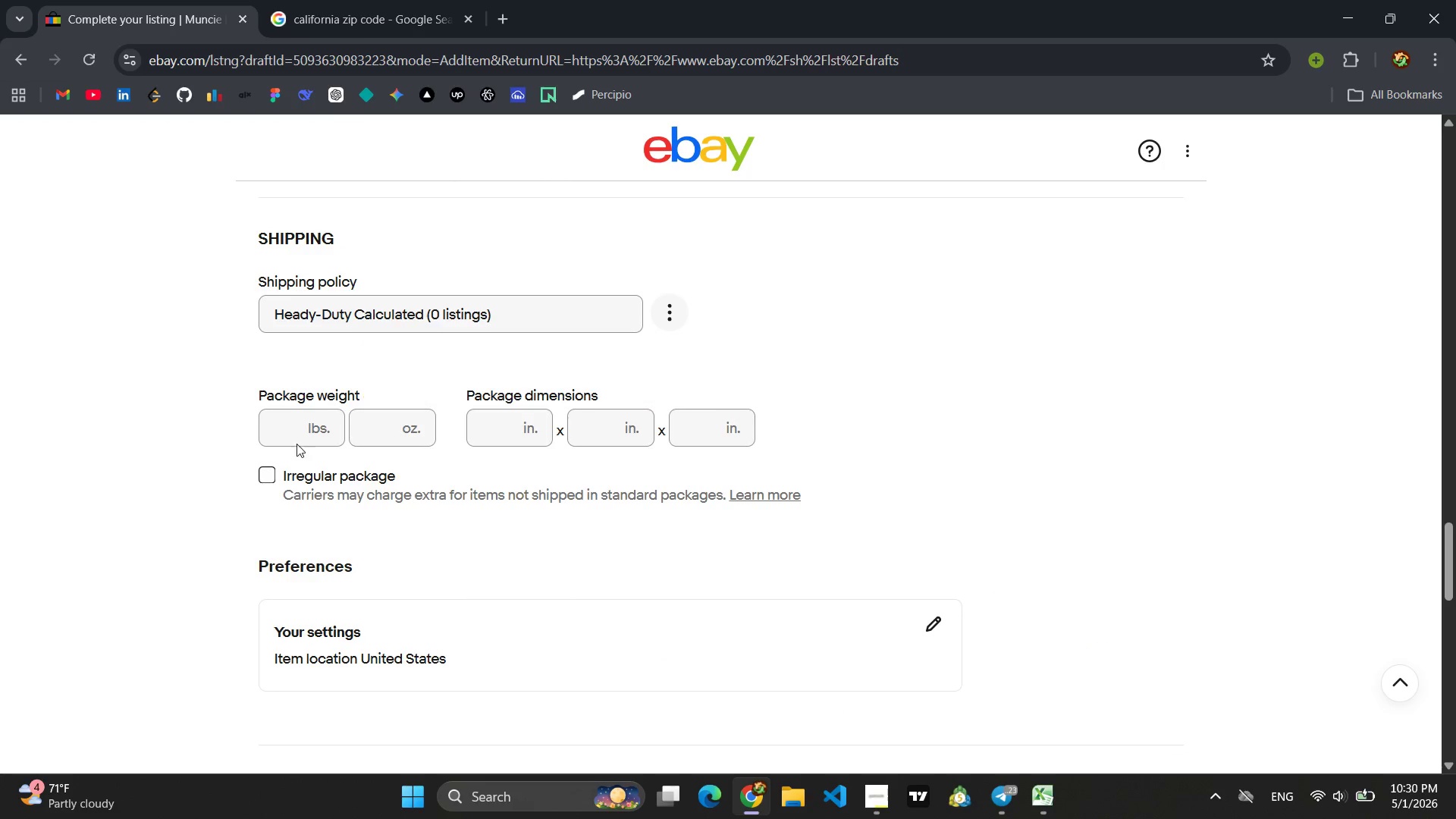 
left_click([280, 435])
 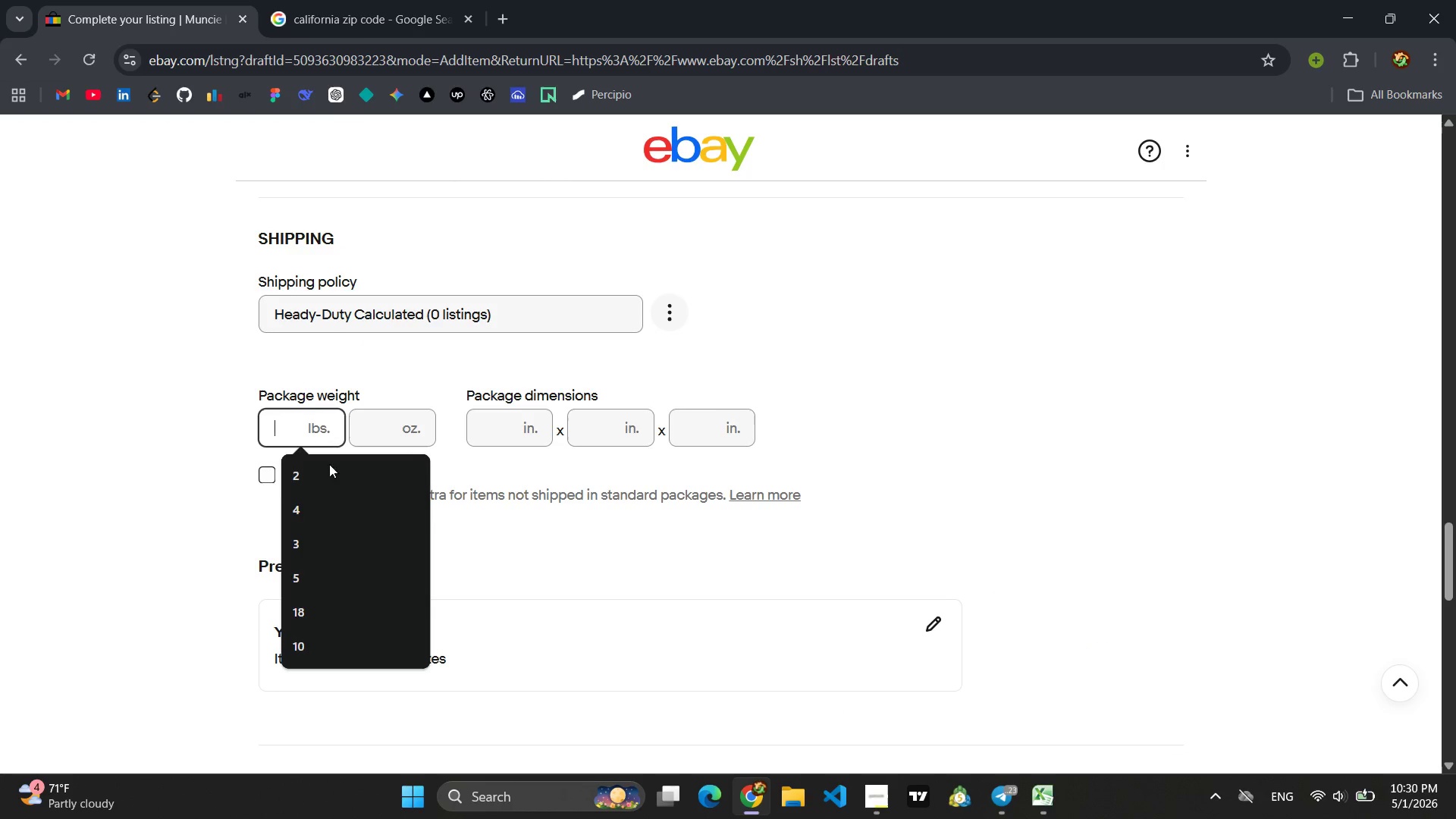 
scroll: coordinate [328, 529], scroll_direction: down, amount: 2.0
 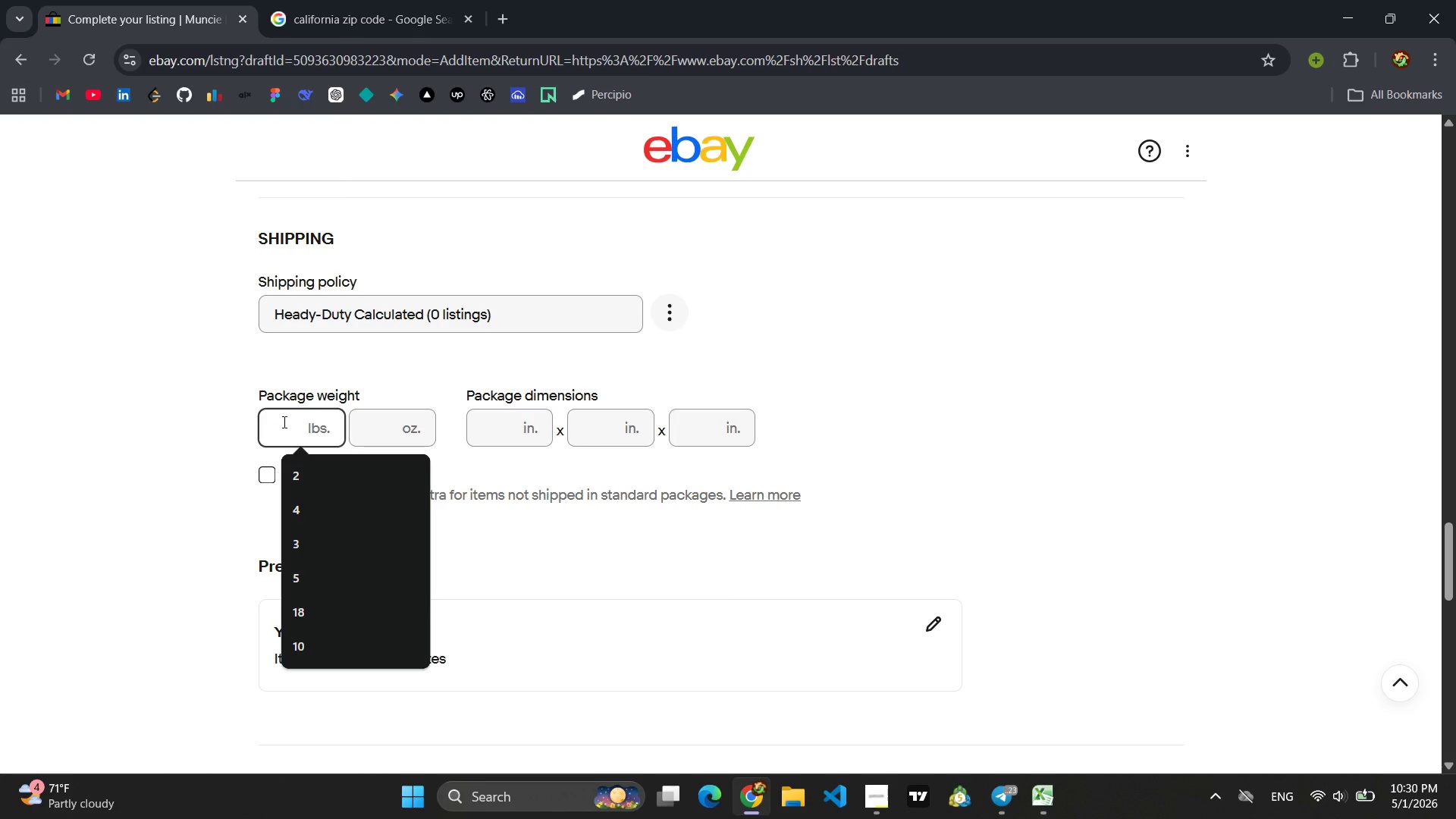 
type(45)
 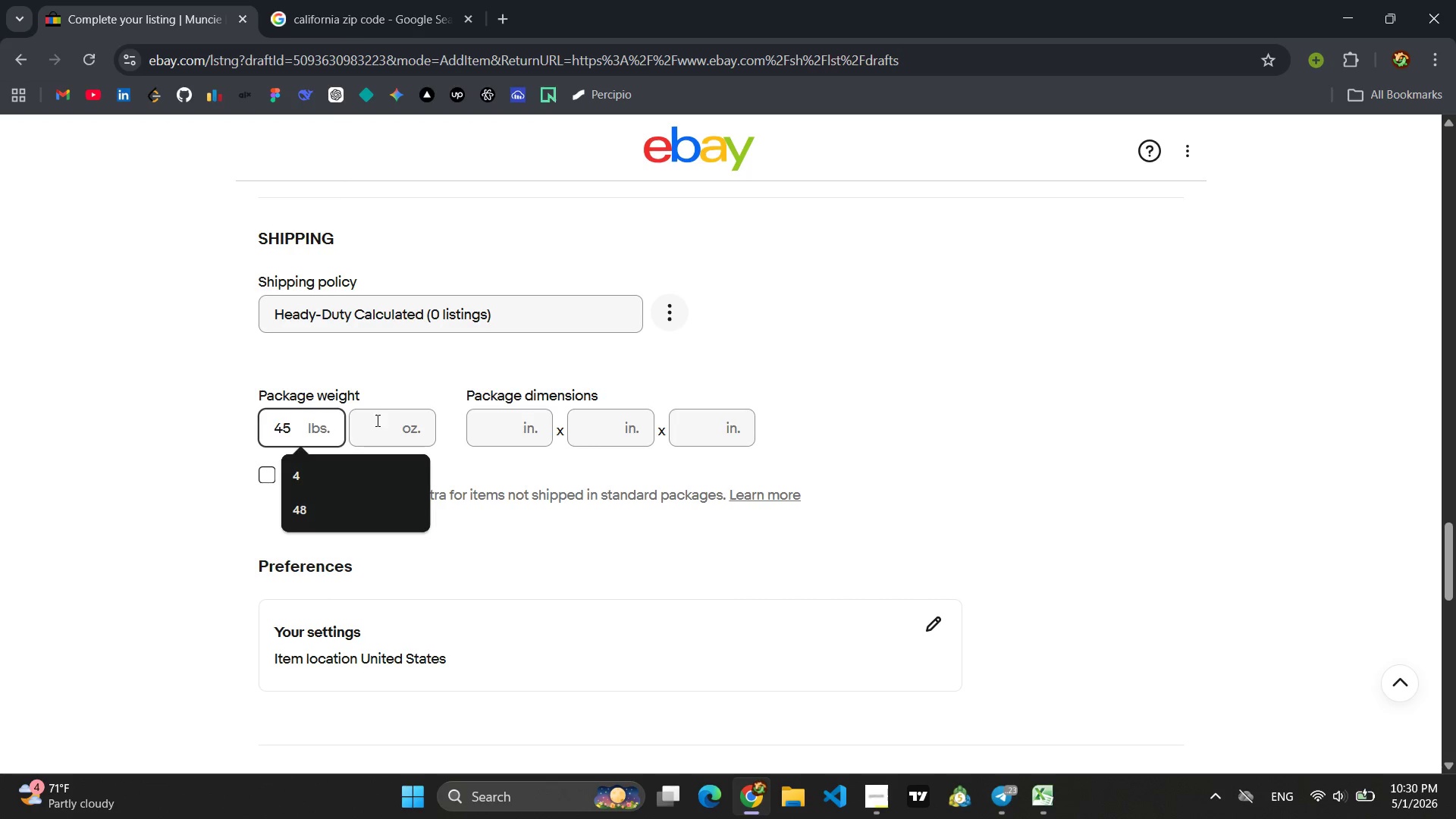 
scroll: coordinate [708, 463], scroll_direction: up, amount: 10.0
 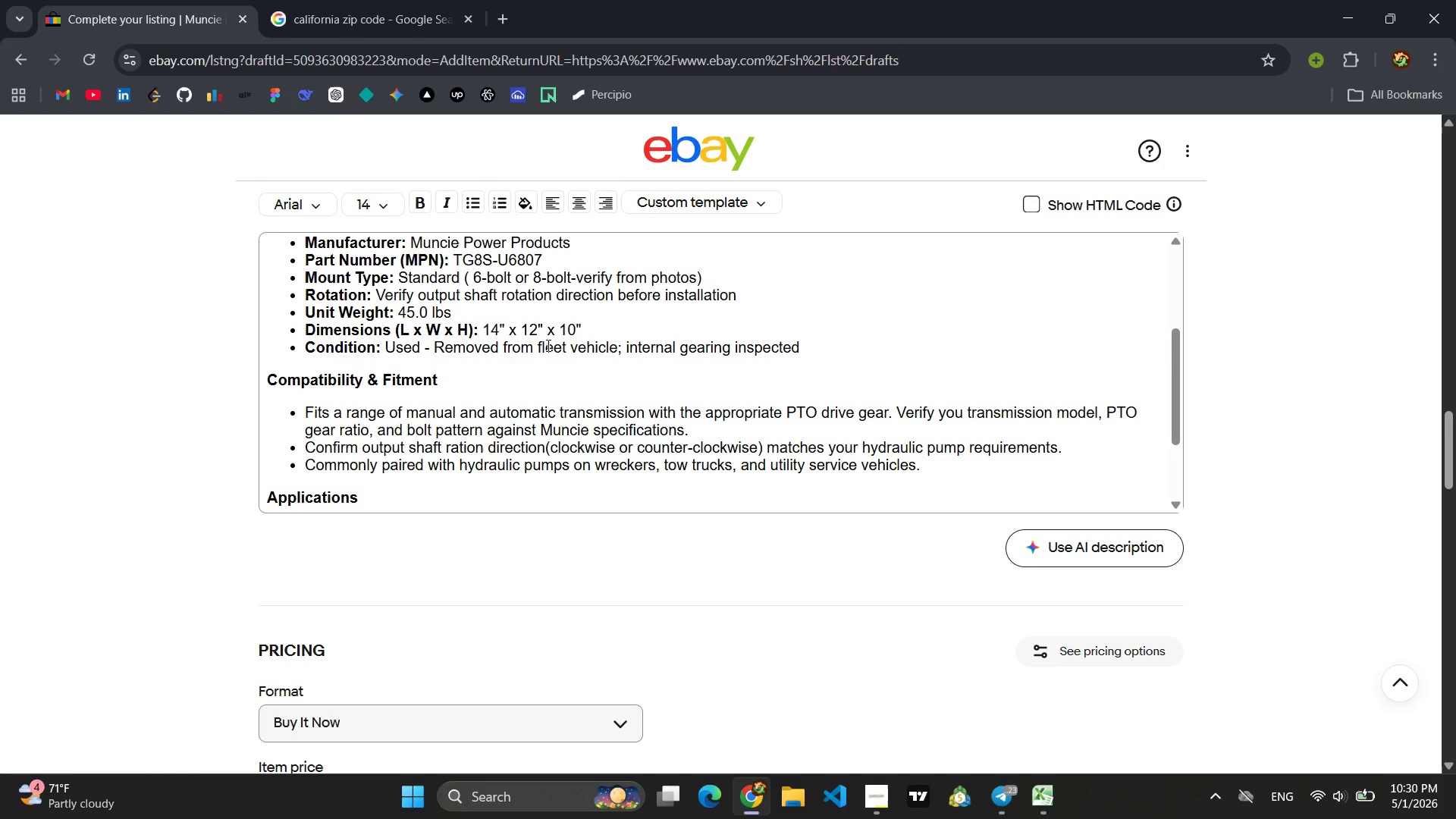 
scroll: coordinate [575, 531], scroll_direction: down, amount: 11.0
 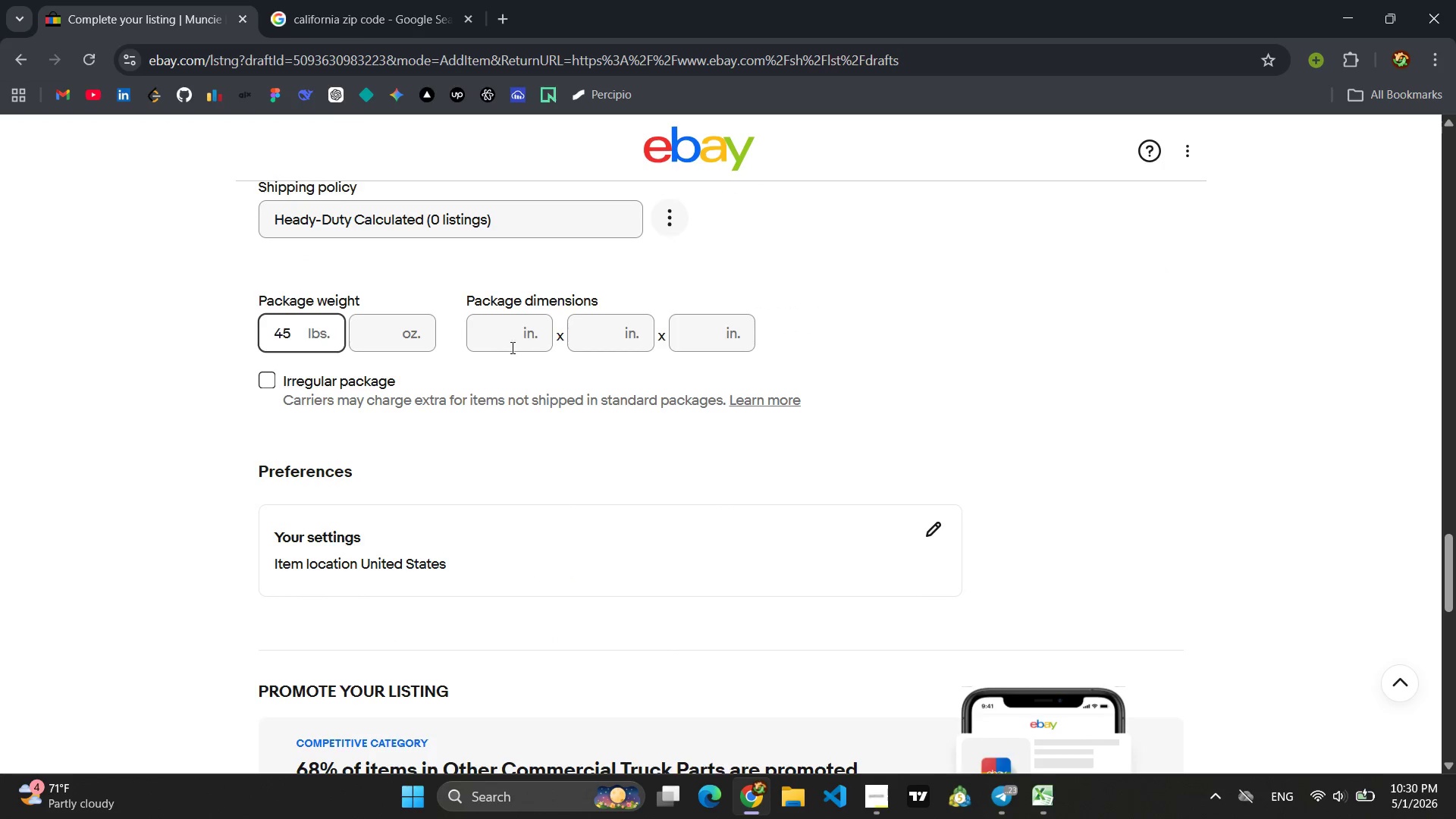 
left_click([506, 340])
 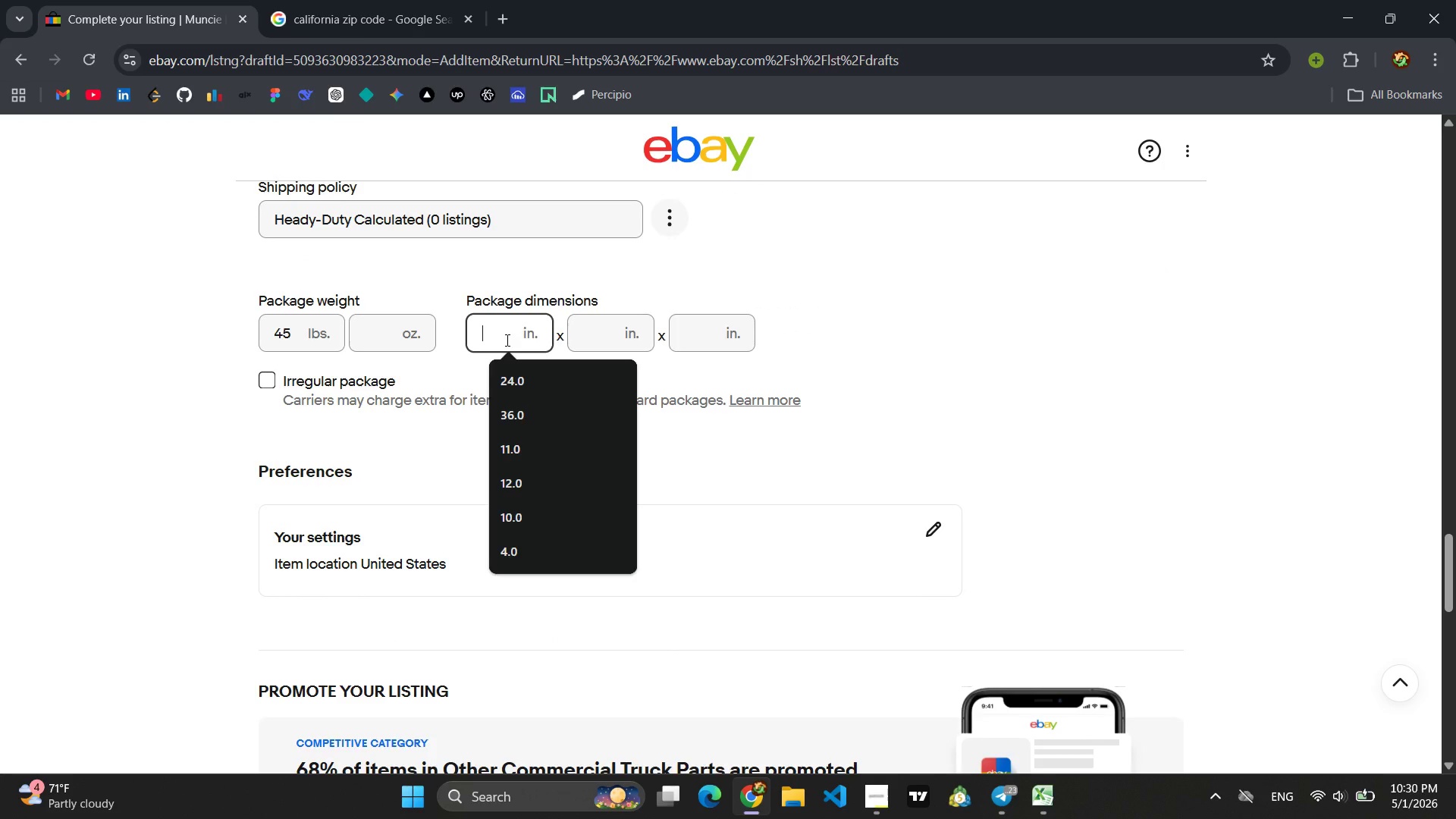 
type(14)
 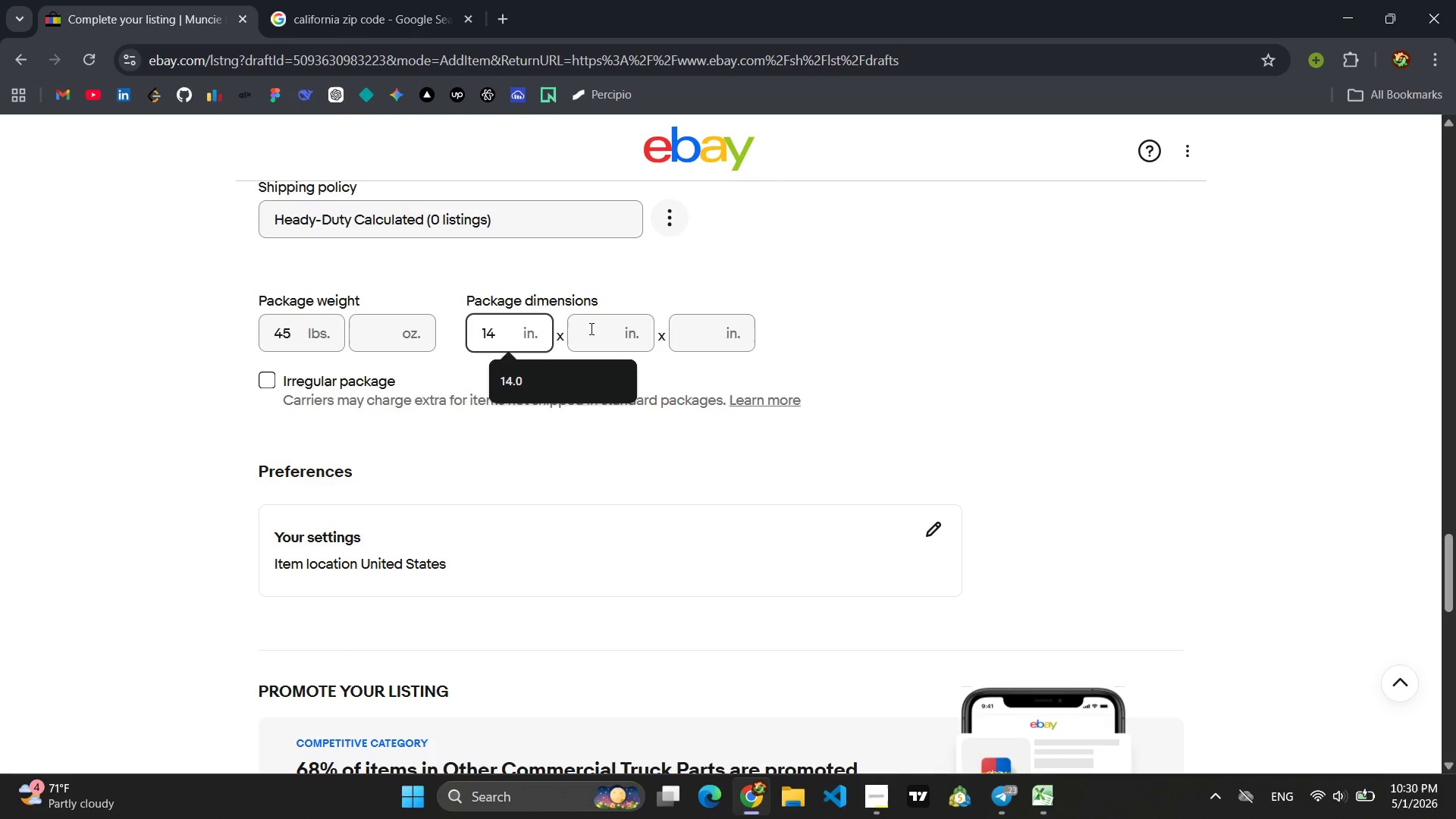 
left_click([590, 328])
 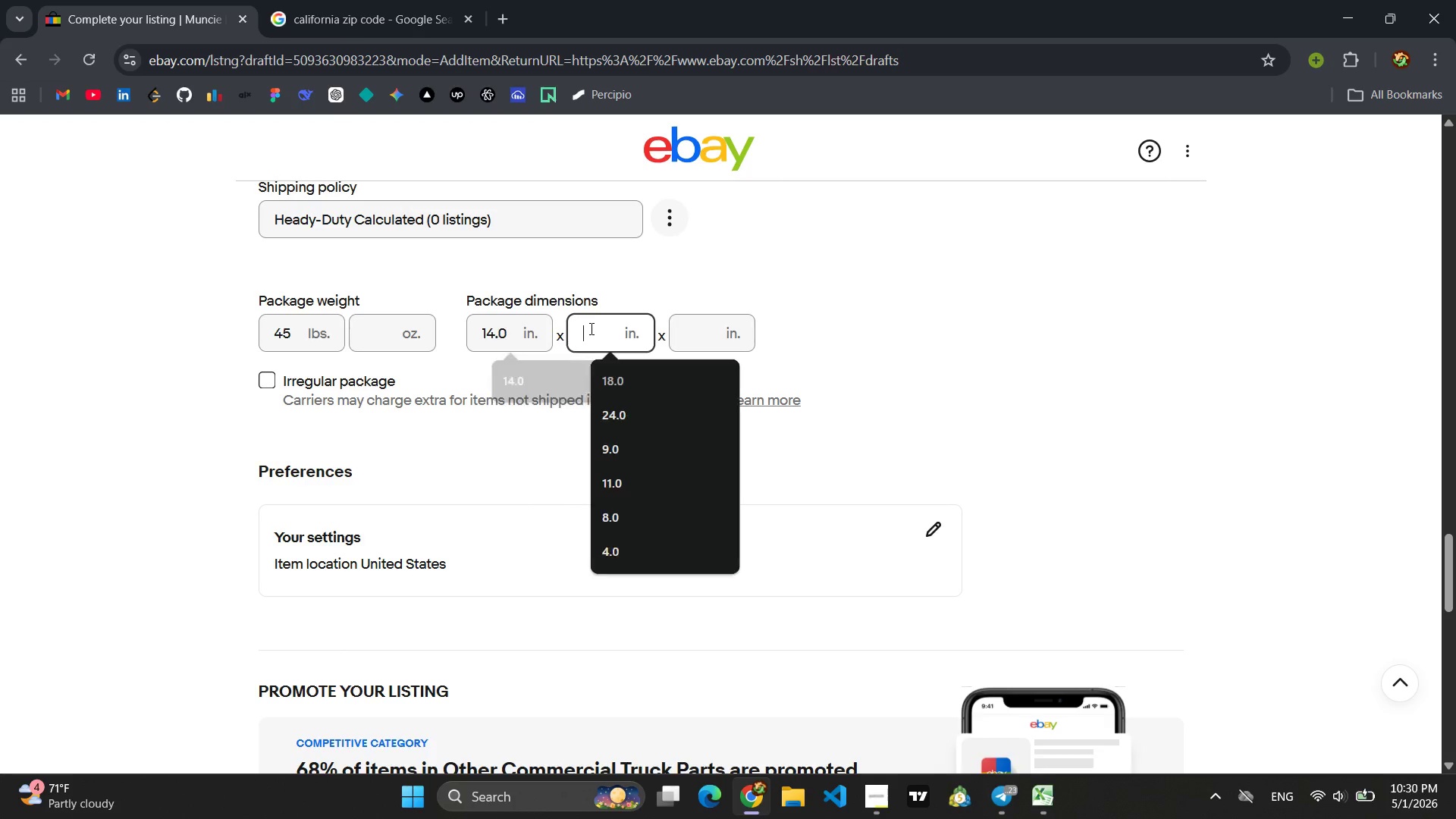 
type(12)
 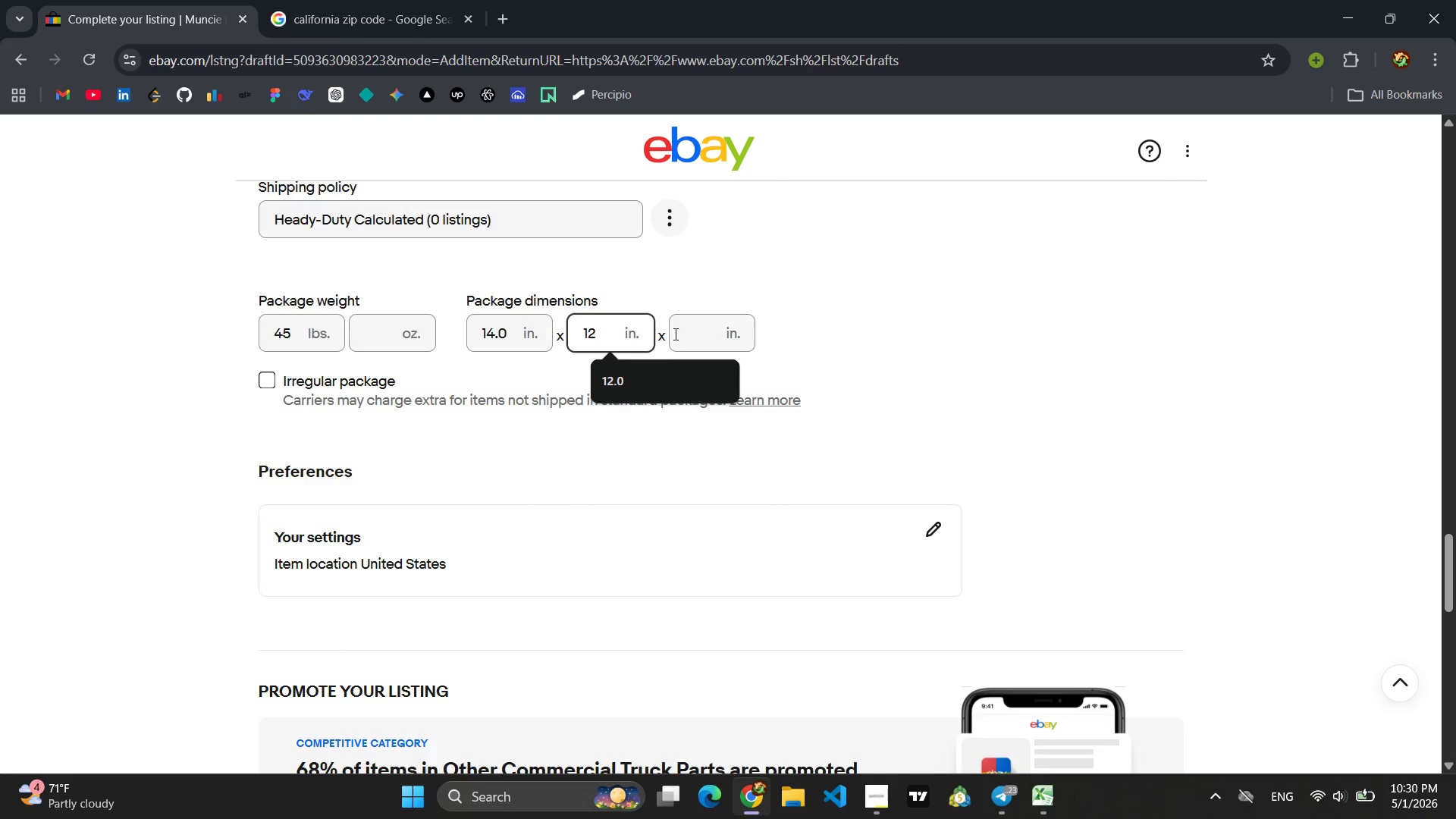 
left_click([691, 331])
 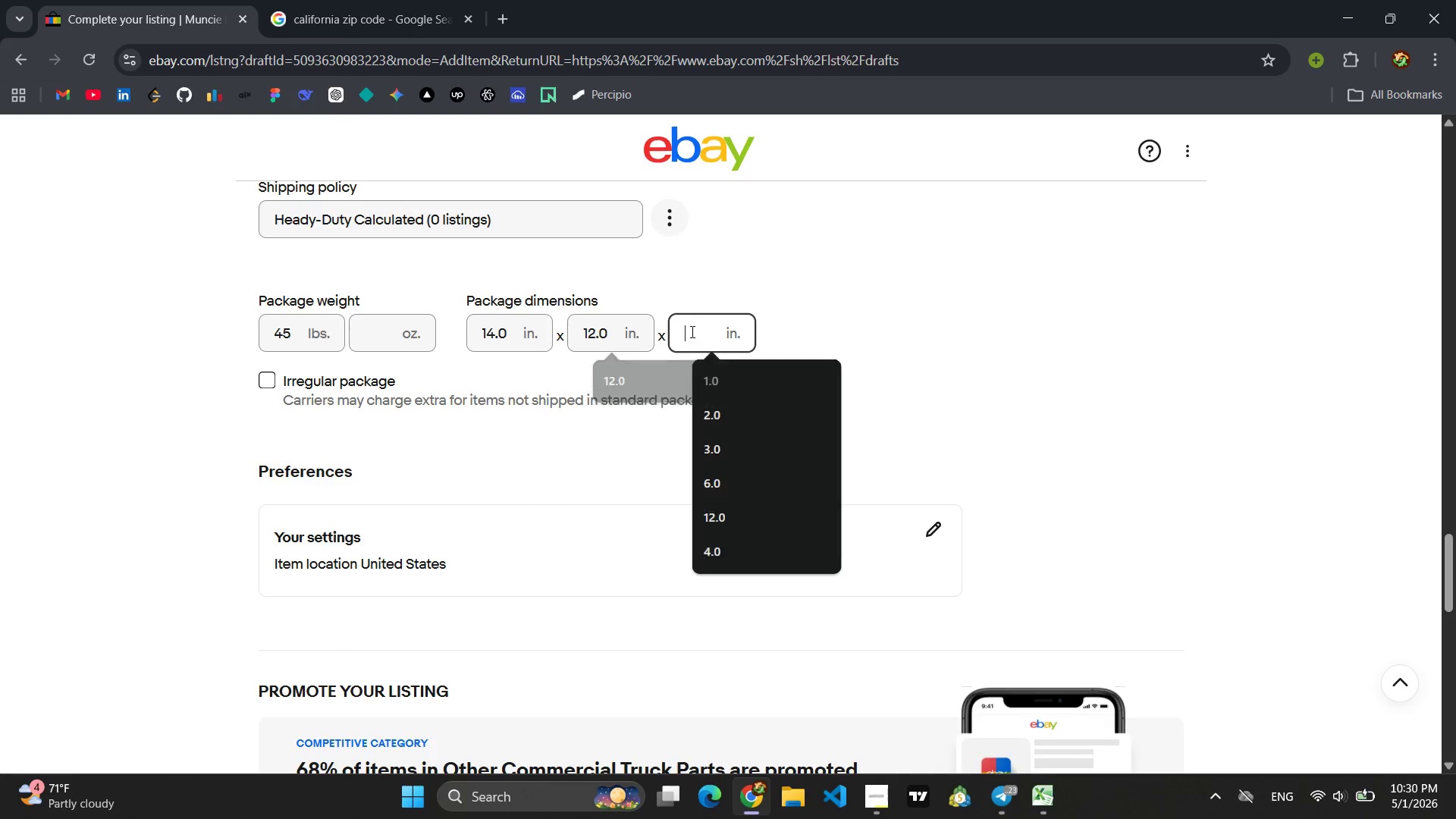 
type(10)
 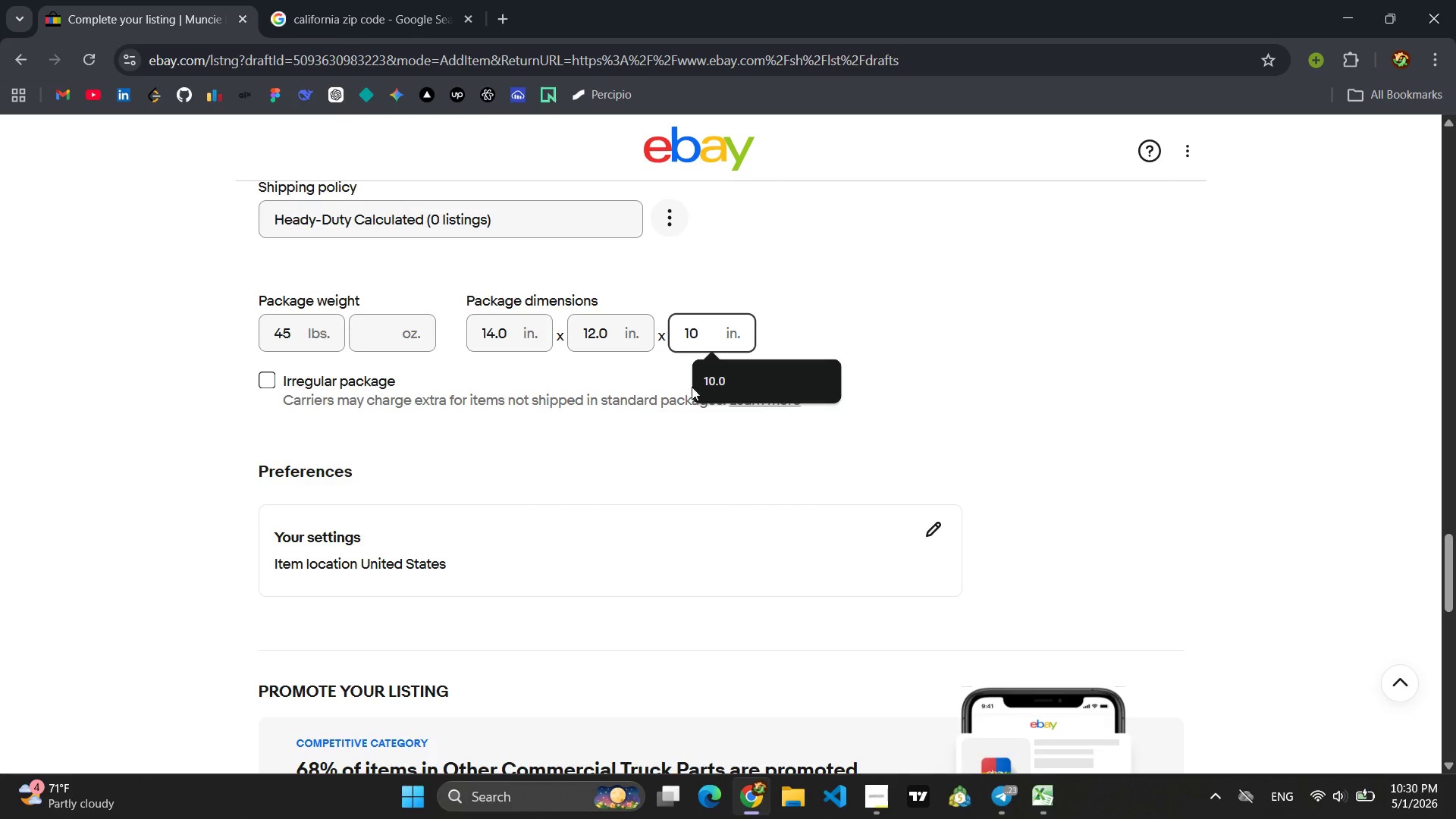 
left_click([672, 422])
 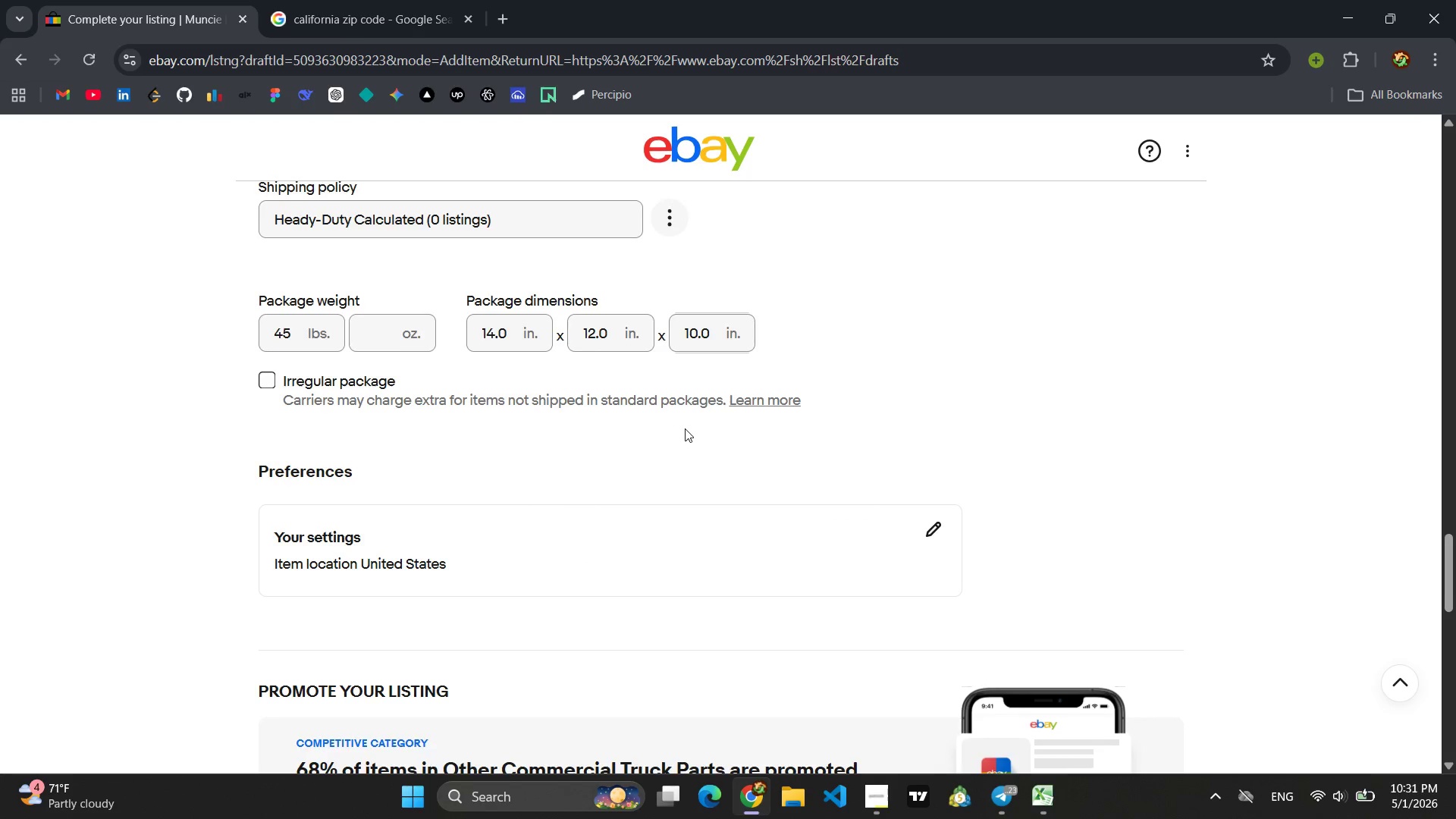 
scroll: coordinate [686, 428], scroll_direction: down, amount: 2.0
 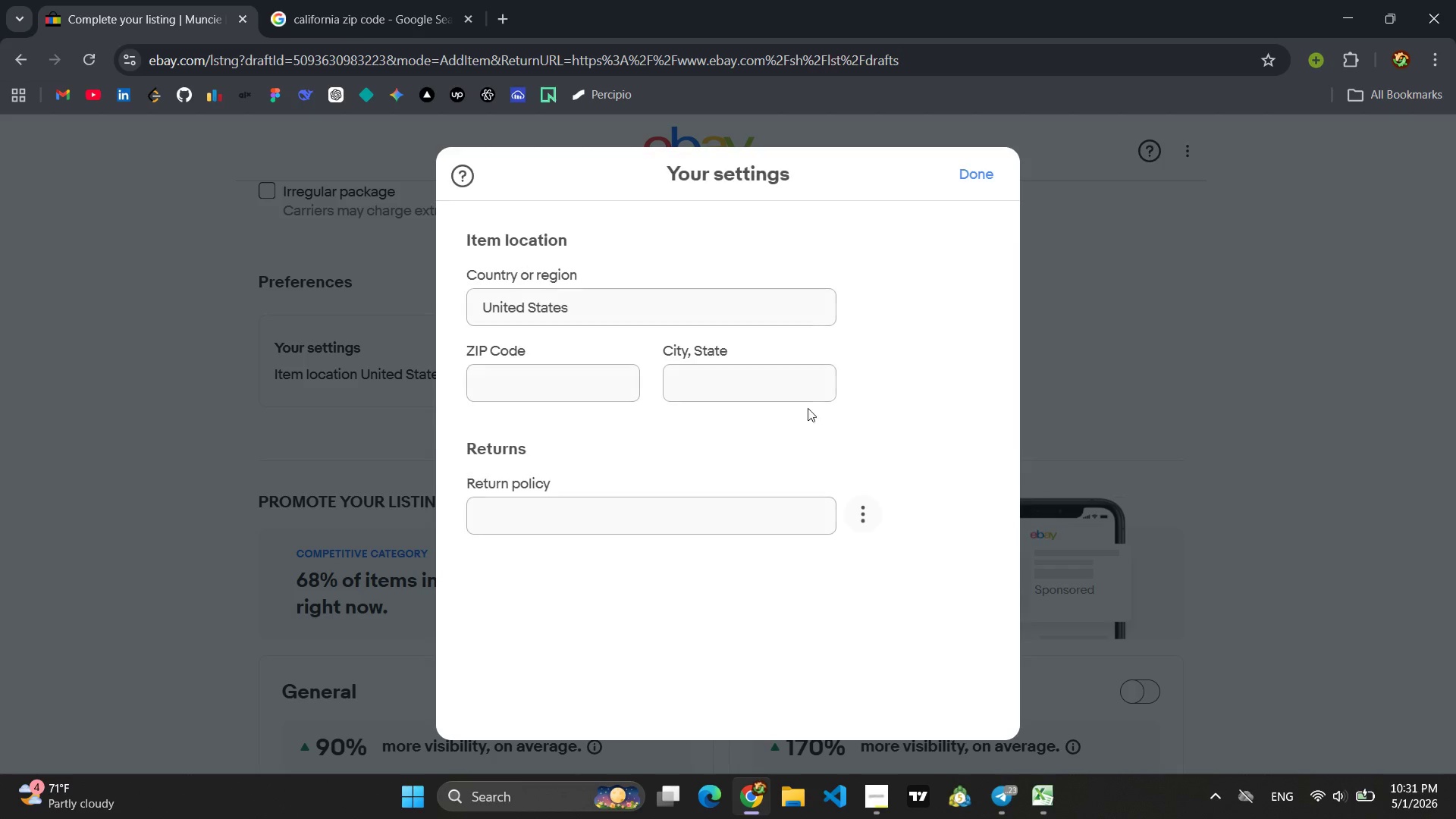 
left_click([544, 386])
 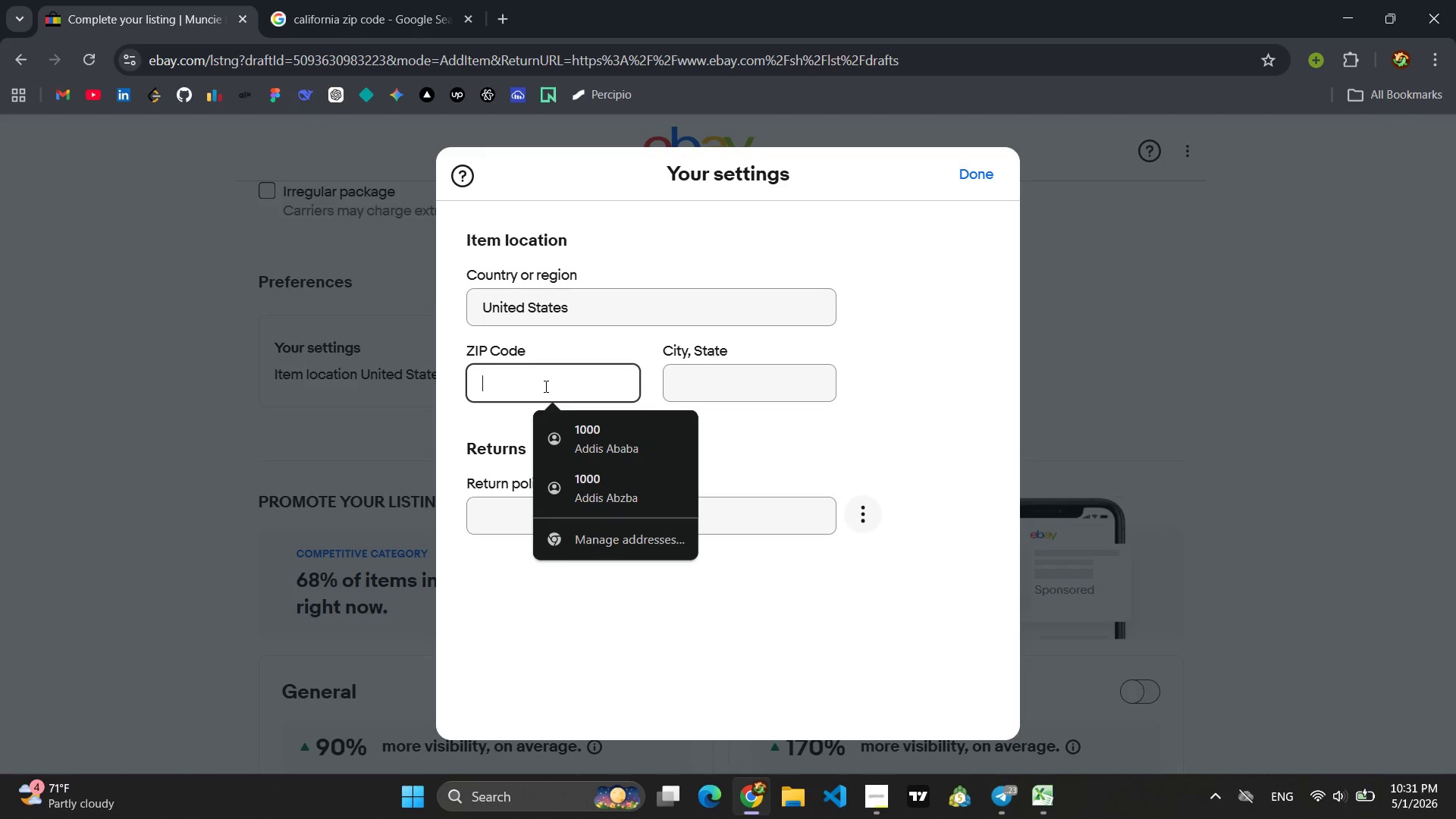 
type(900)
key(Backspace)
type(90)
 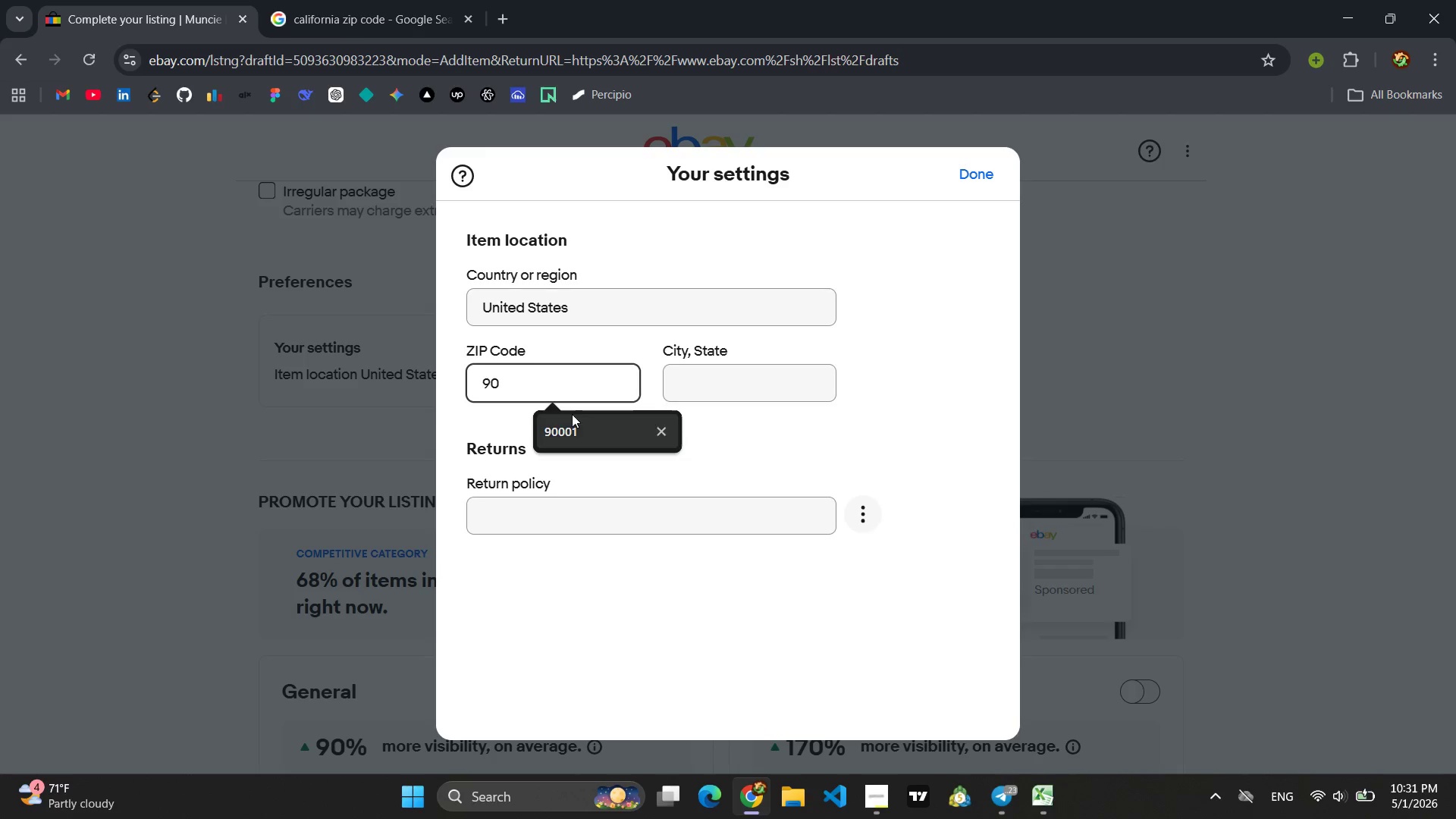 
left_click([572, 418])
 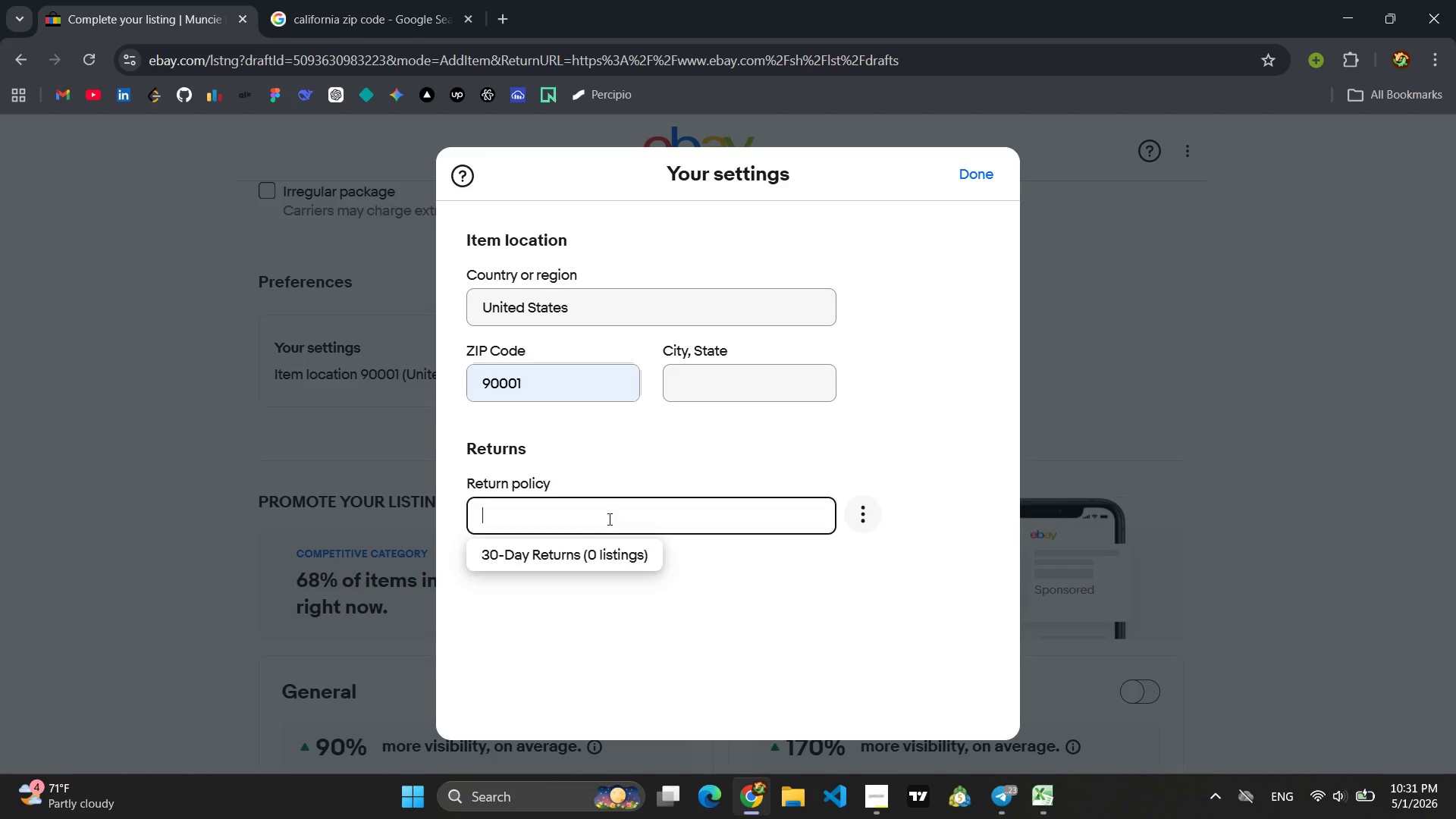 
double_click([551, 556])
 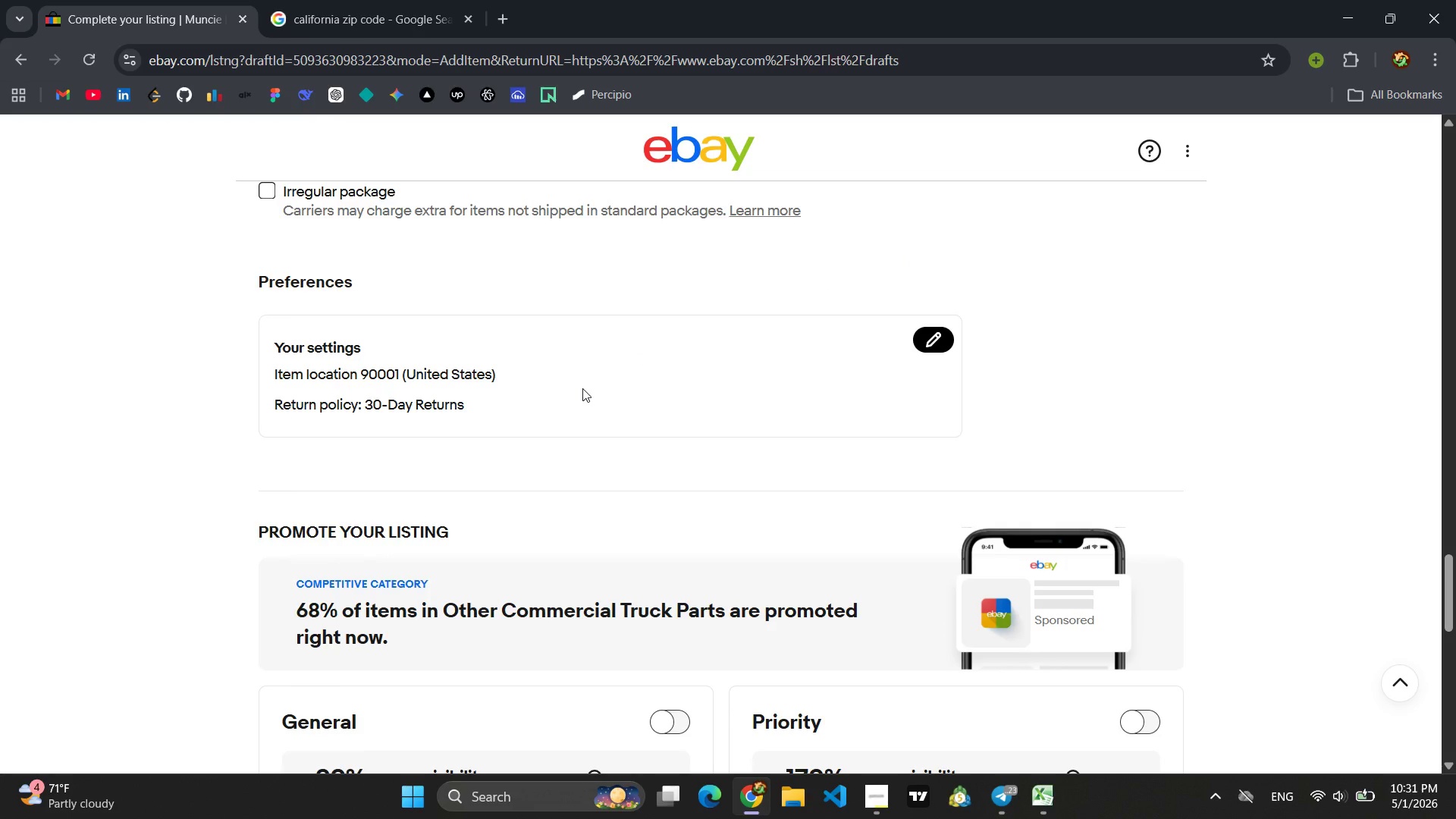 
wait(5.61)
 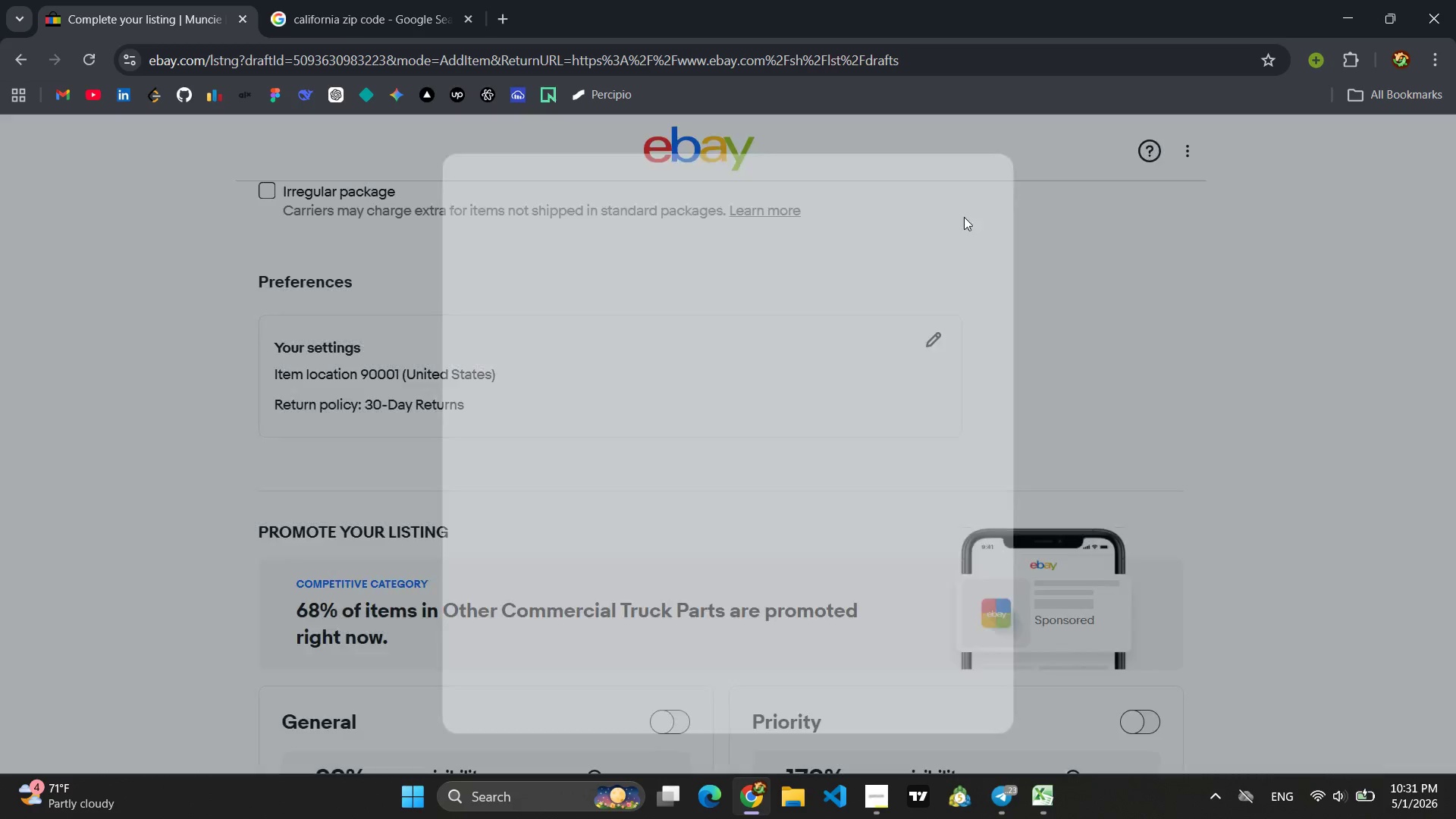 
scroll: coordinate [598, 400], scroll_direction: down, amount: 12.0
 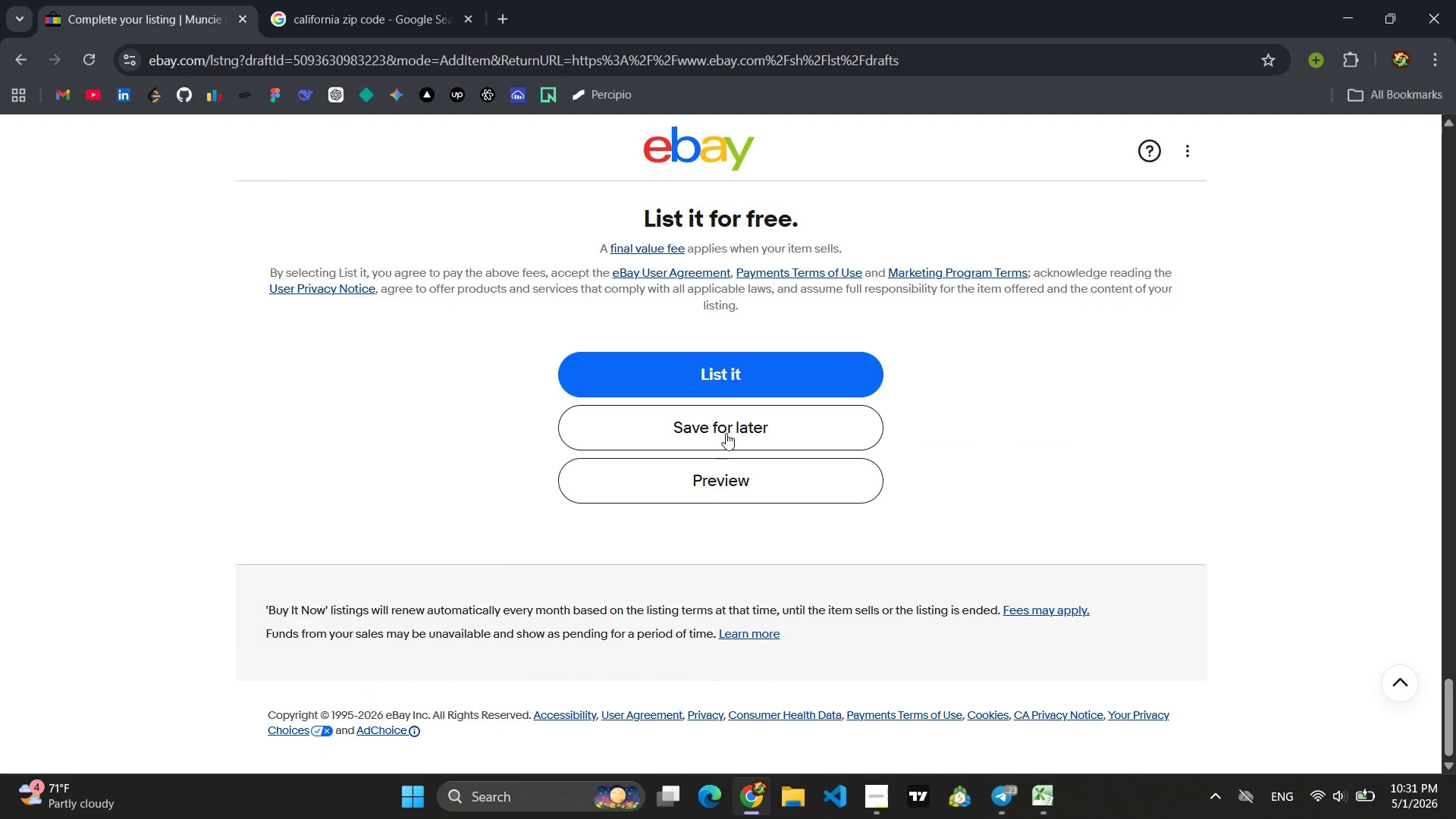 
left_click([726, 433])
 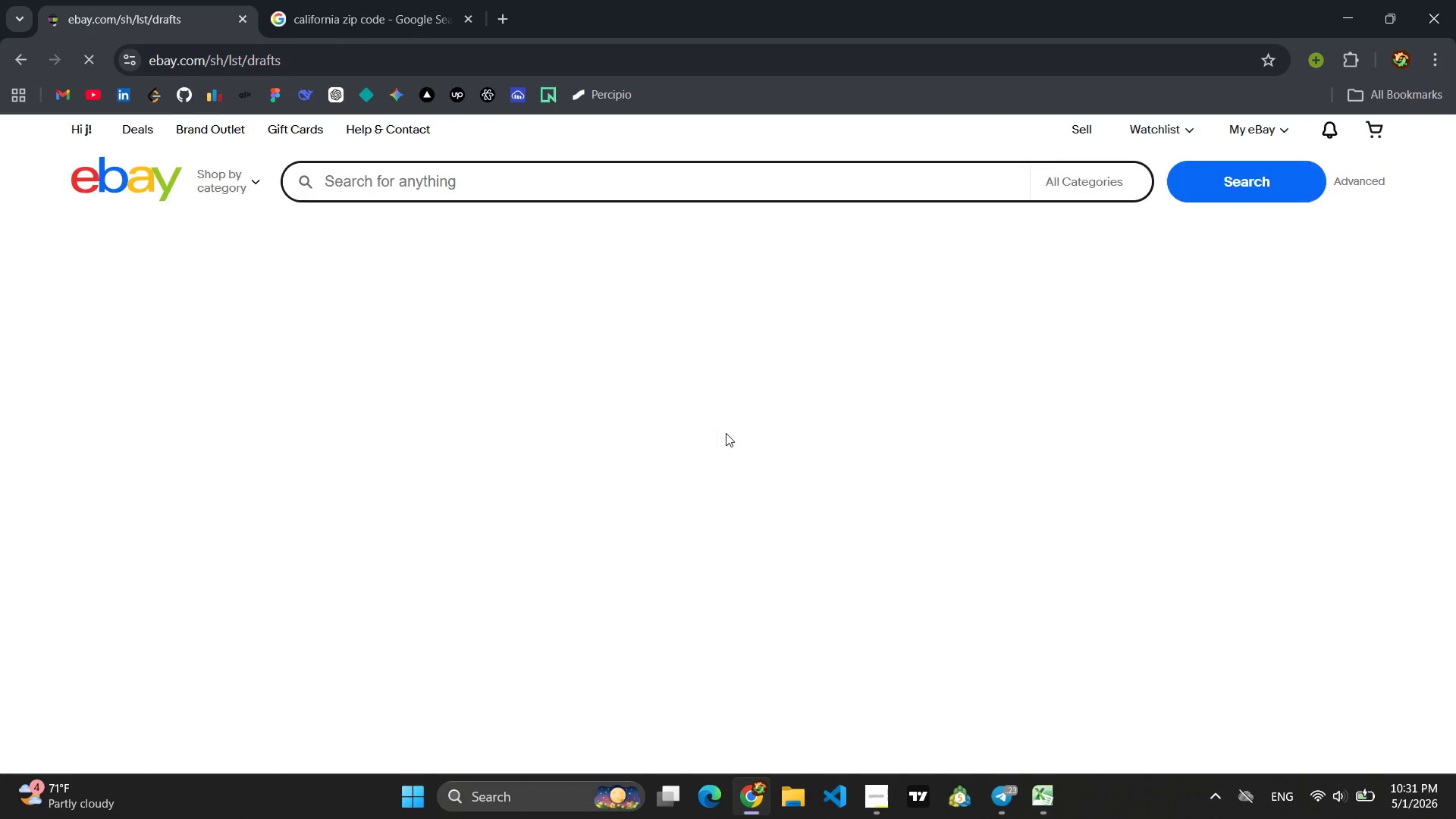 
scroll: coordinate [724, 450], scroll_direction: down, amount: 12.0
 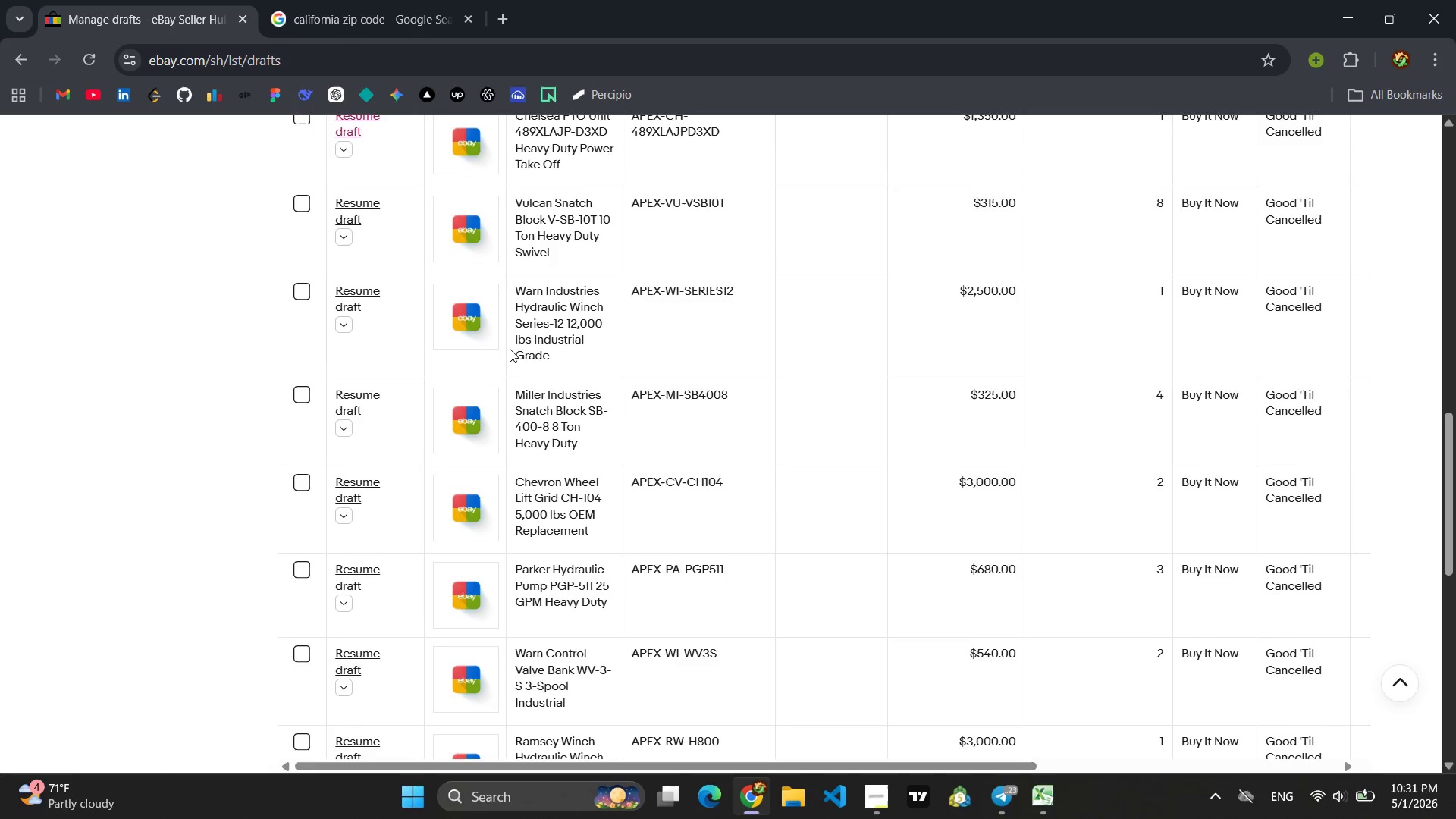 
scroll: coordinate [504, 347], scroll_direction: up, amount: 1.0
 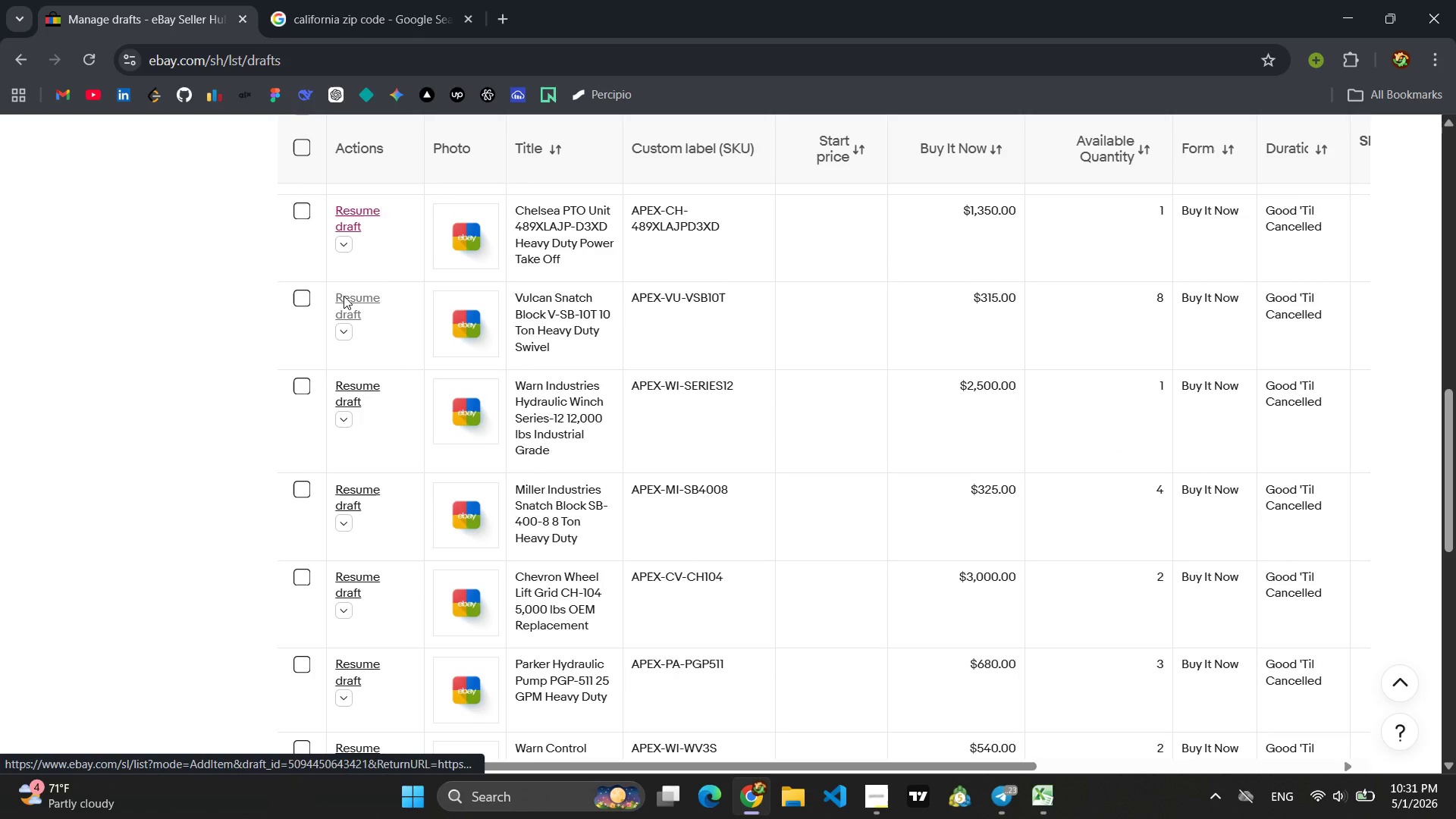 
left_click([344, 296])
 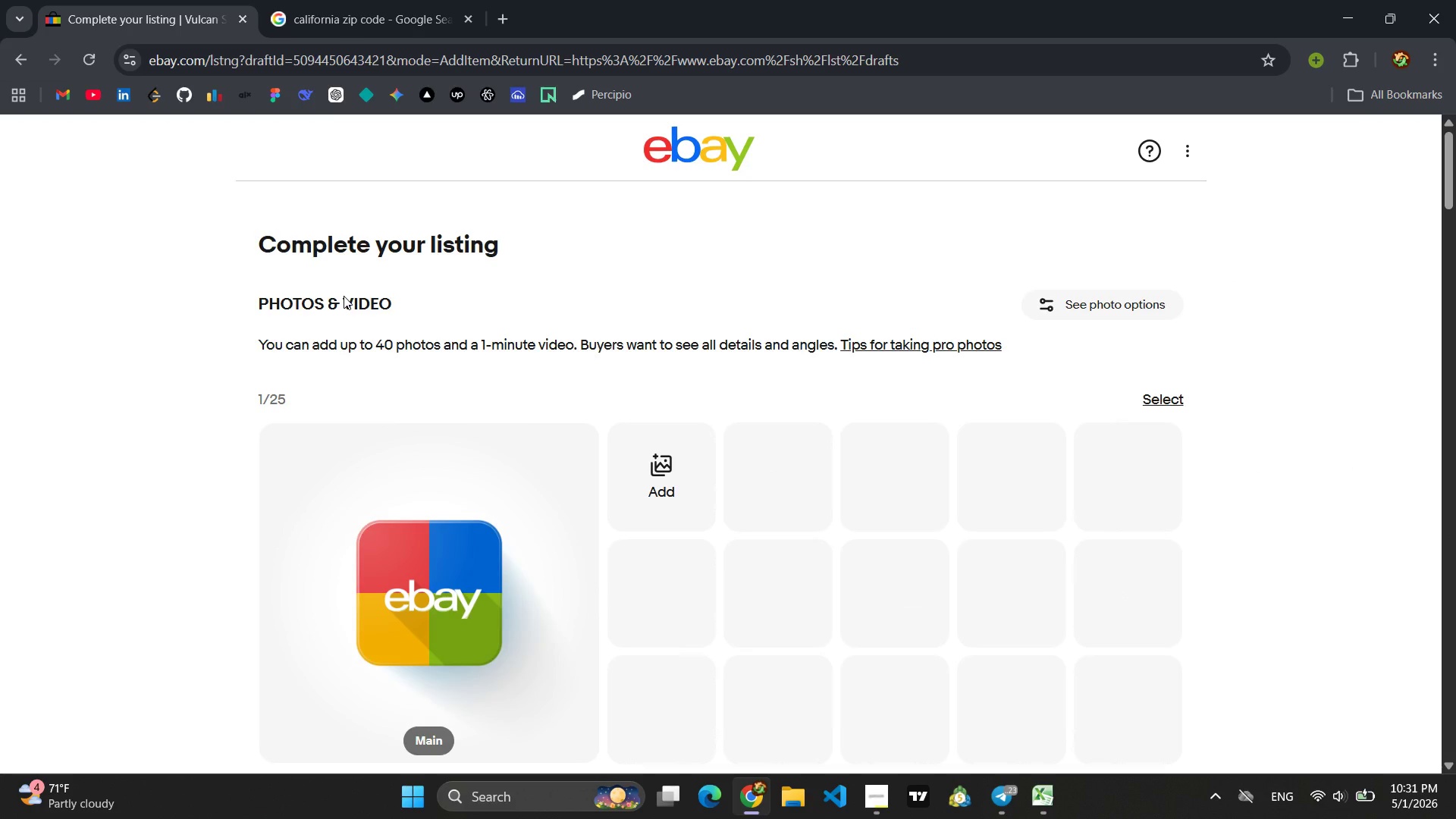 
wait(12.06)
 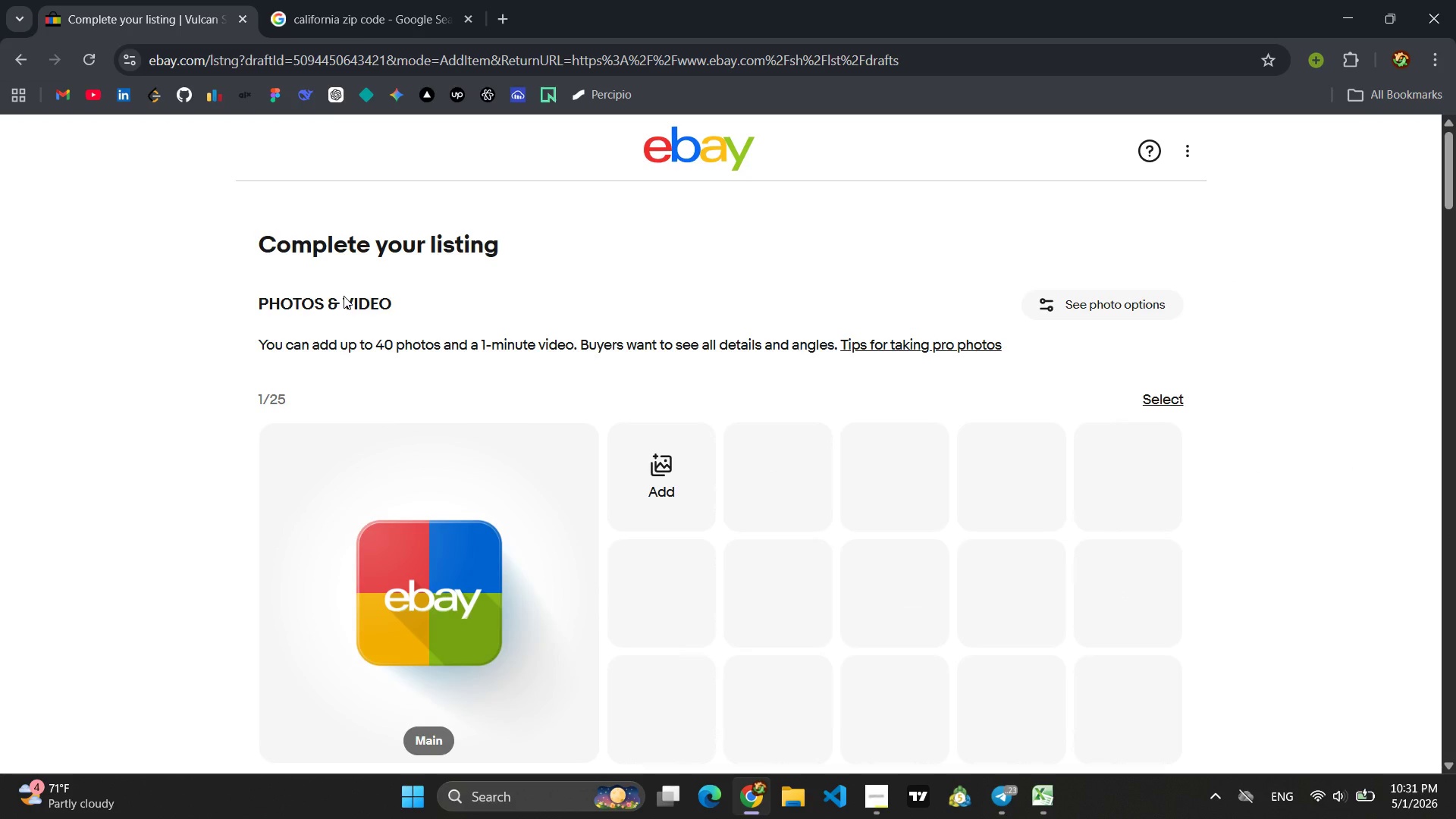 
scroll: coordinate [475, 325], scroll_direction: down, amount: 5.0
 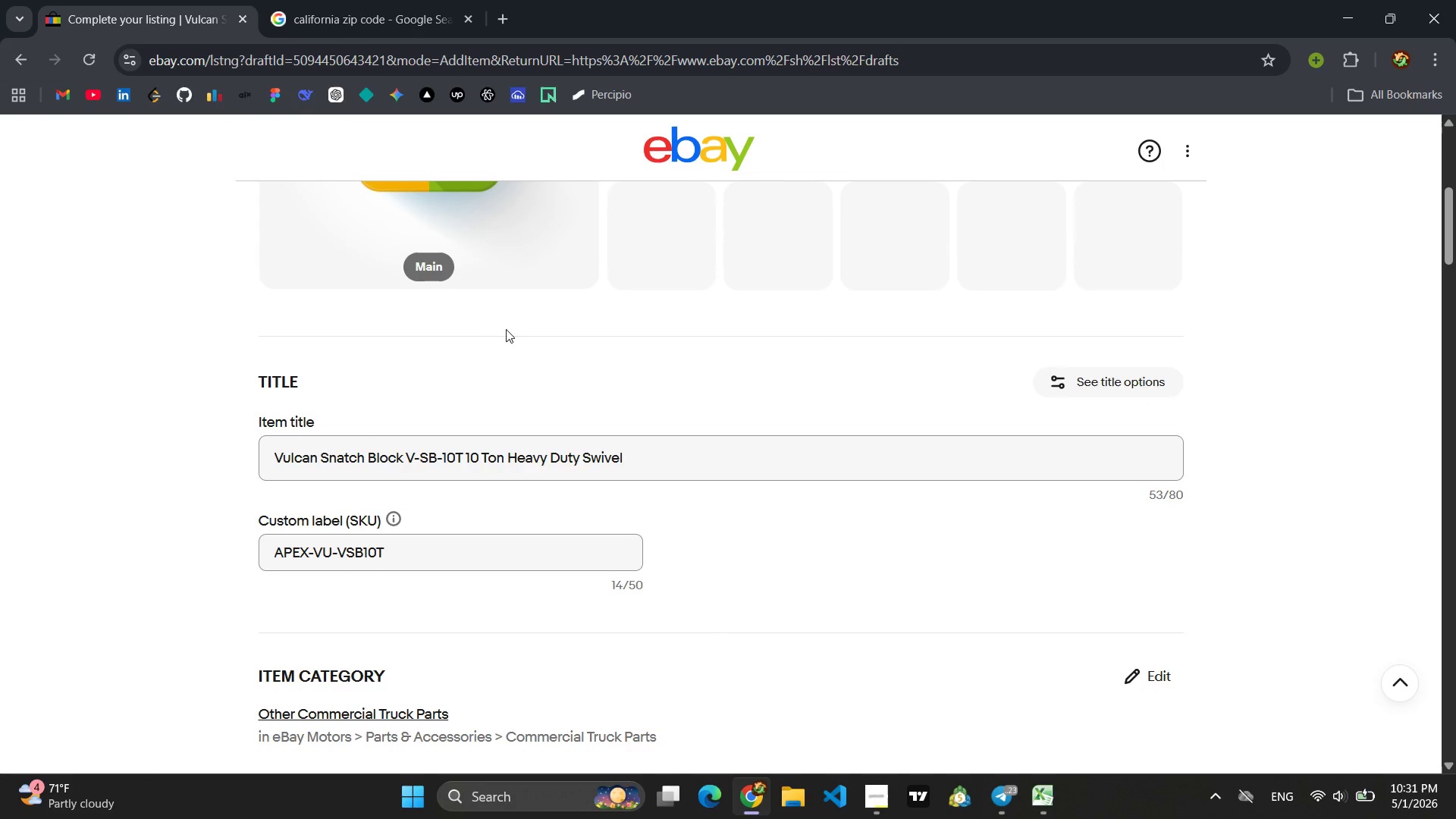 
wait(8.44)
 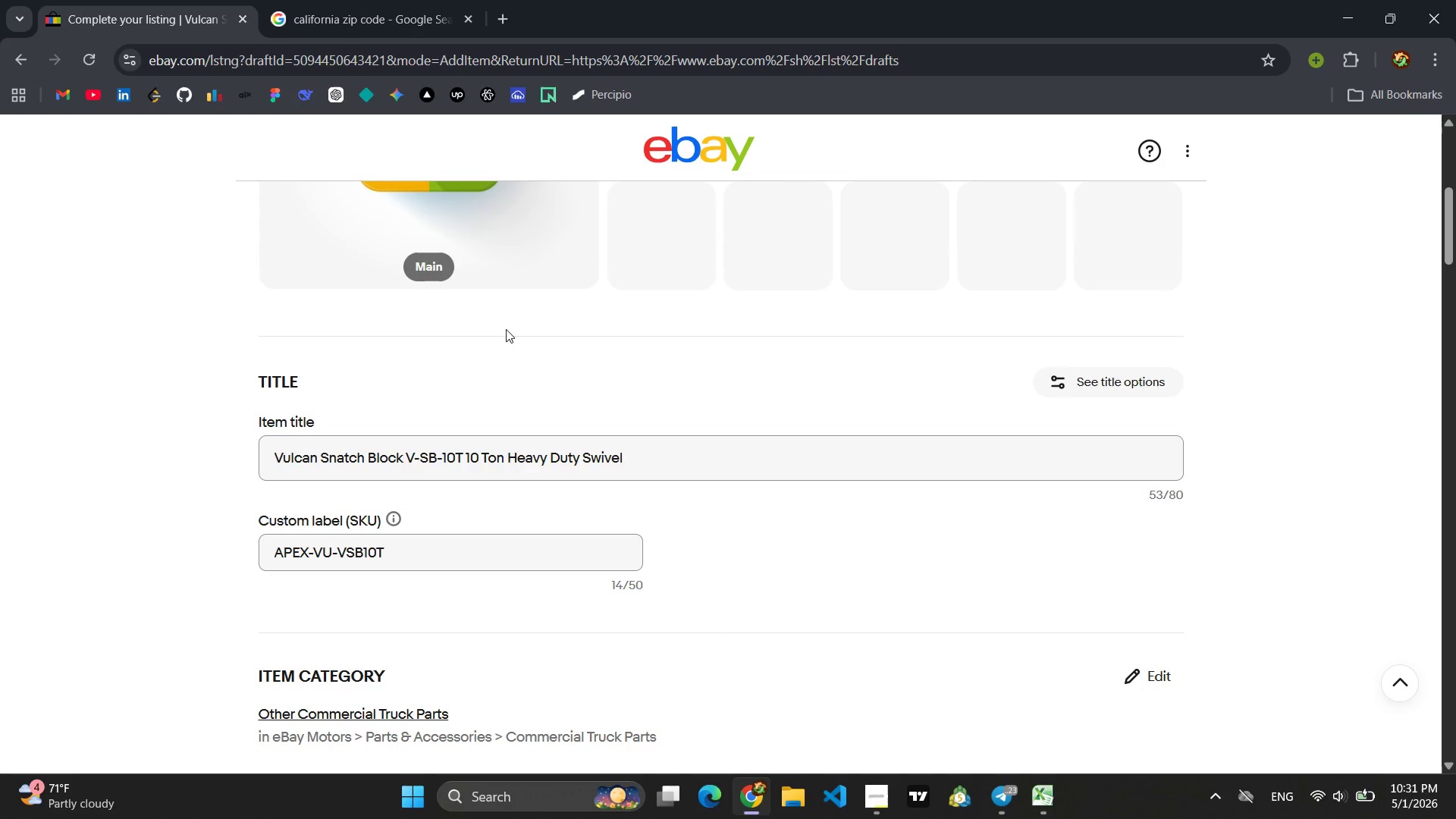 
scroll: coordinate [616, 481], scroll_direction: down, amount: 8.0
 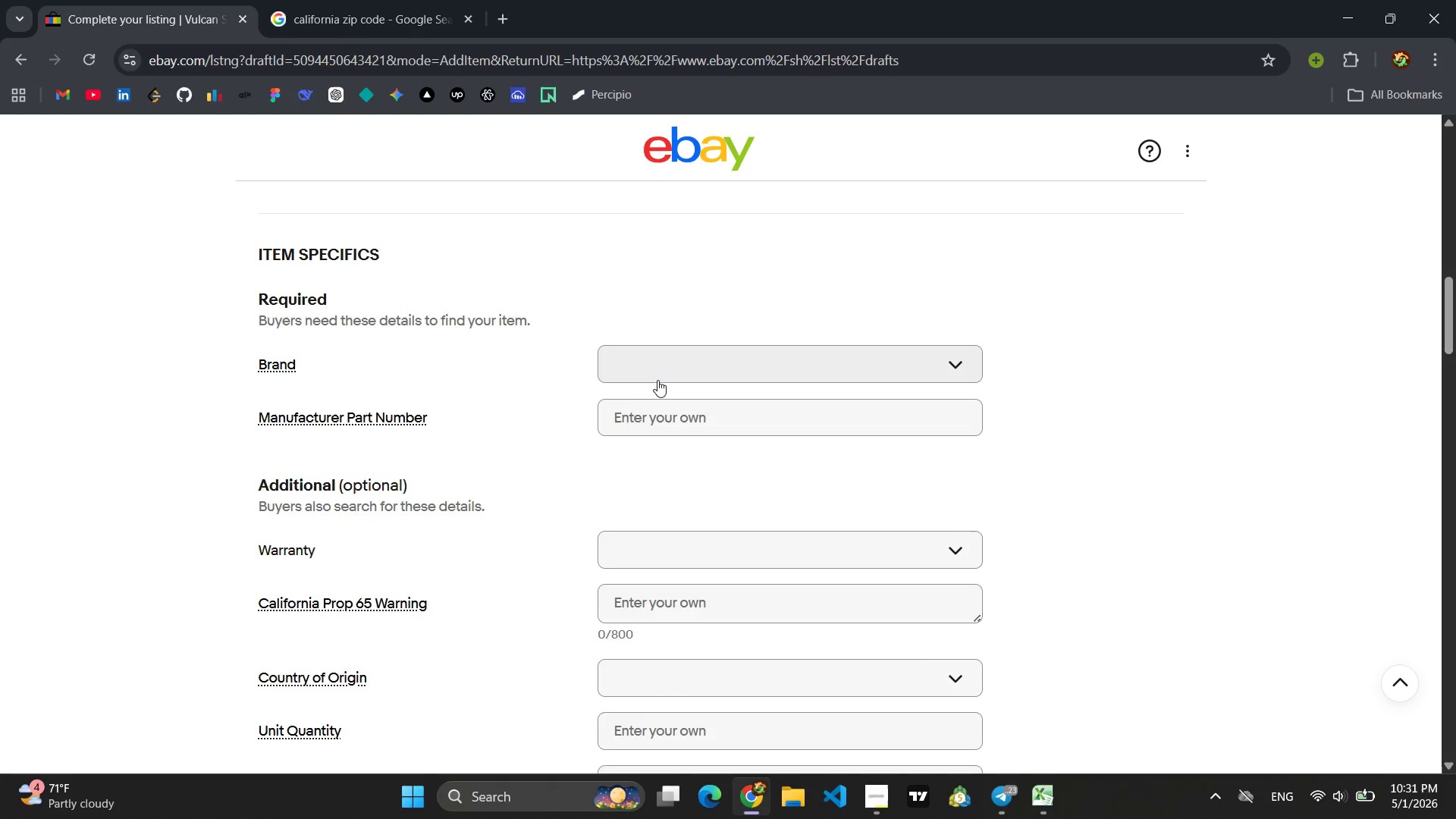 
left_click([657, 378])
 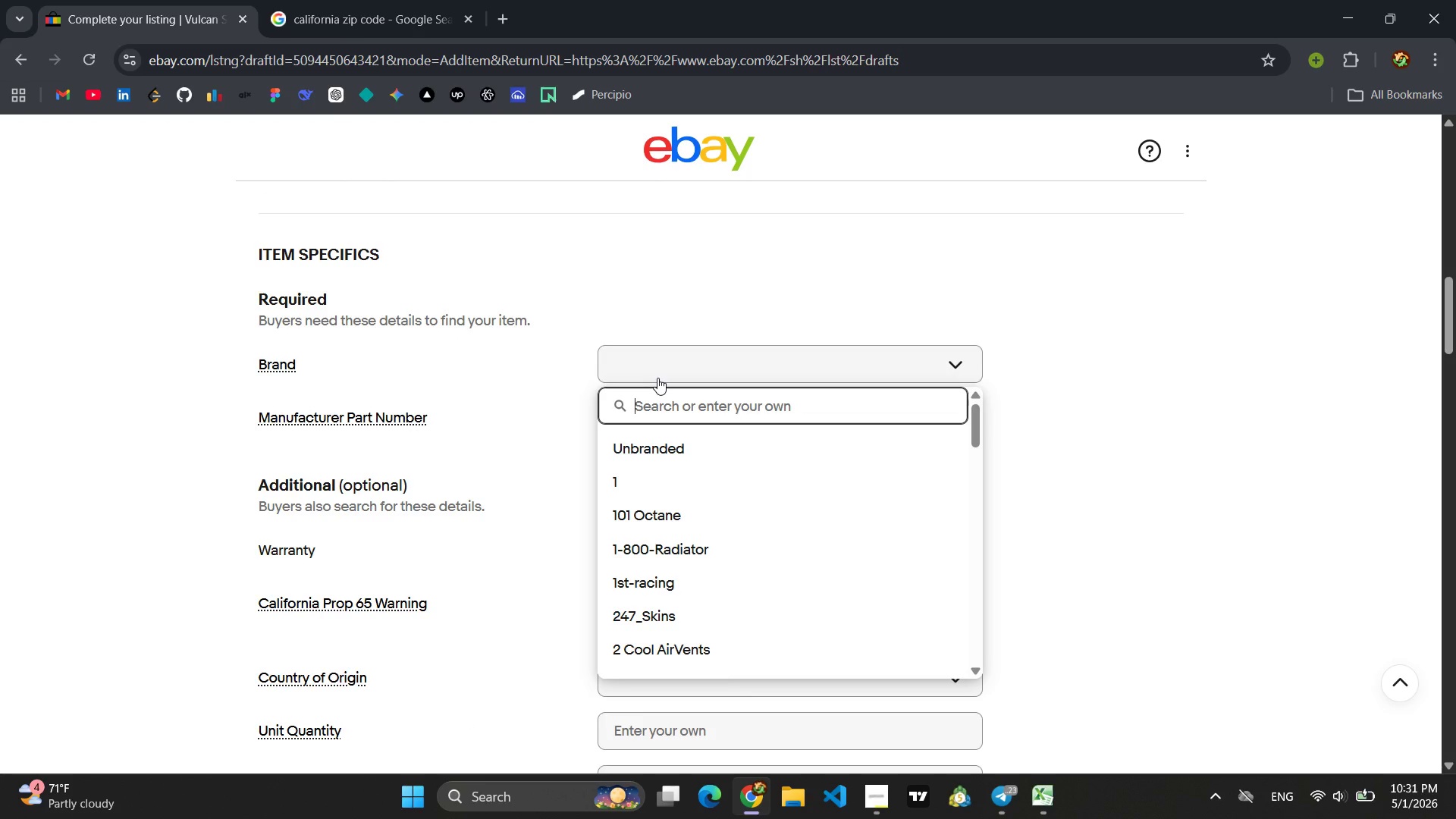 
type(Vulcan)
 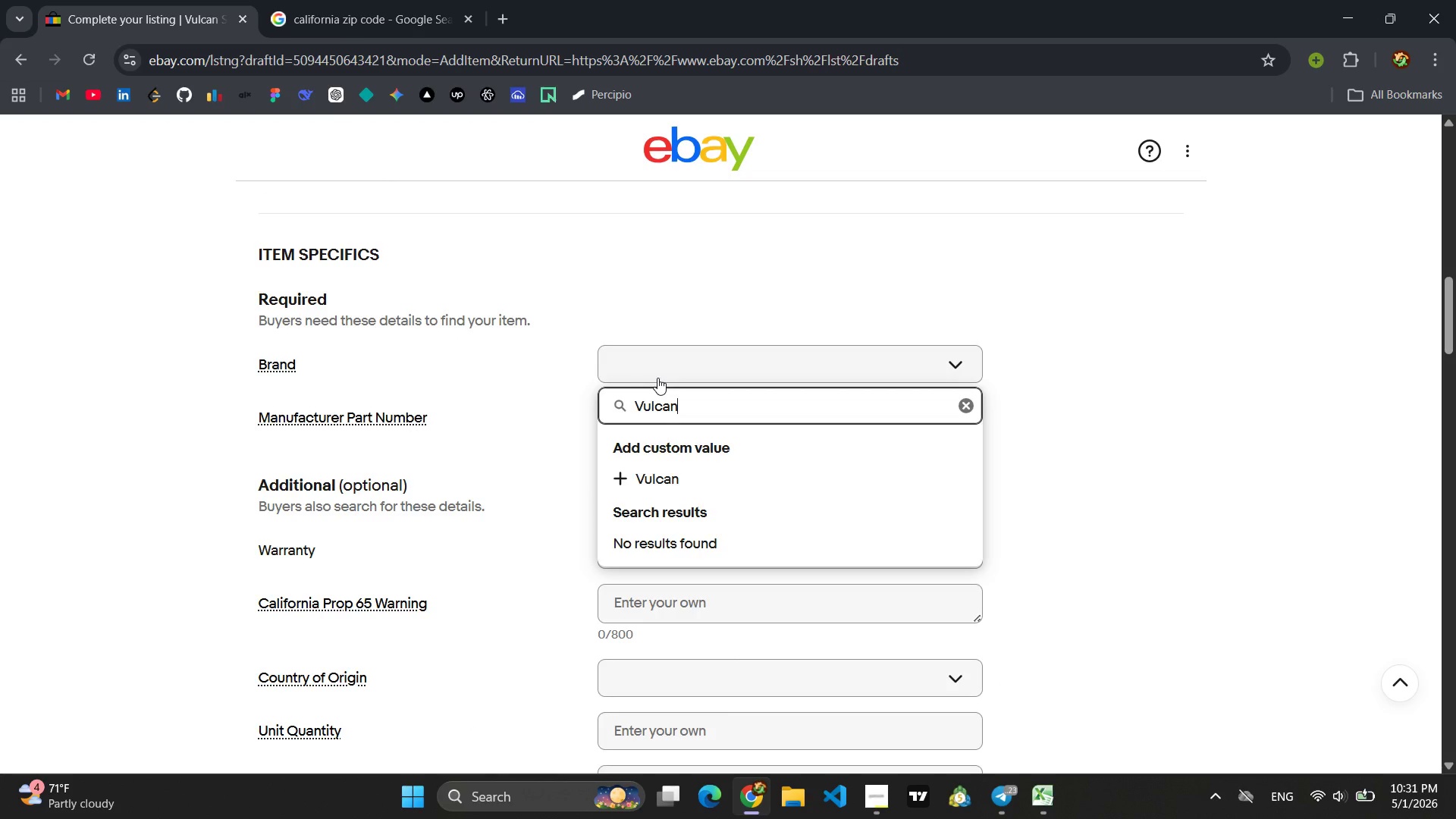 
key(Enter)
 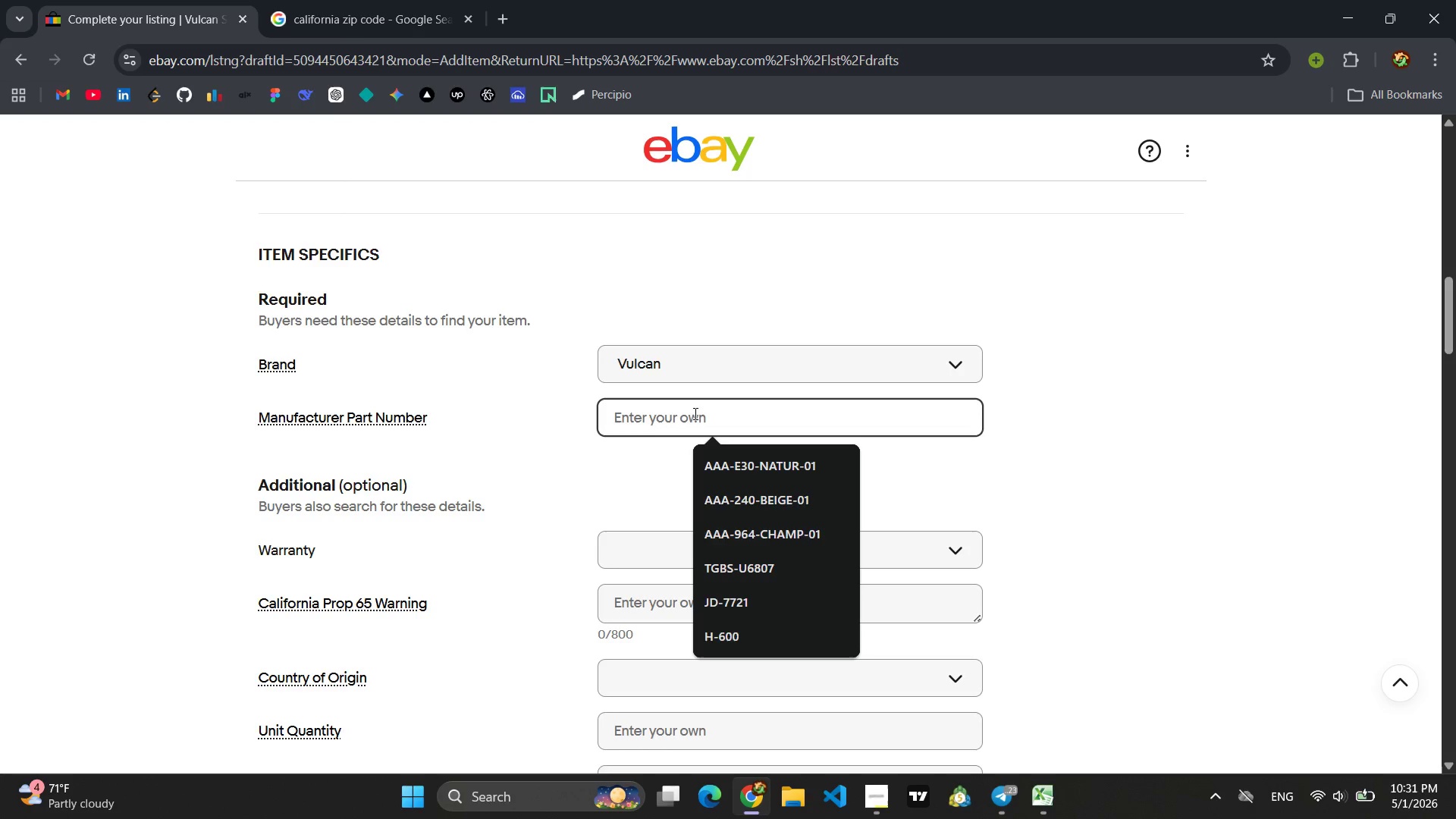 
type(v)
key(Backspace)
type(V-SB-10T)
 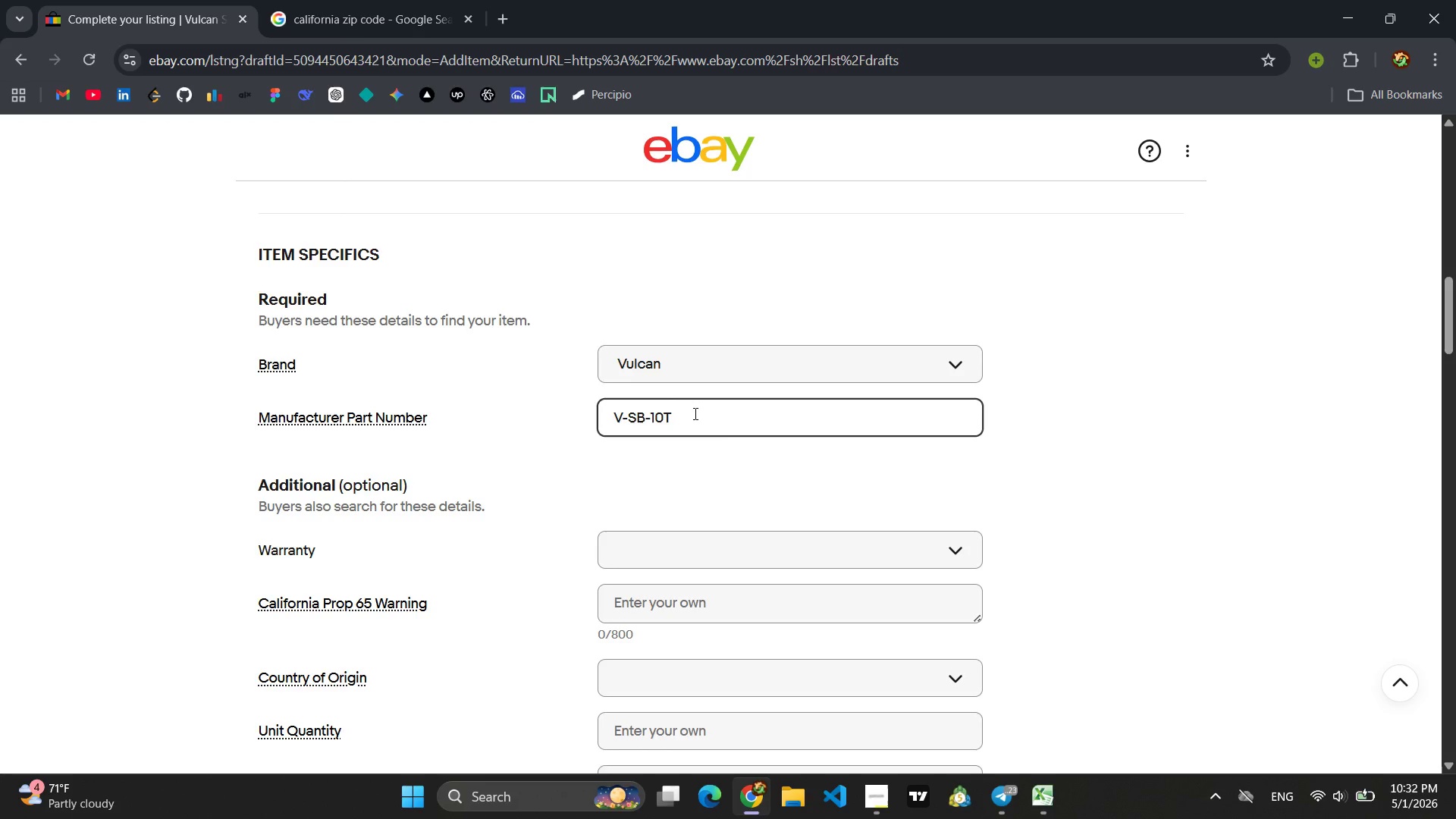 
key(Enter)
 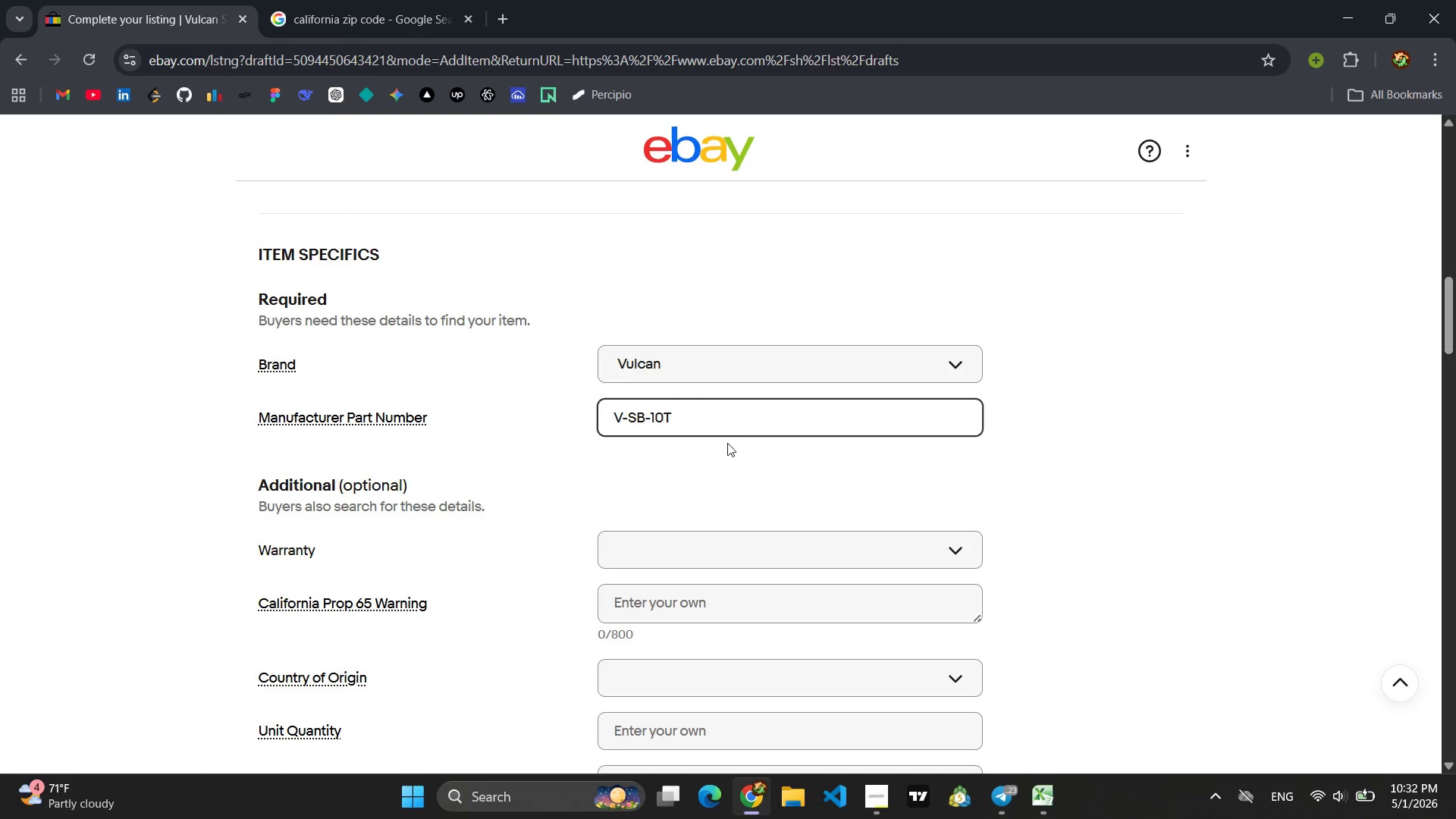 
left_click([727, 452])
 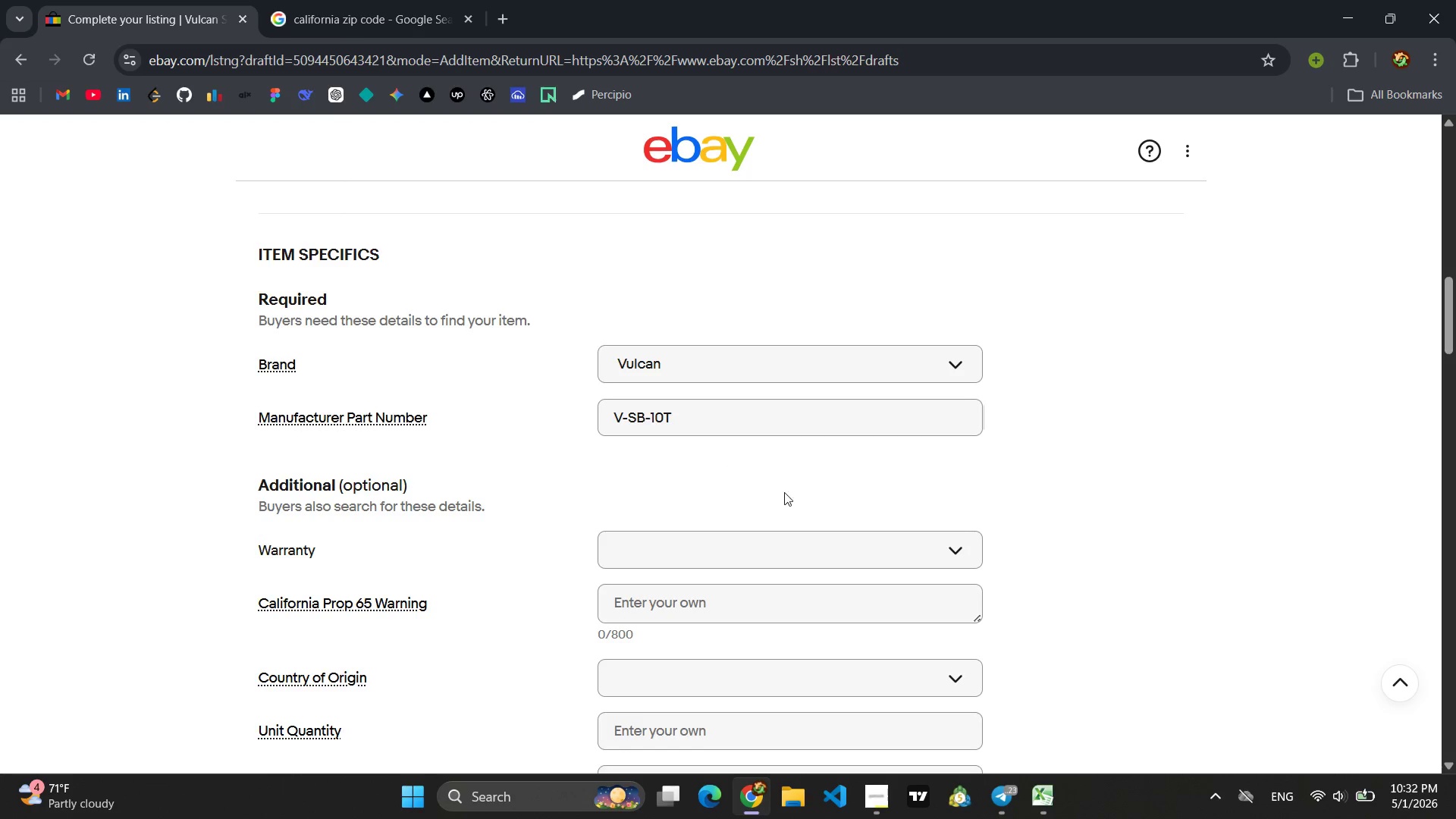 
scroll: coordinate [802, 498], scroll_direction: down, amount: 4.0
 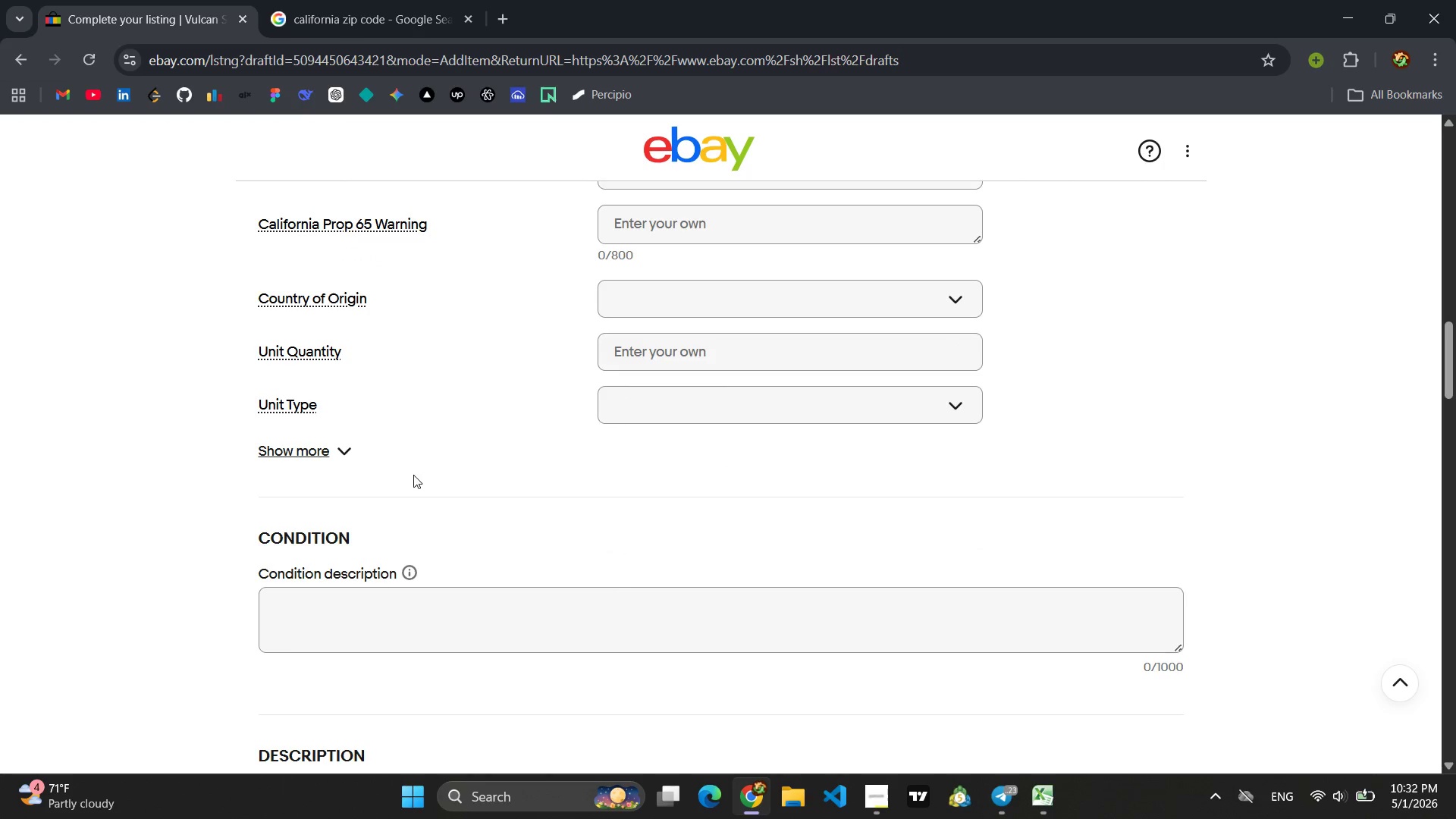 
left_click([324, 453])
 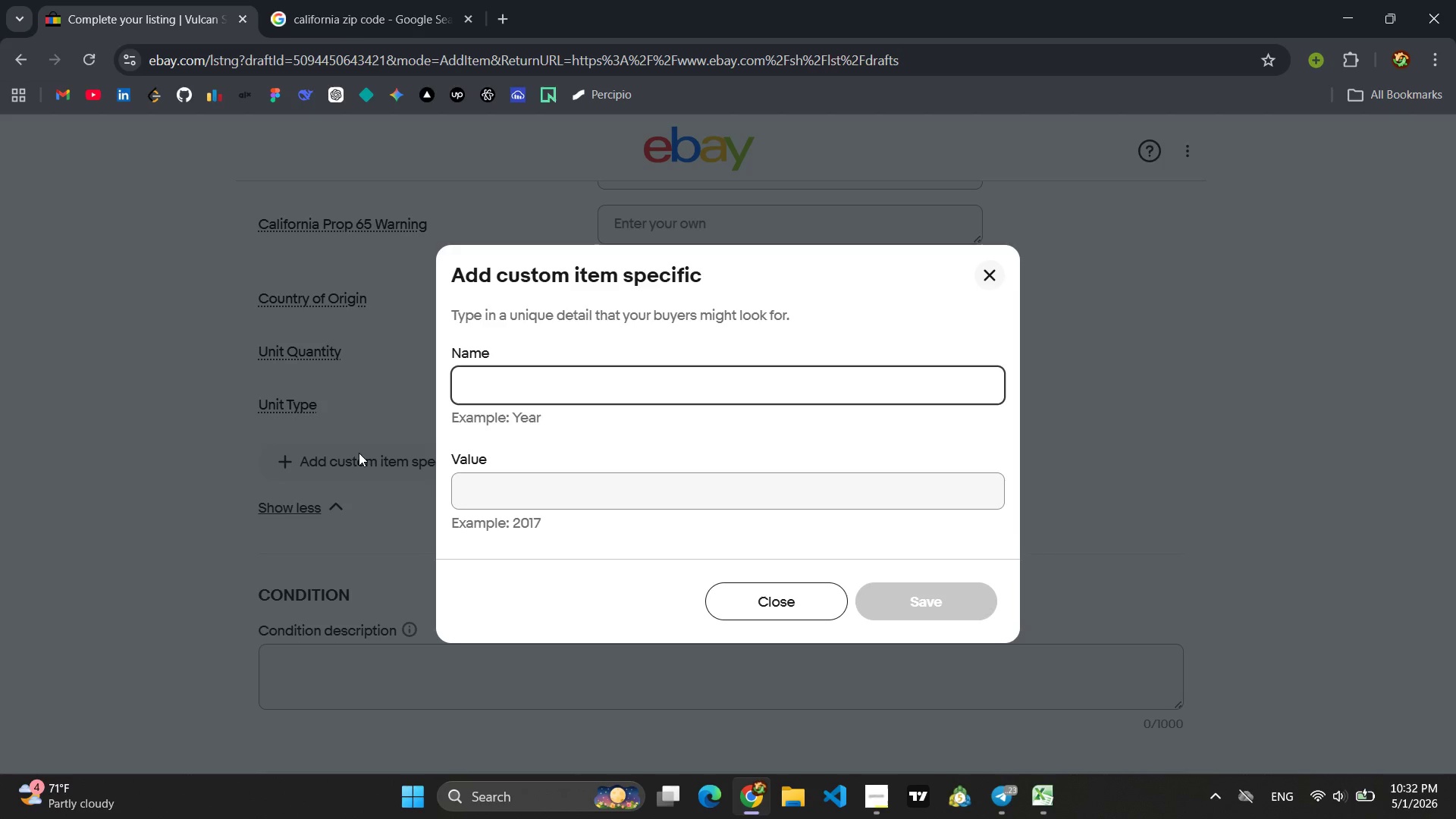 
type(PAR)
 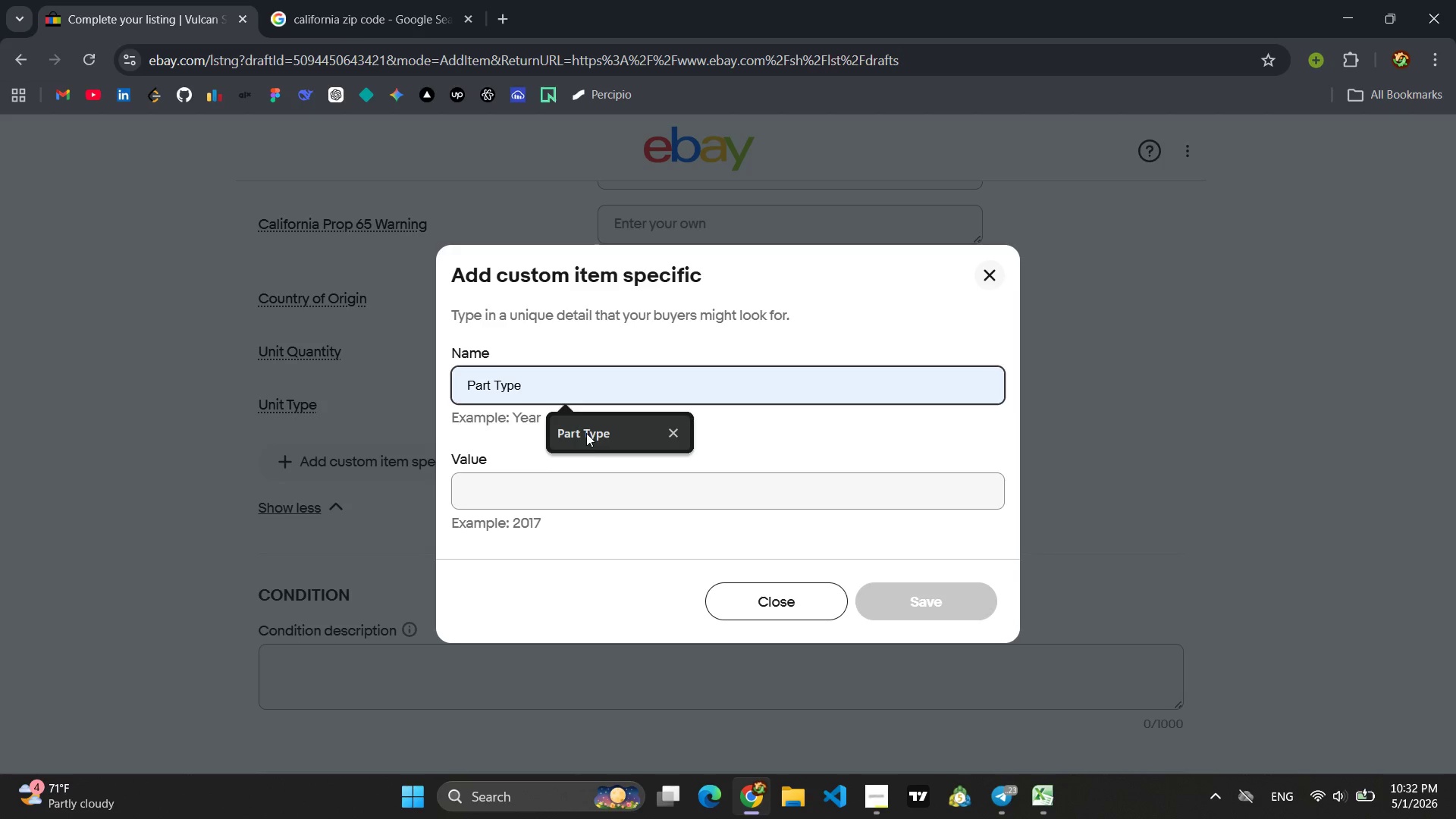 
double_click([563, 495])
 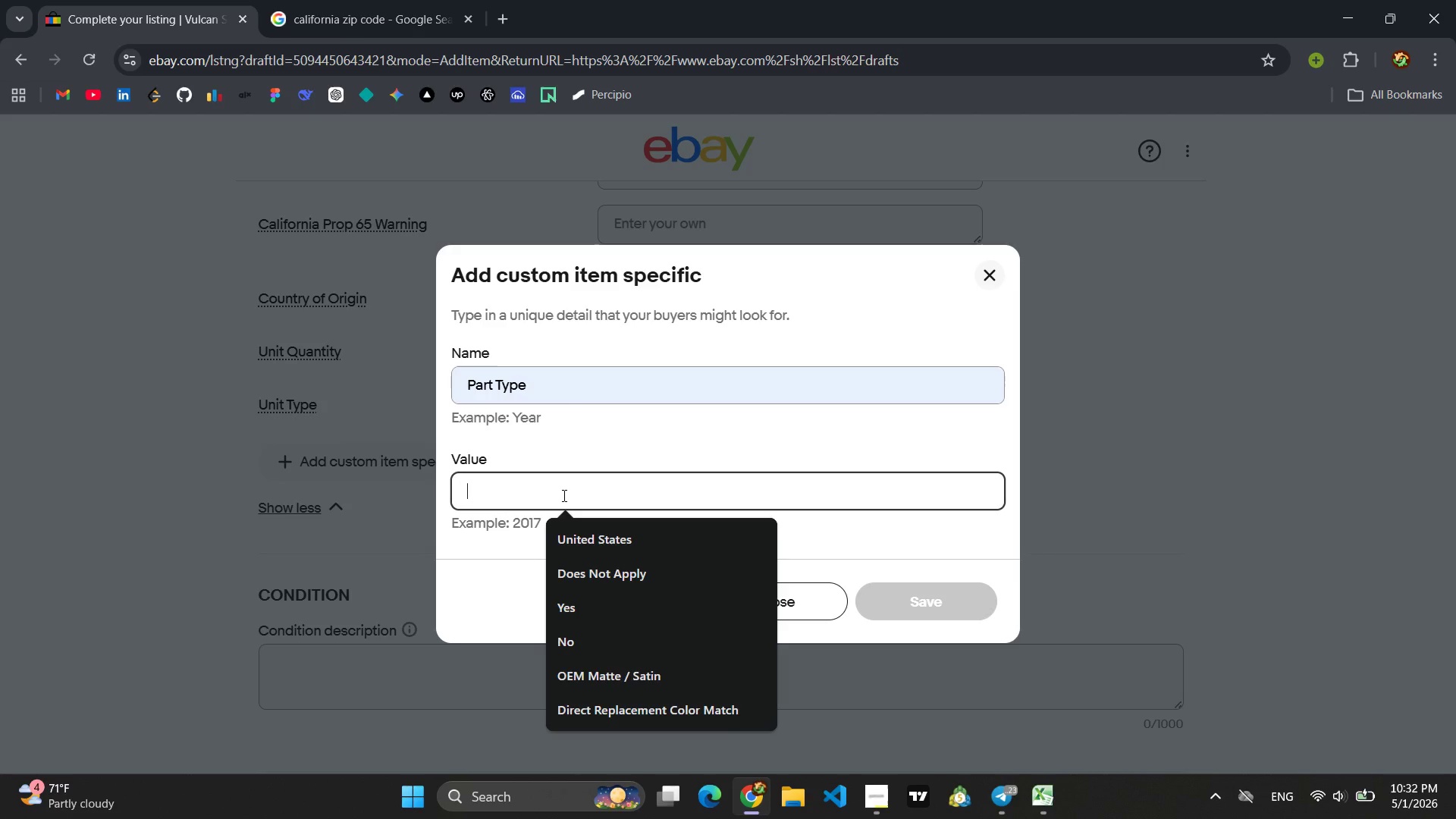 
type(Snatch Block)
 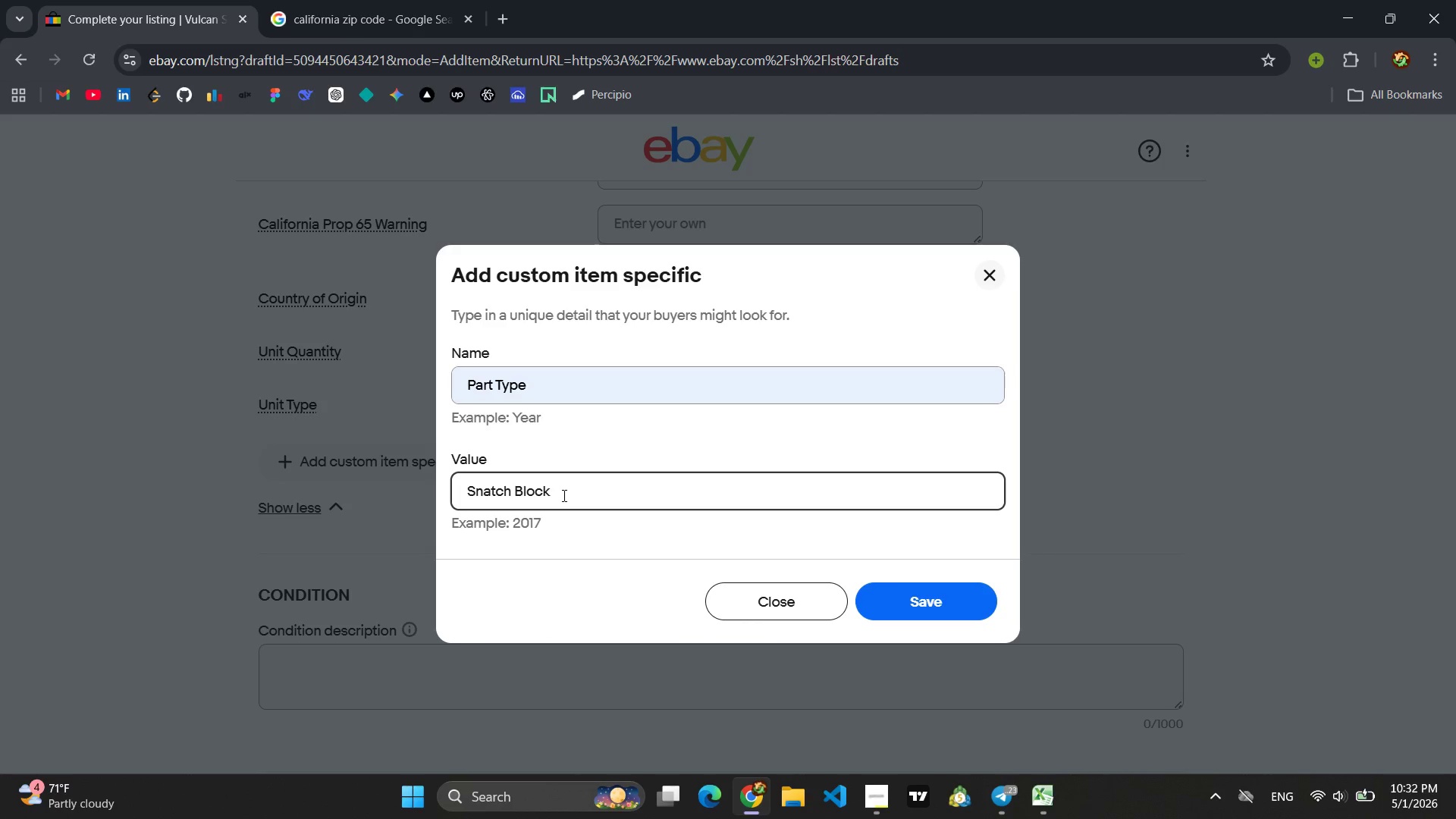 
key(Enter)
 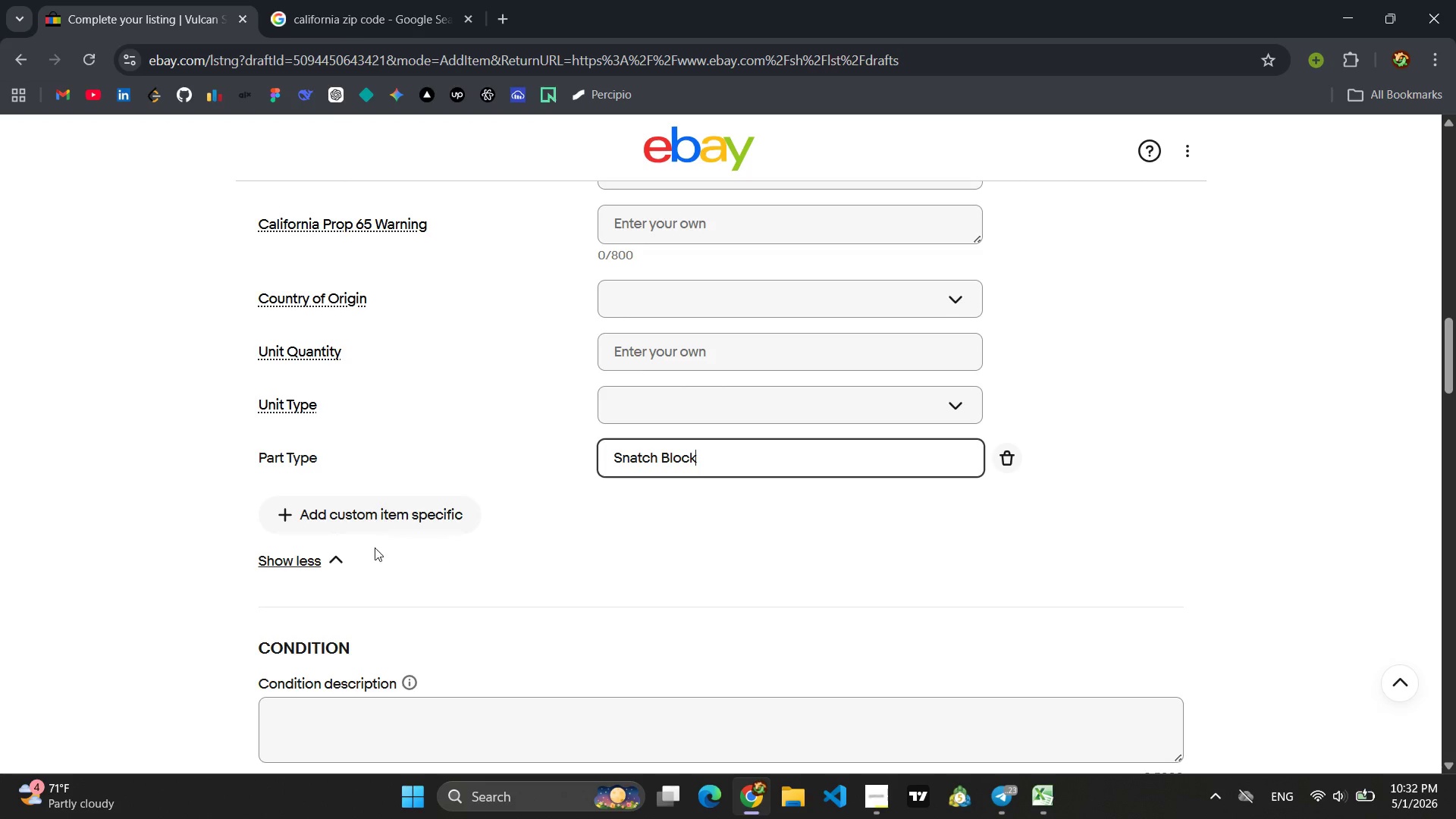 
left_click([318, 516])
 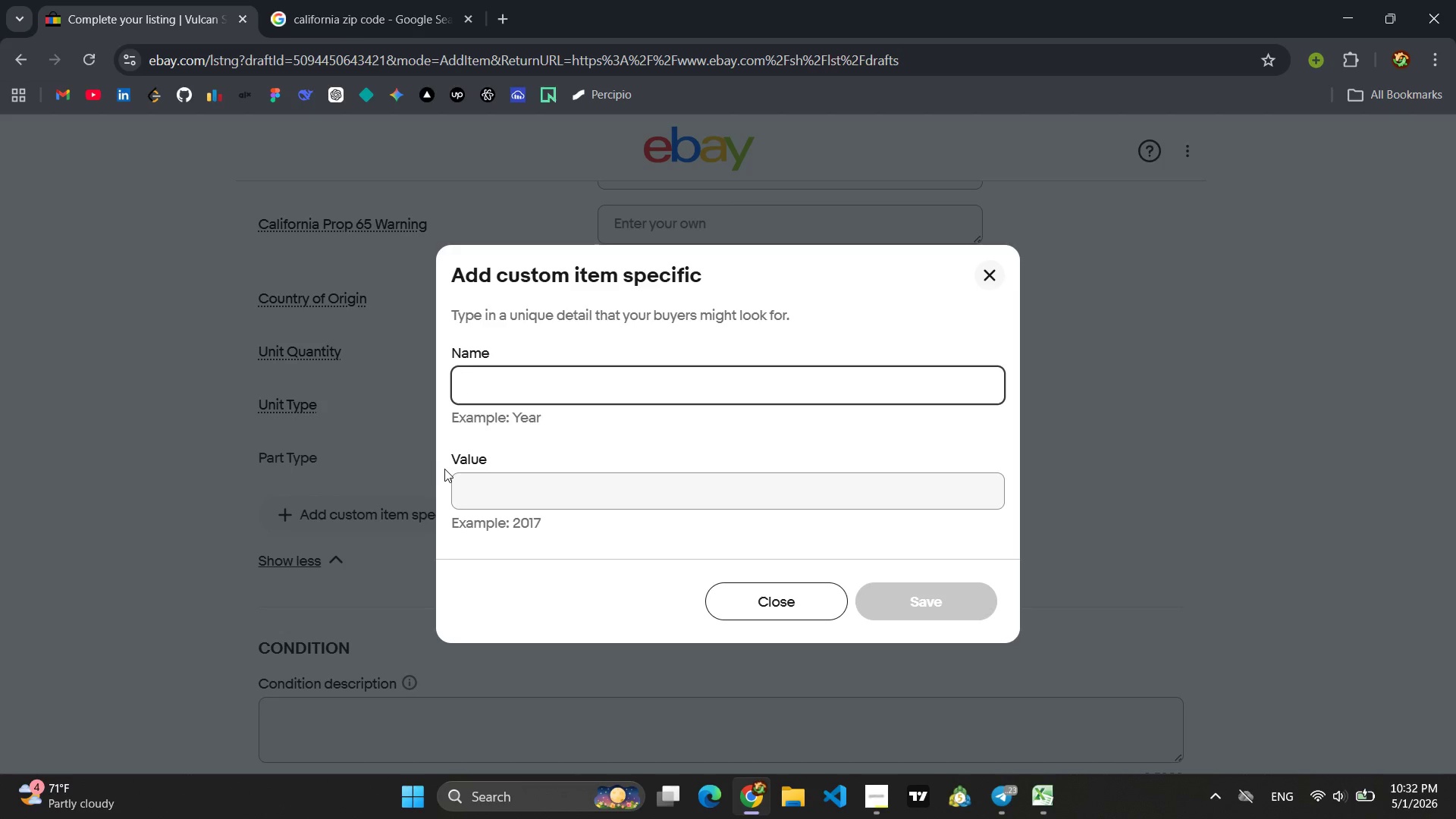 
type(Towi)
 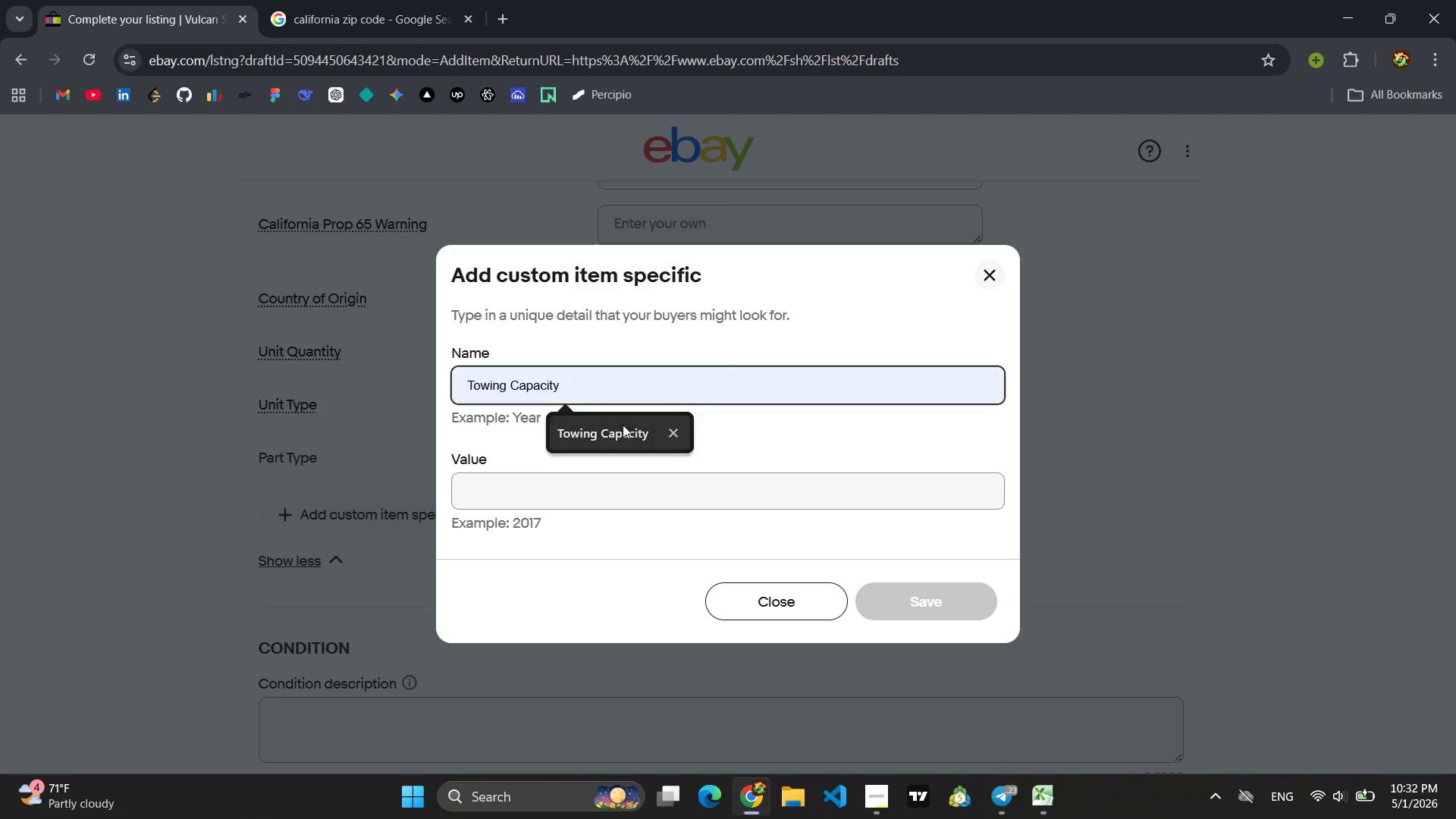 
left_click([631, 421])
 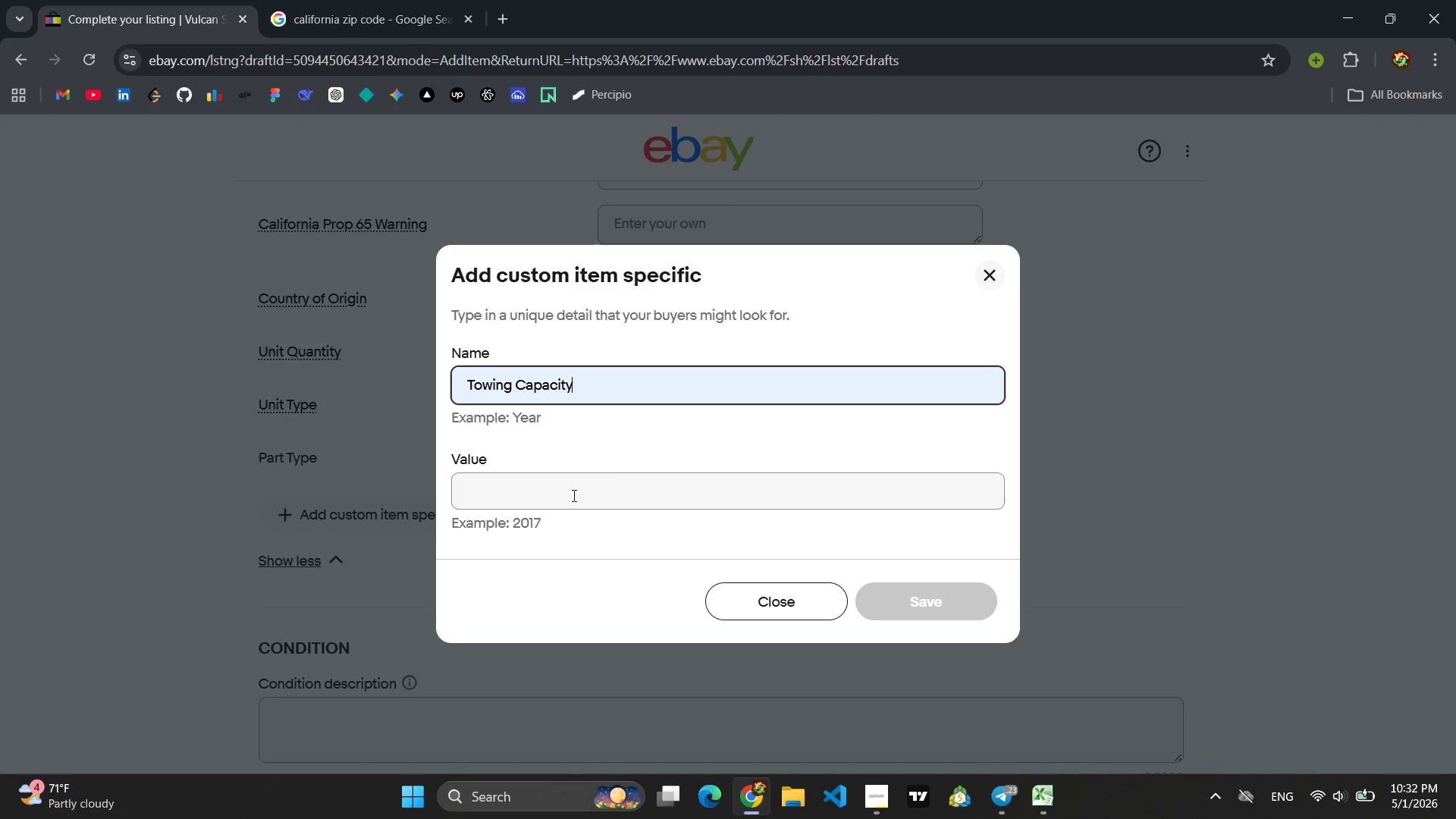 
left_click([569, 499])
 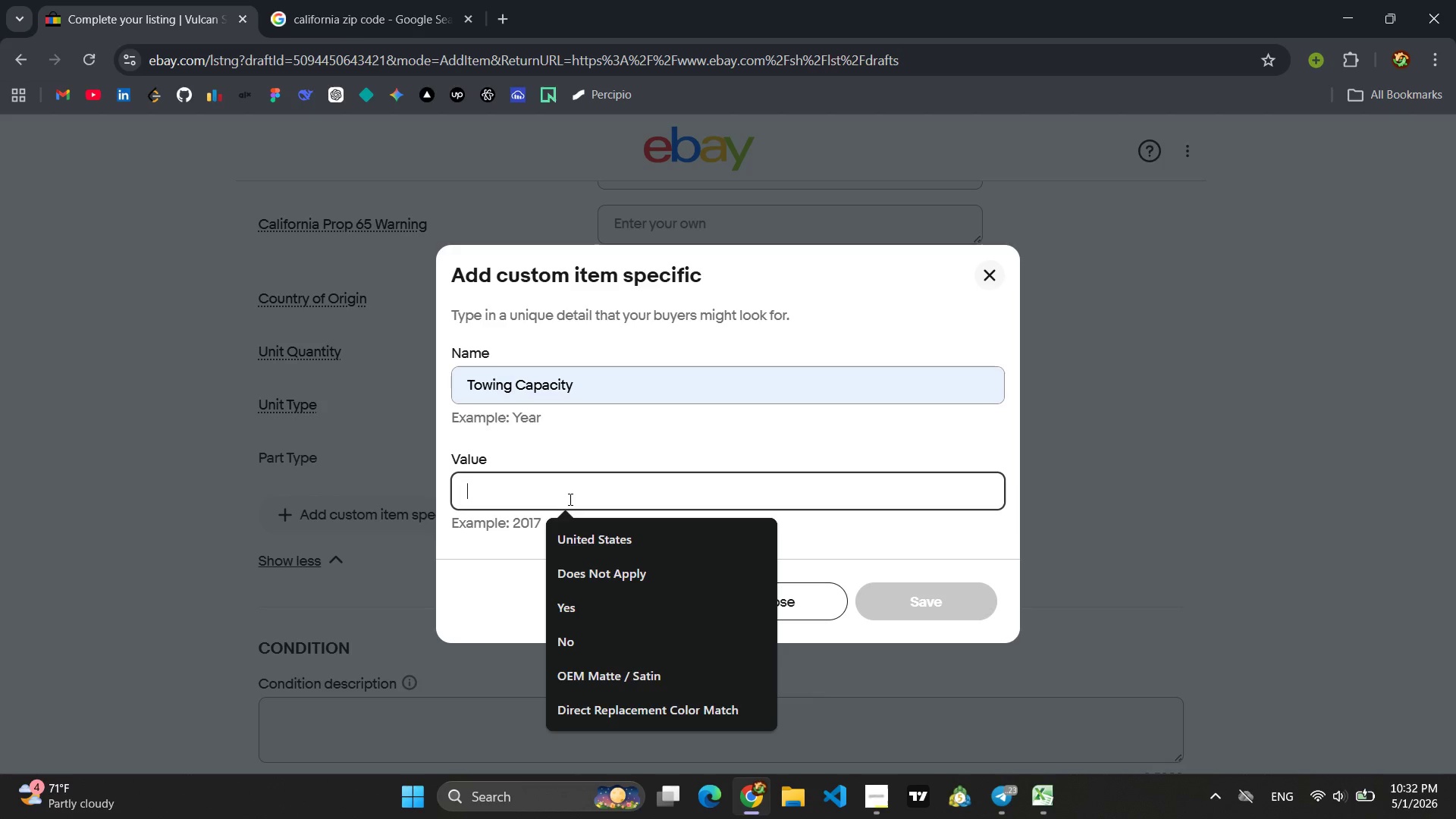 
type(10 TOn)
key(Backspace)
key(Backspace)
type(on)
 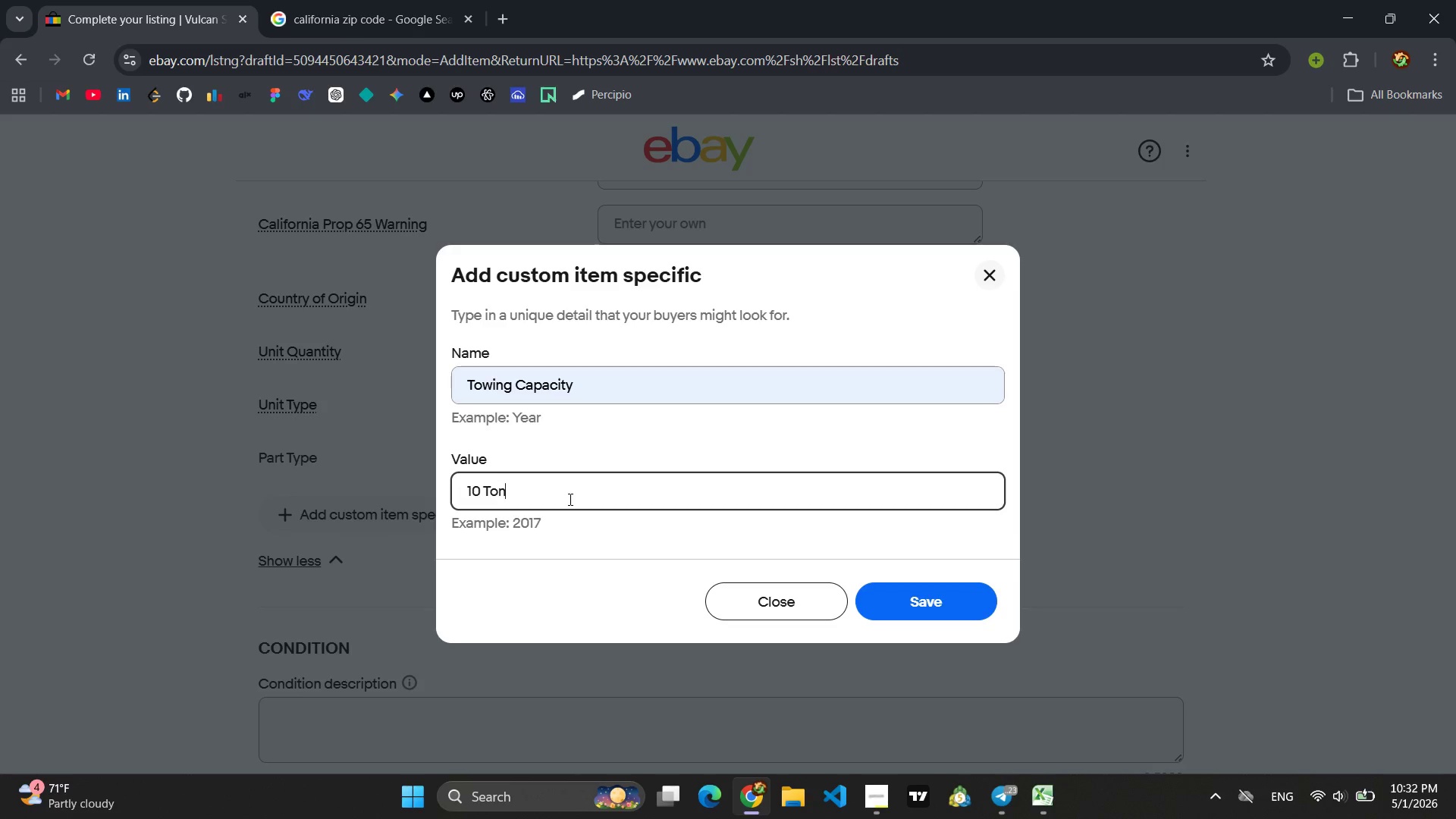 
key(Enter)
 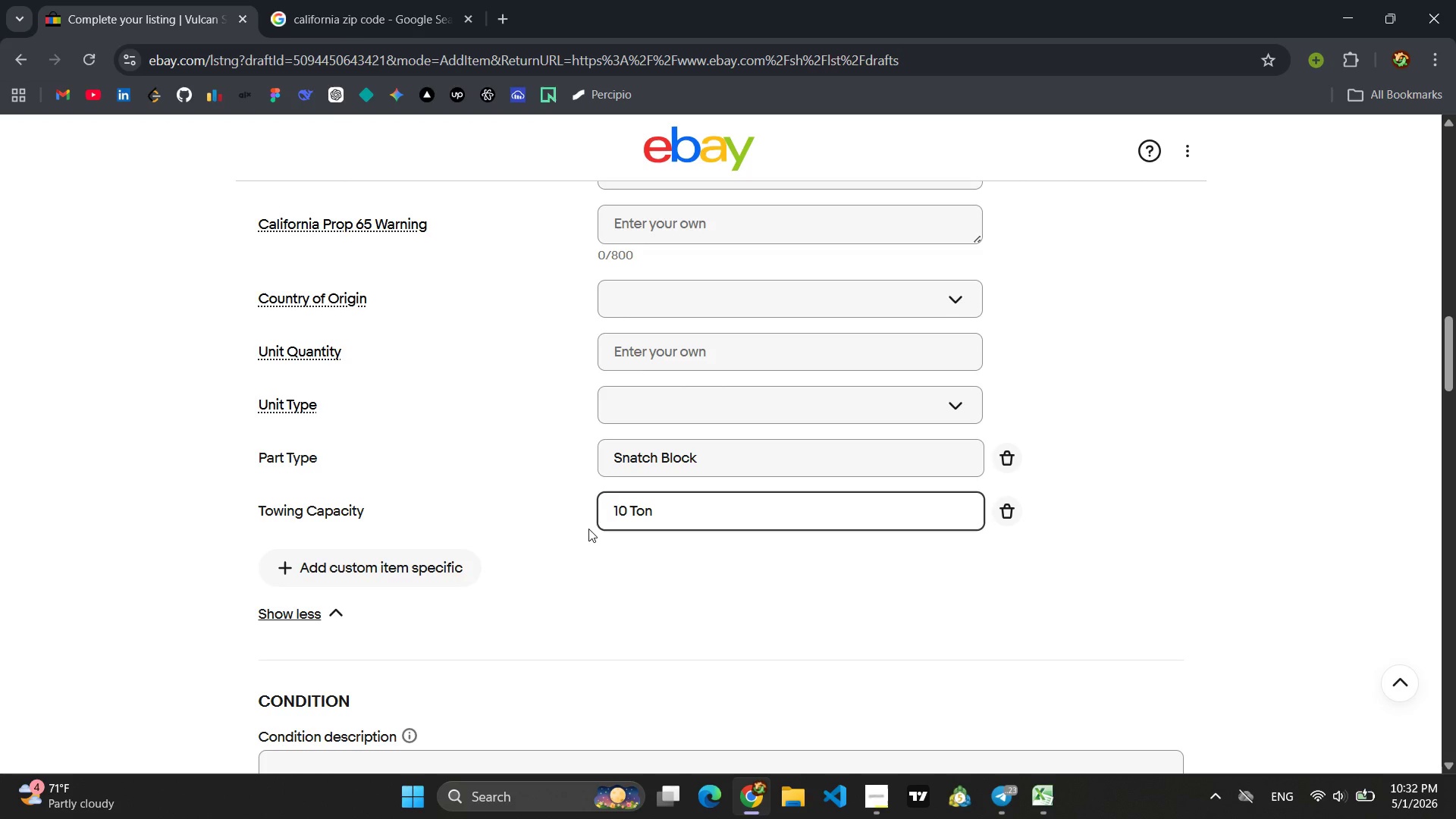 
scroll: coordinate [453, 663], scroll_direction: down, amount: 15.0
 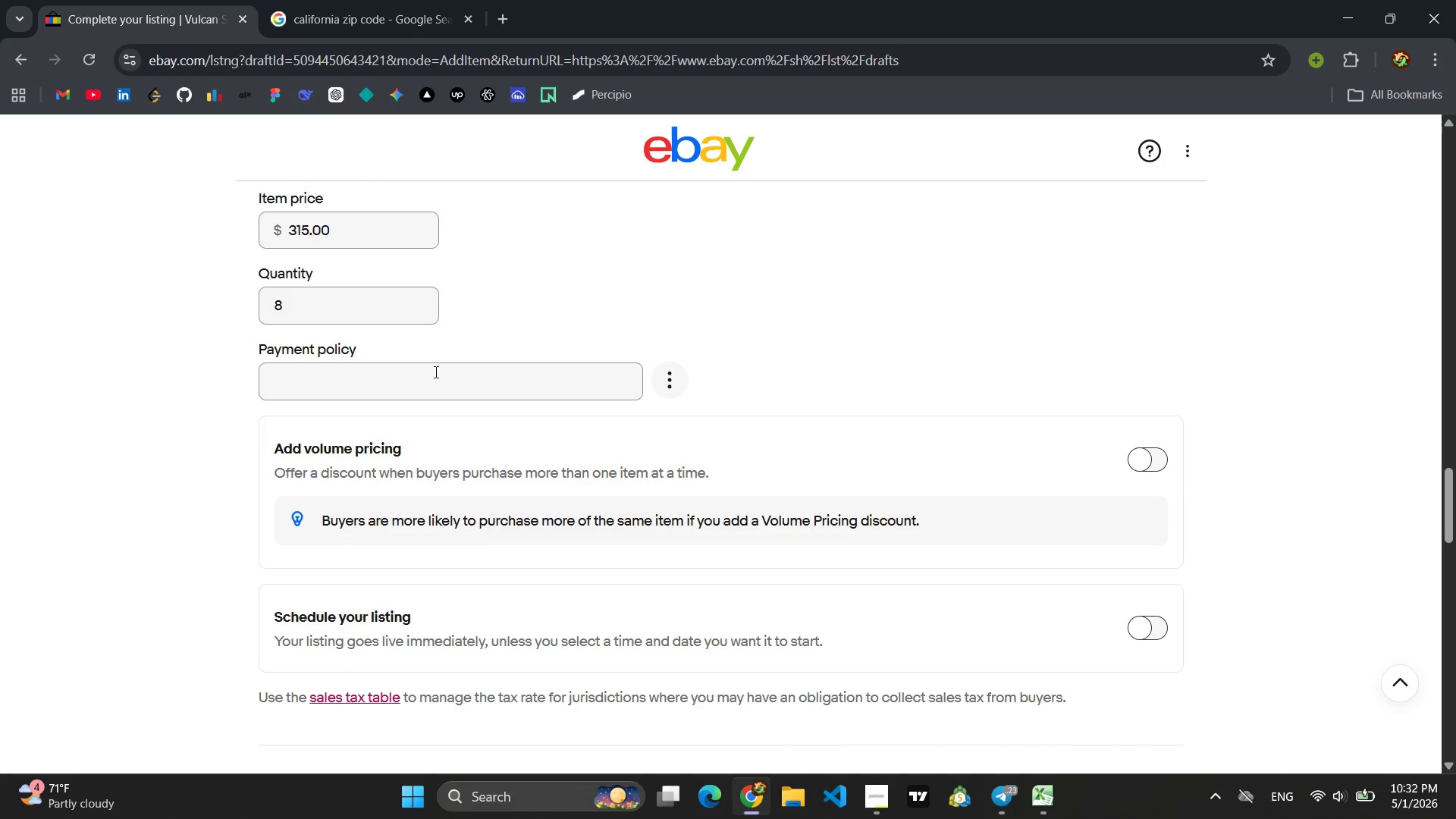 
left_click([434, 372])
 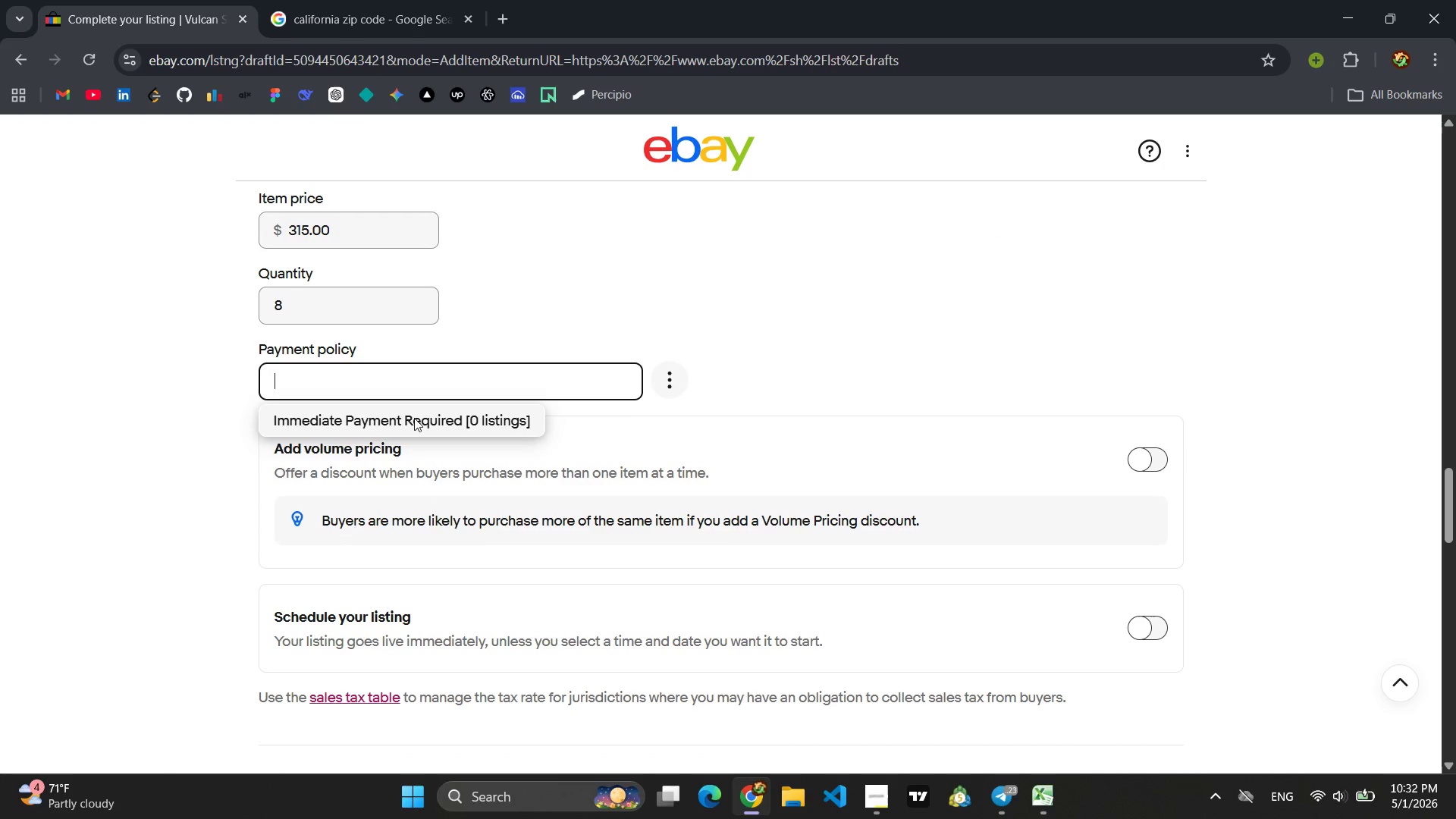 
left_click([414, 418])
 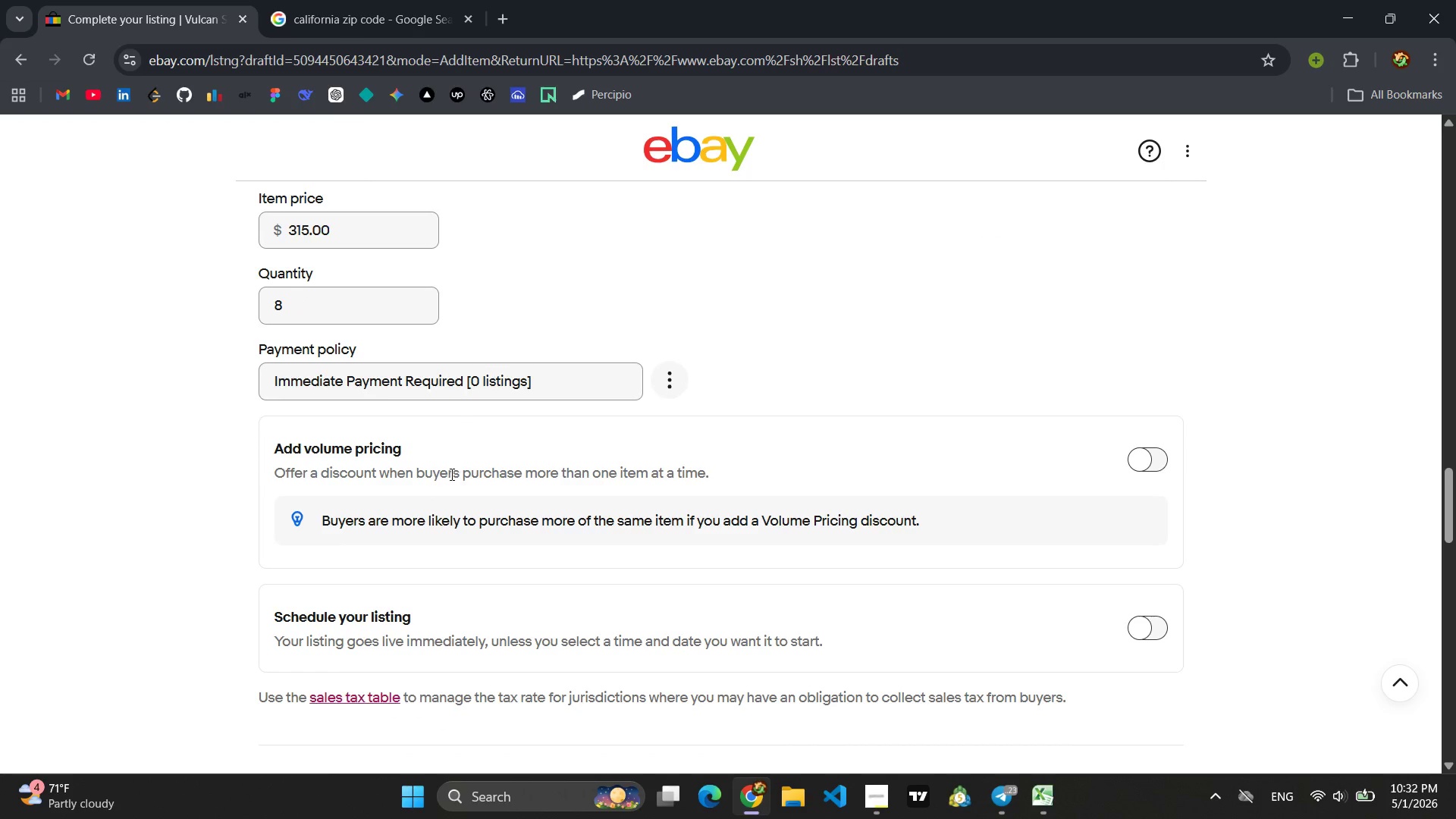 
scroll: coordinate [450, 474], scroll_direction: down, amount: 2.0
 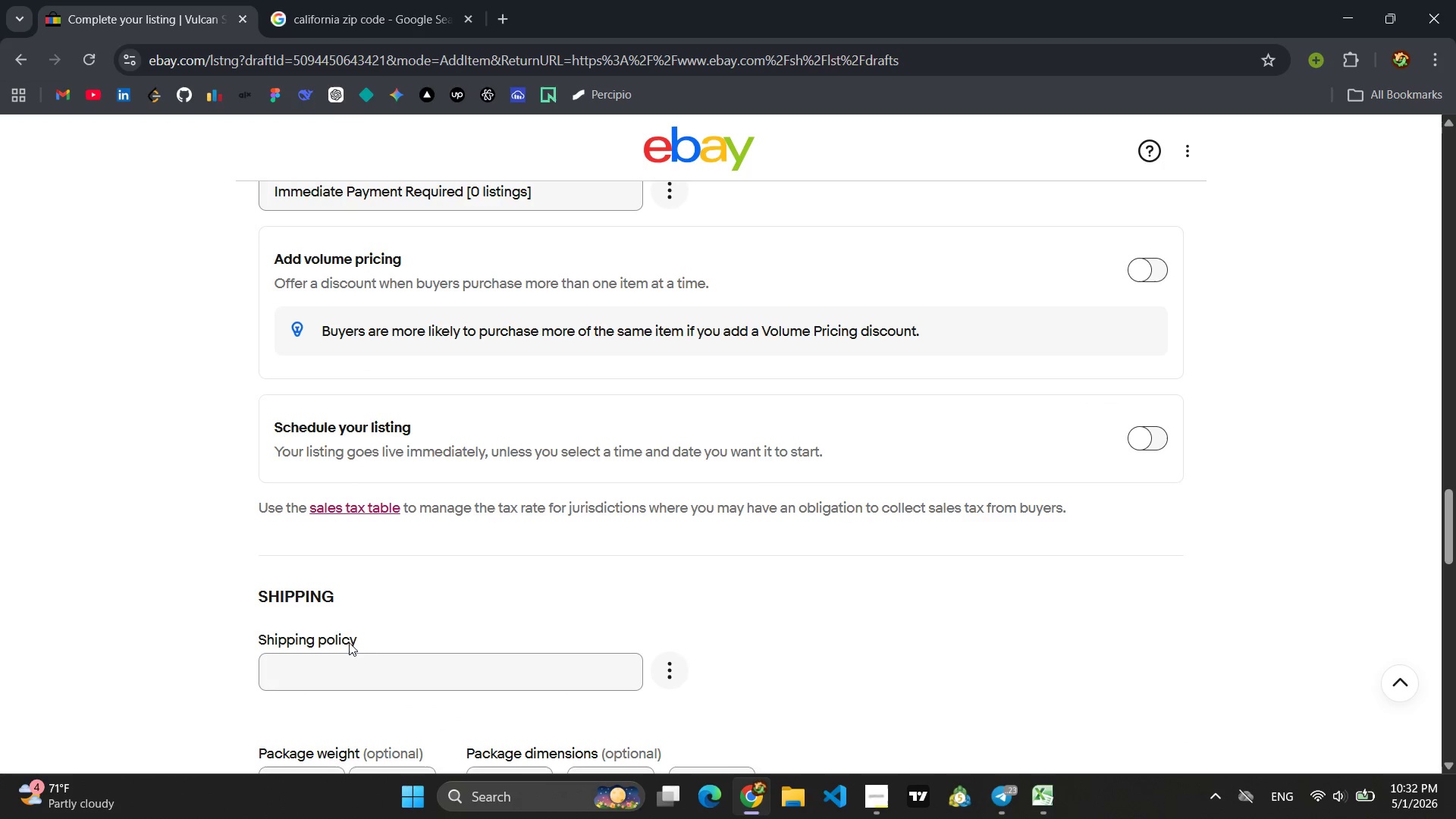 
left_click([347, 667])
 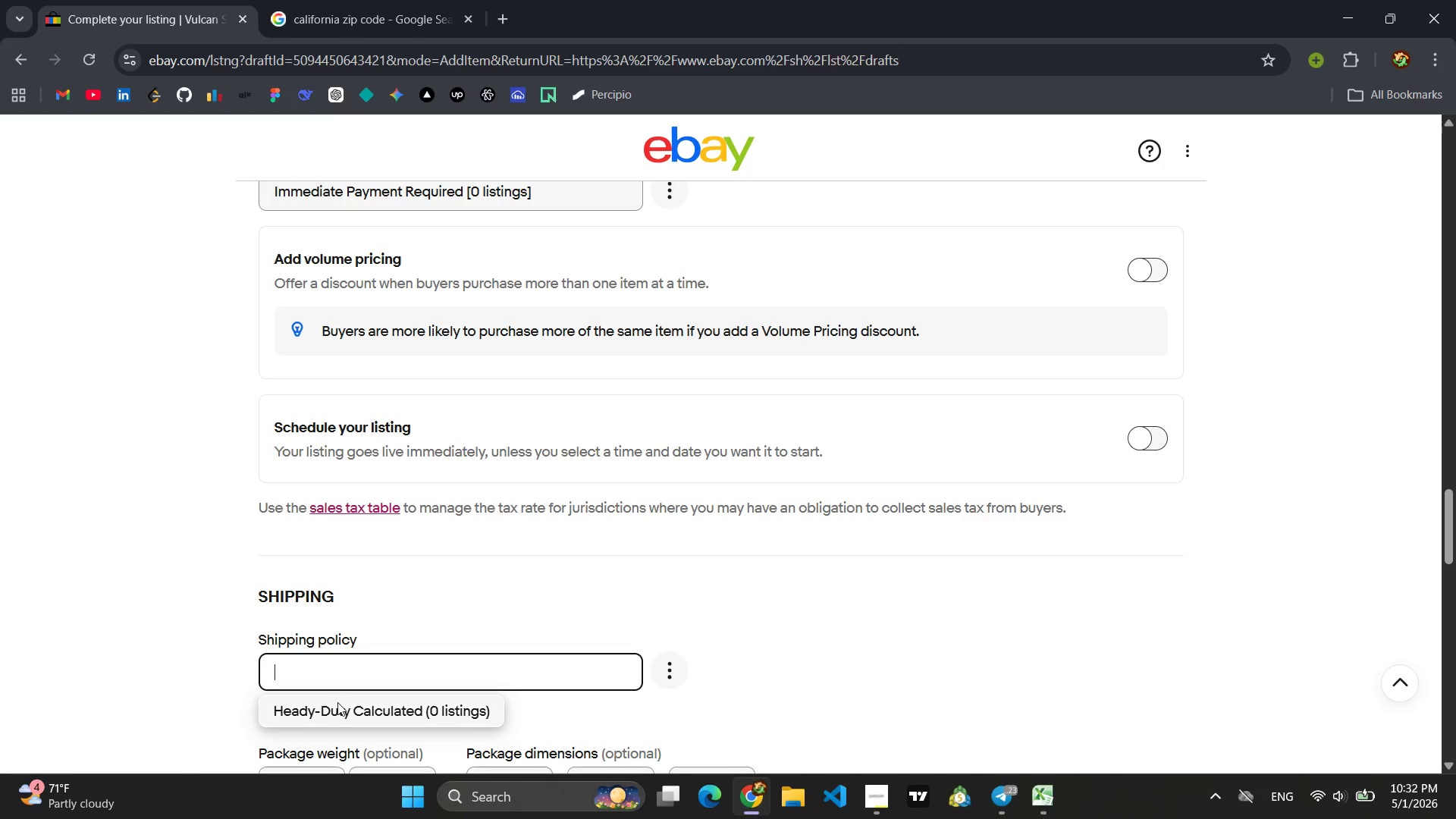 
left_click([331, 714])
 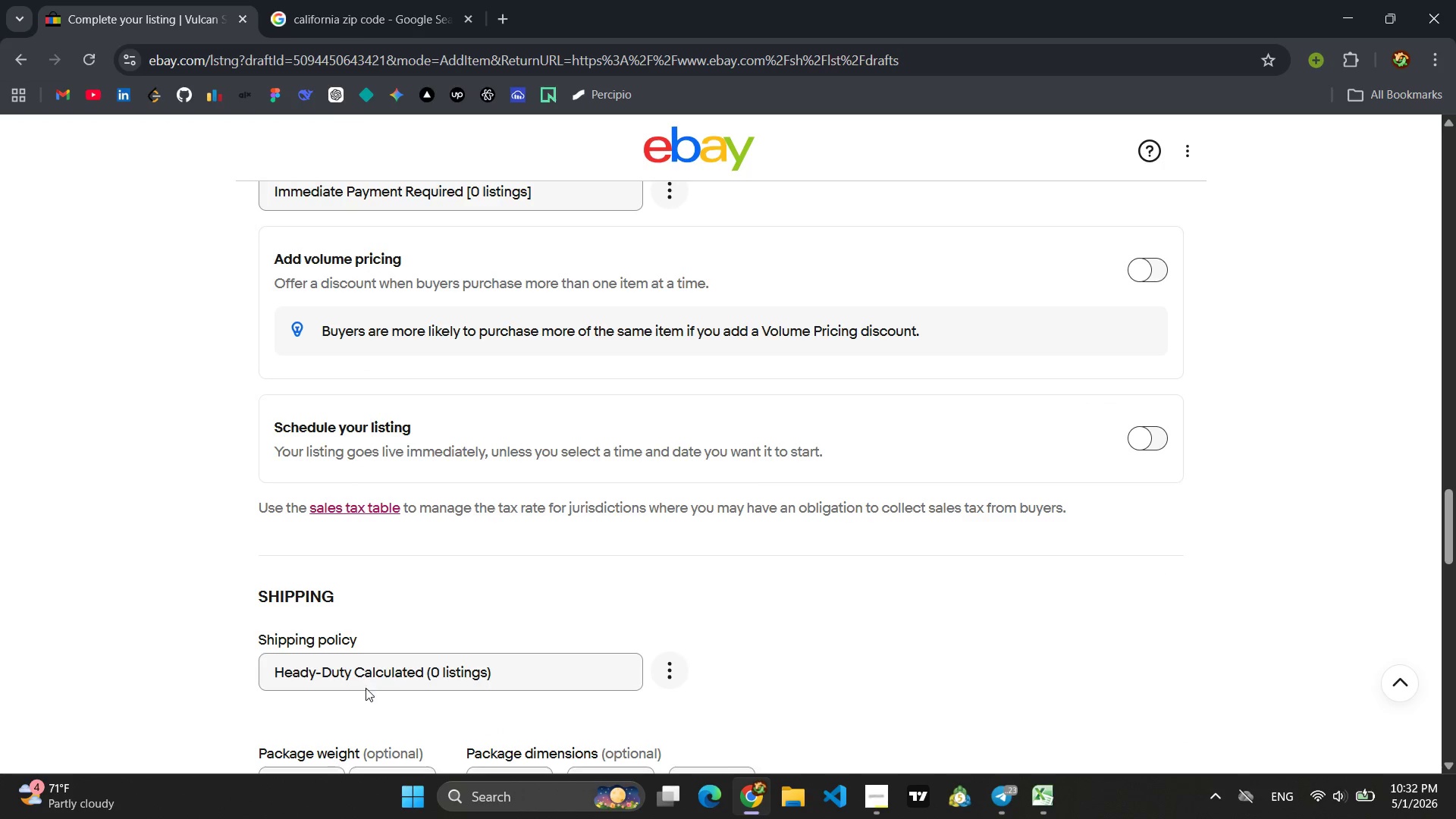 
scroll: coordinate [419, 670], scroll_direction: down, amount: 3.0
 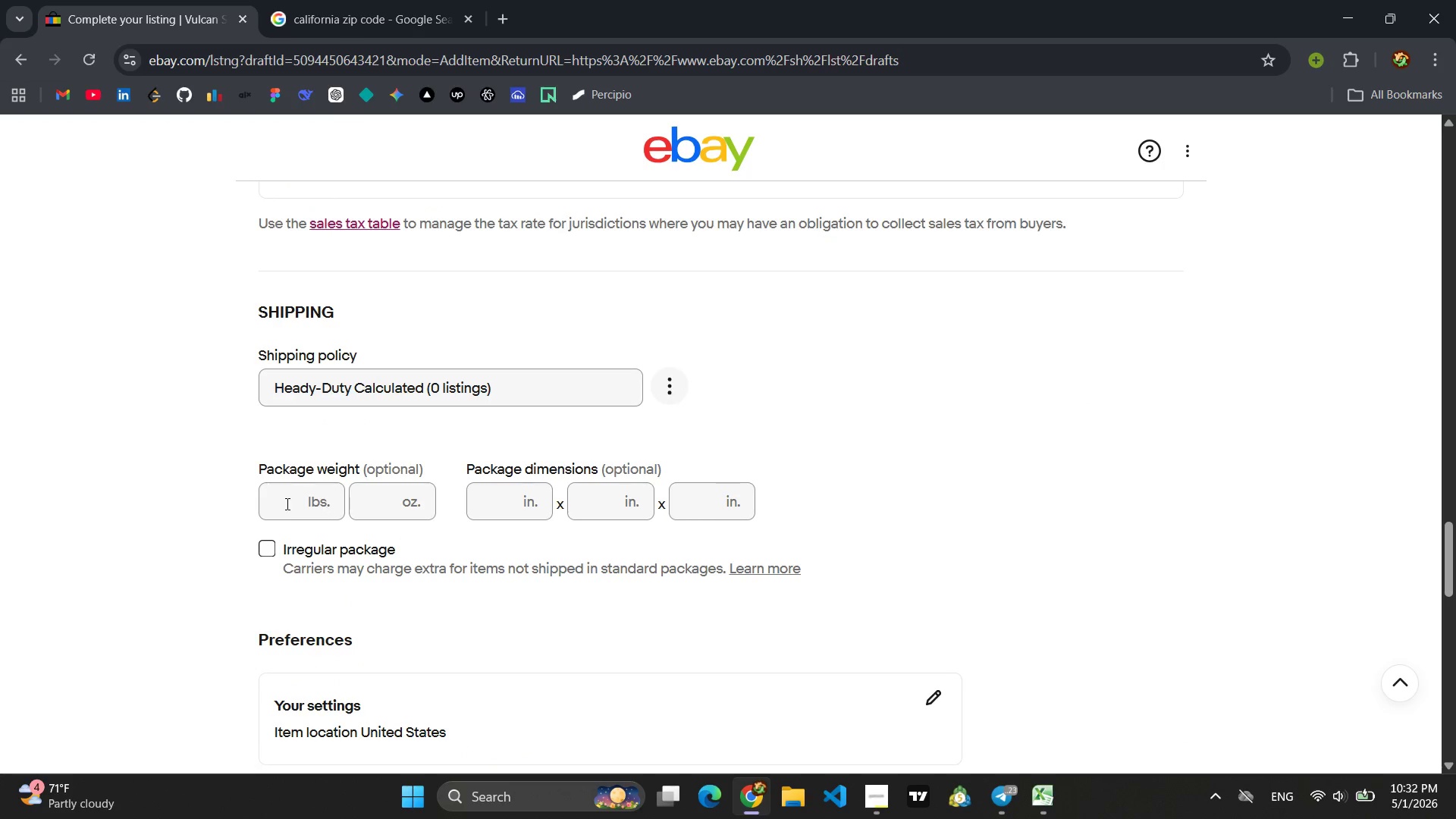 
left_click([283, 504])
 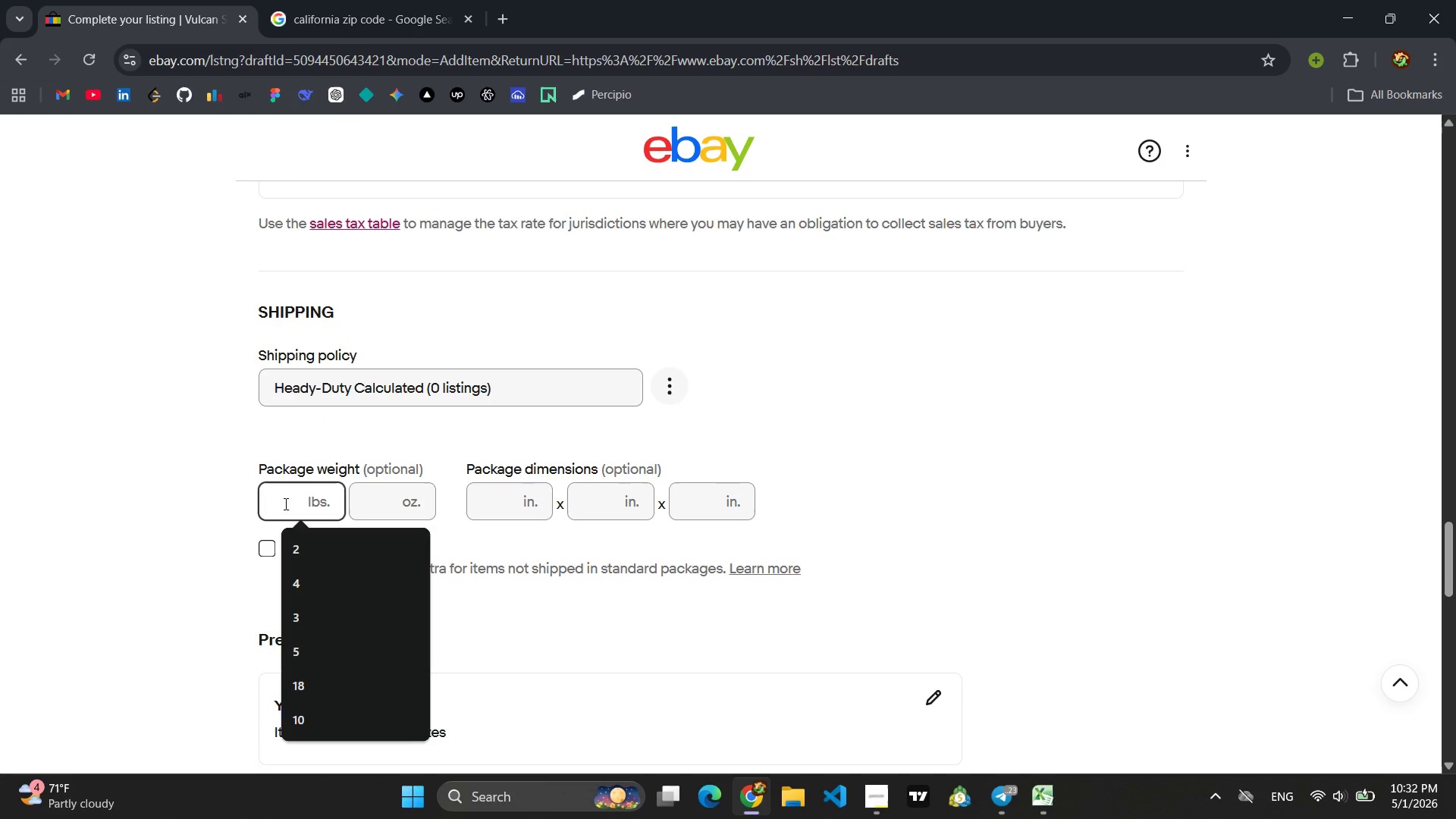 
type(21)
 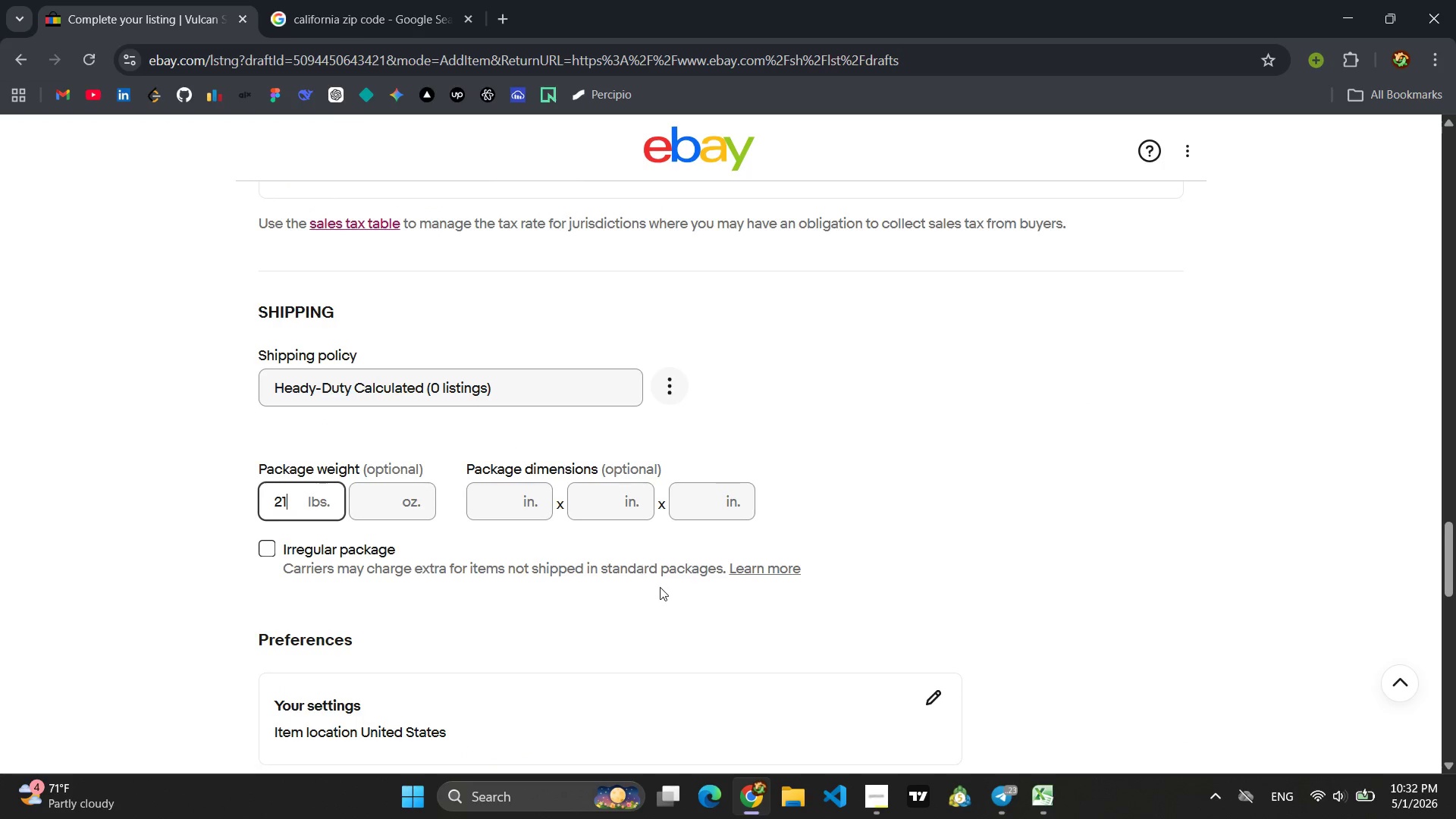 
scroll: coordinate [661, 587], scroll_direction: up, amount: 13.0
 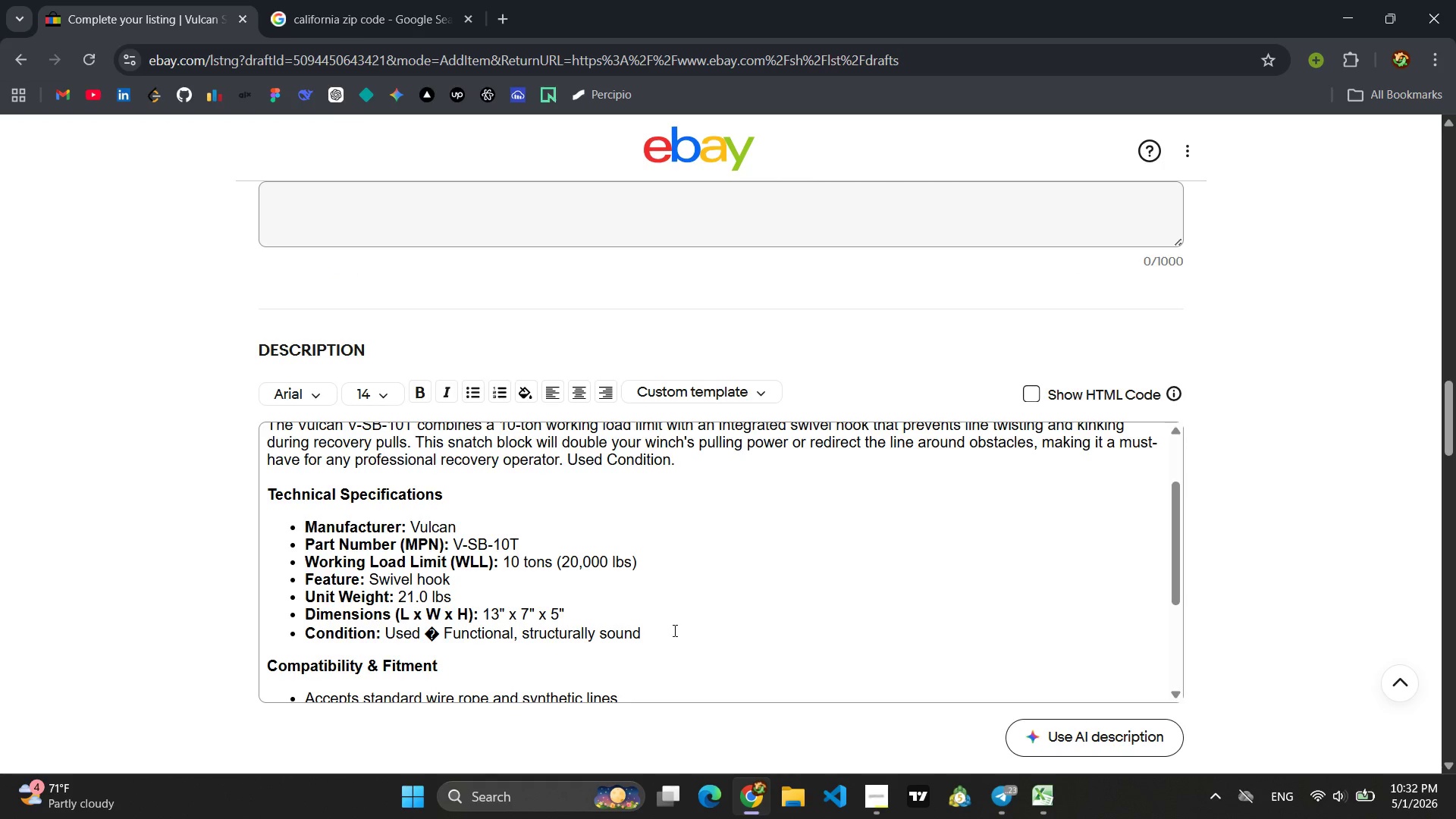 
scroll: coordinate [658, 641], scroll_direction: down, amount: 16.0
 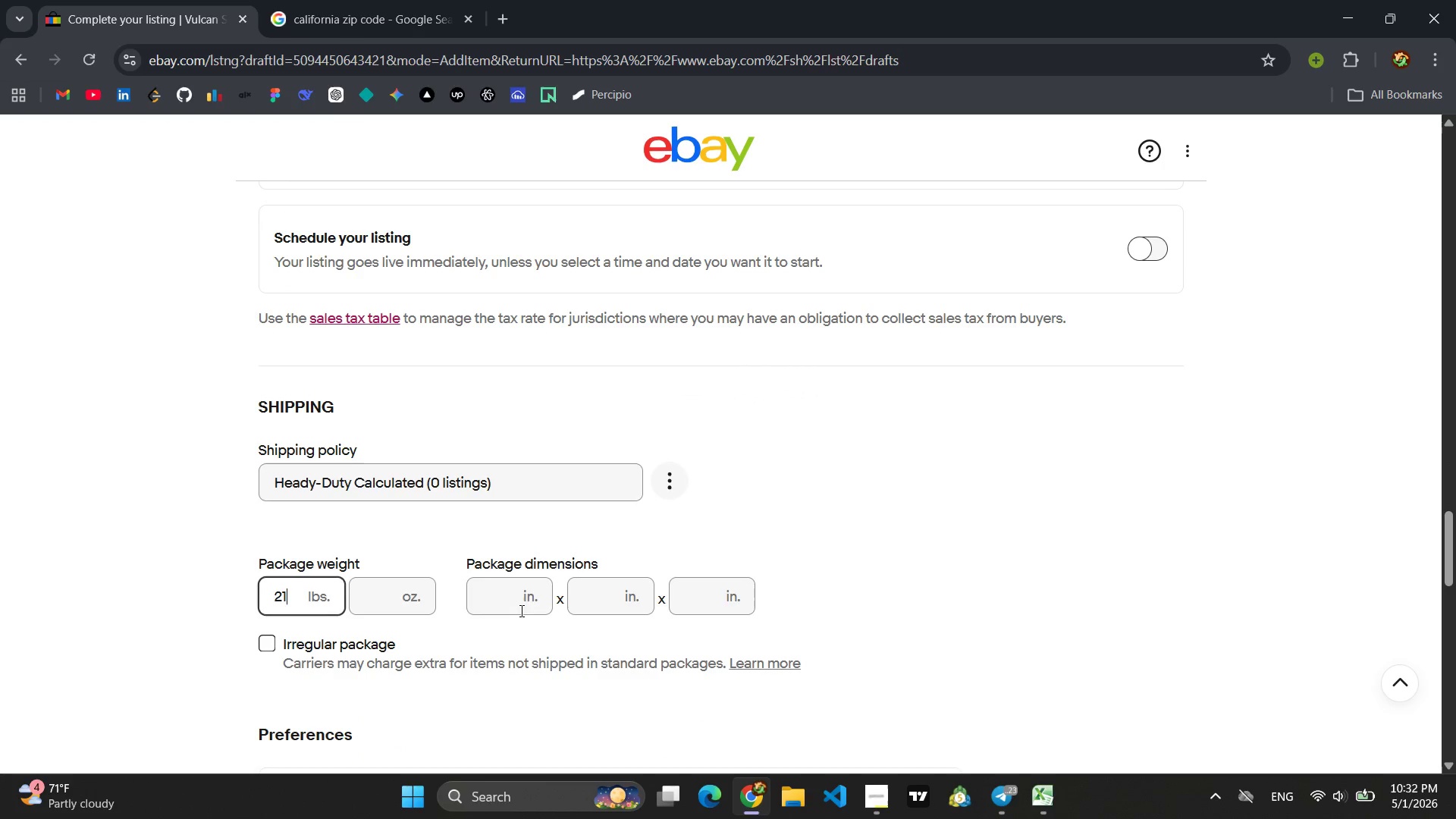 
left_click([514, 605])
 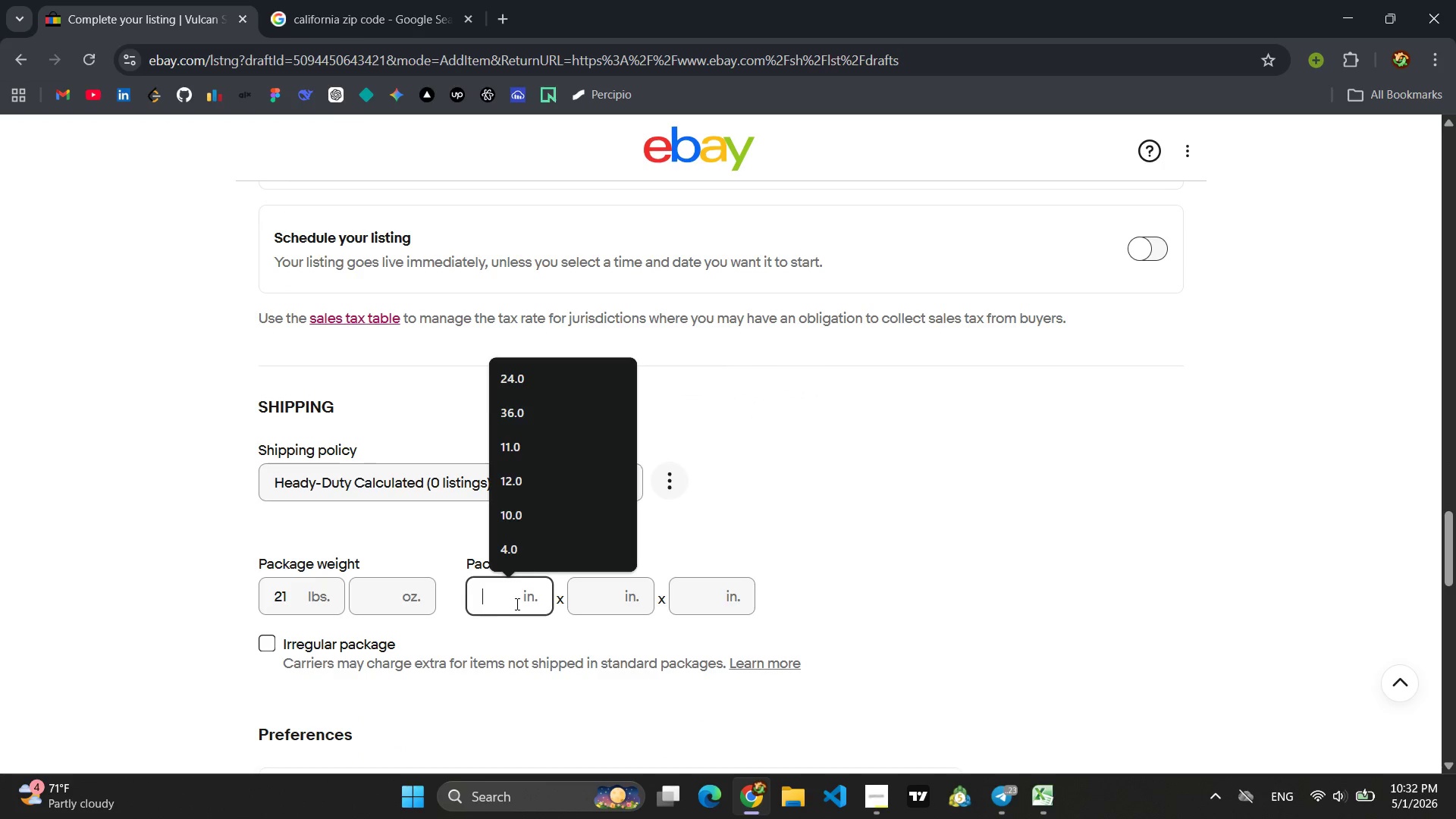 
type(15)
key(Backspace)
type(4)
key(Backspace)
type(3)
 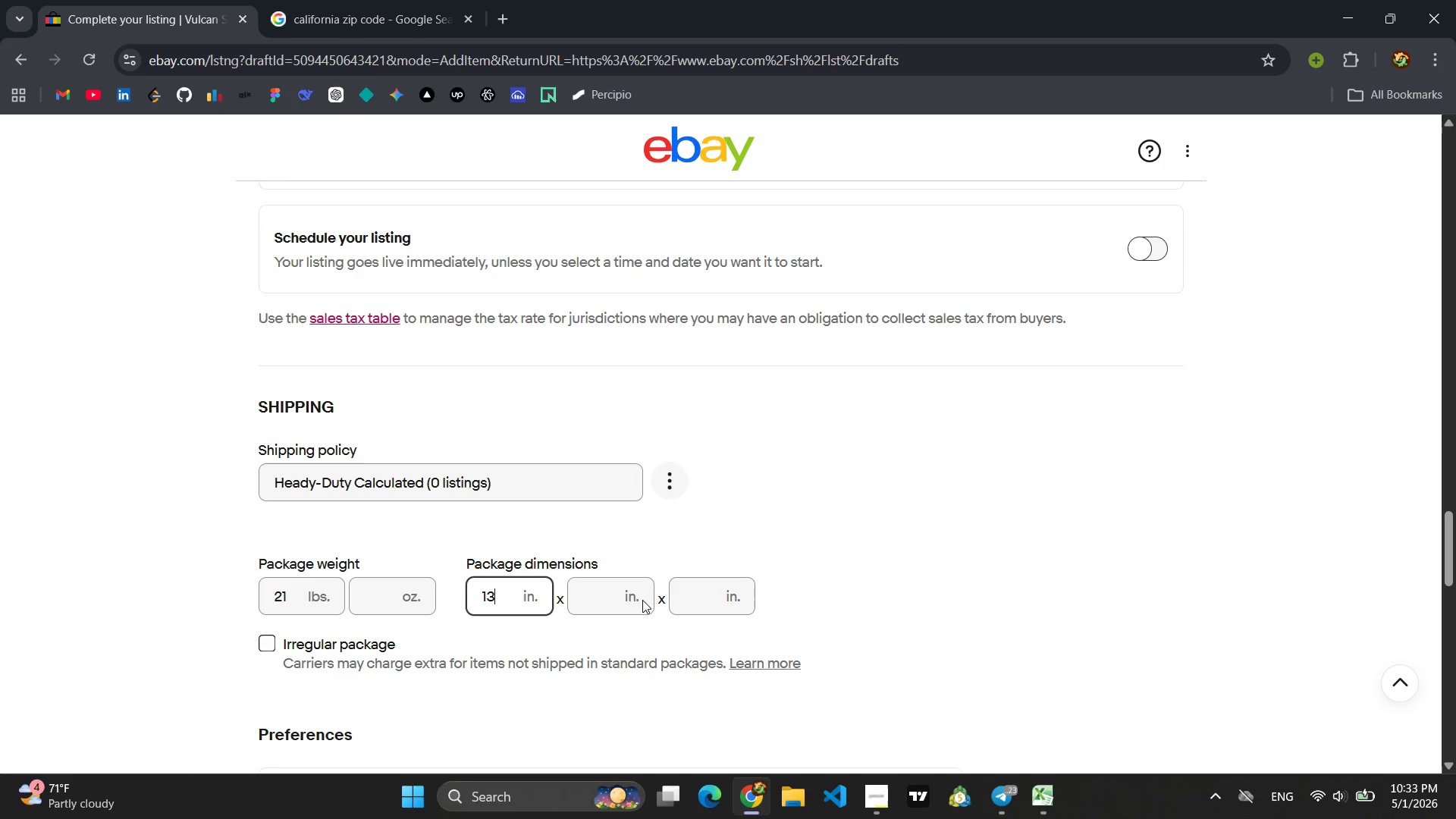 
left_click([598, 592])
 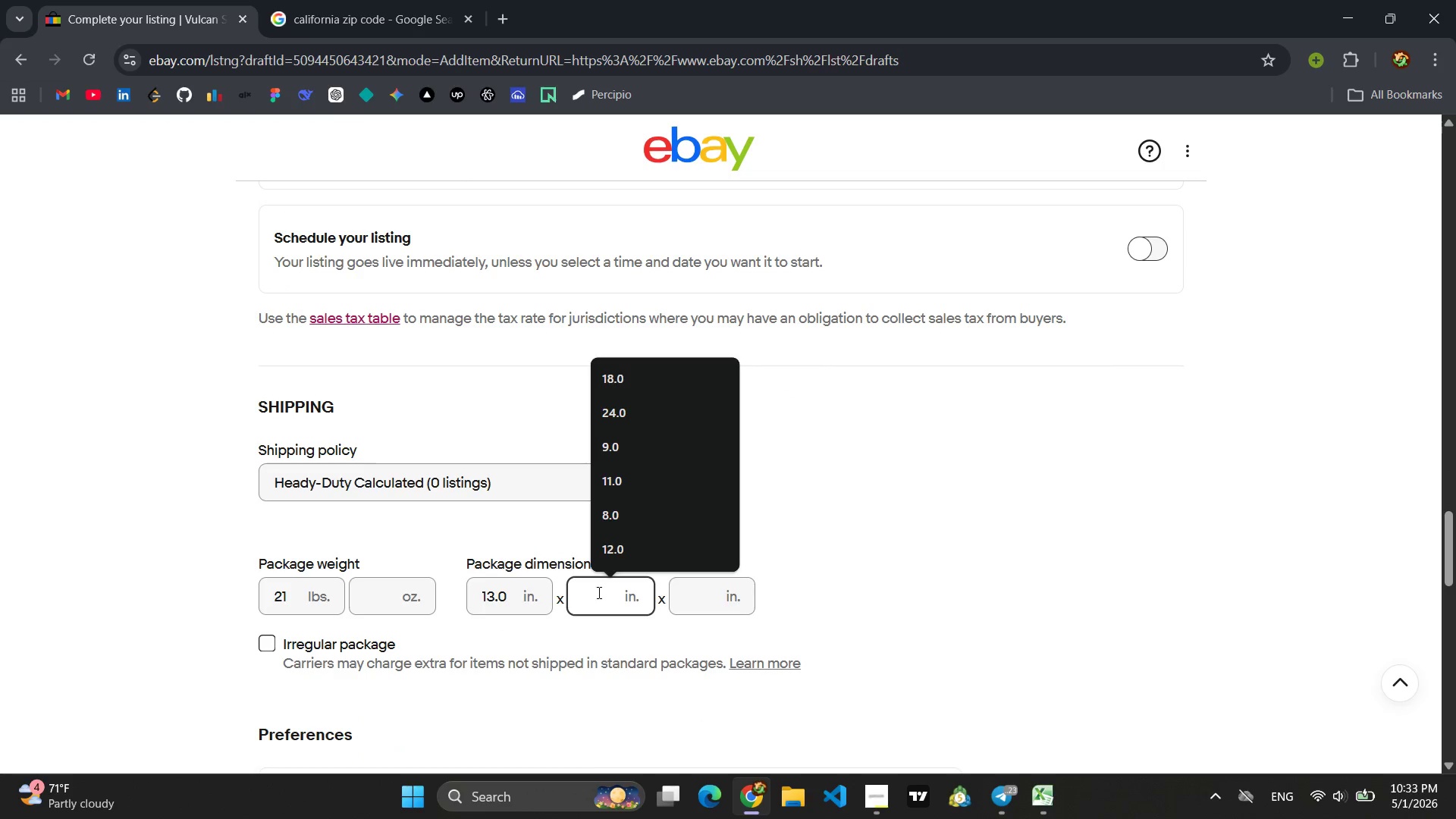 
key(7)
 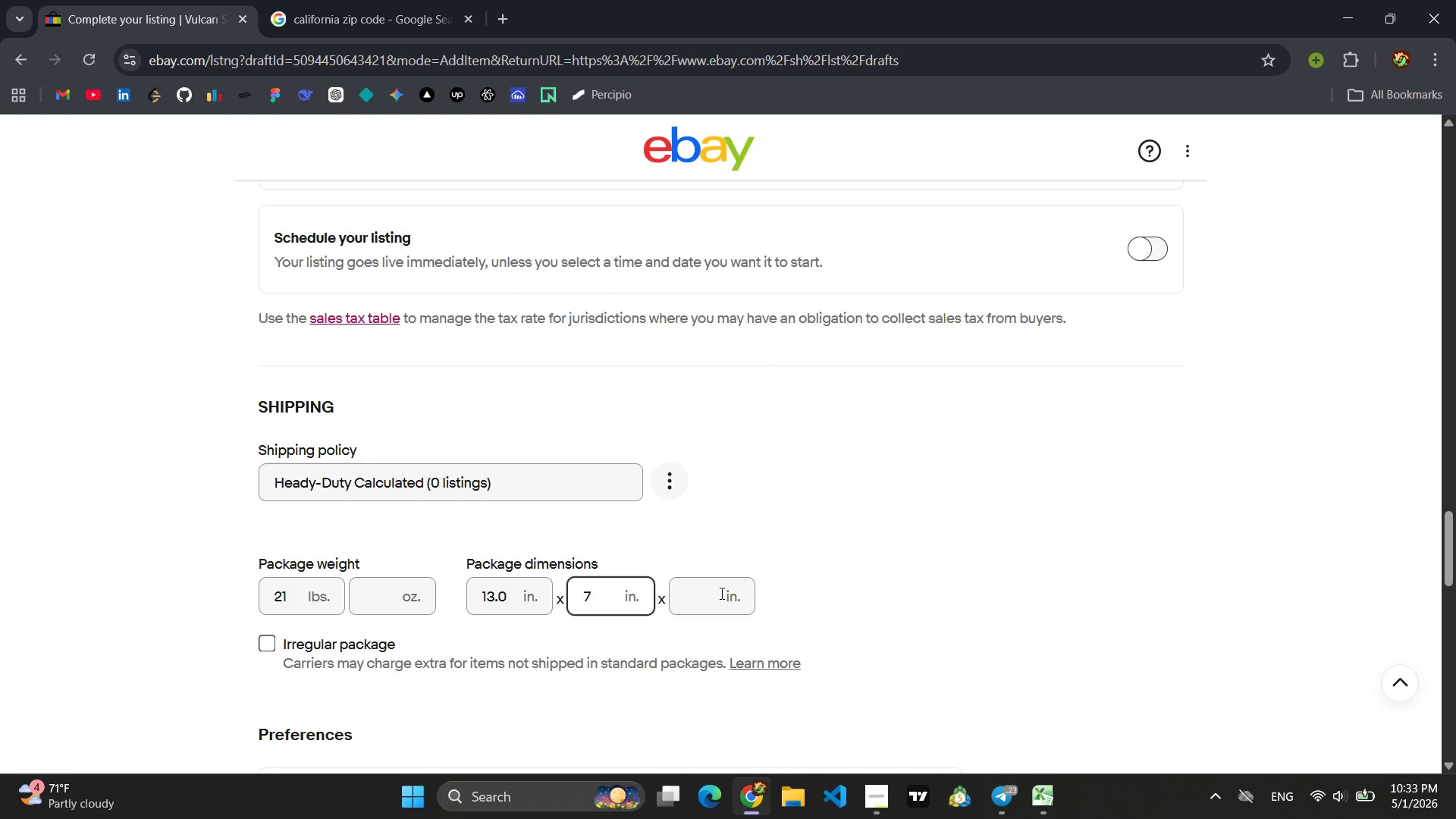 
left_click([720, 593])
 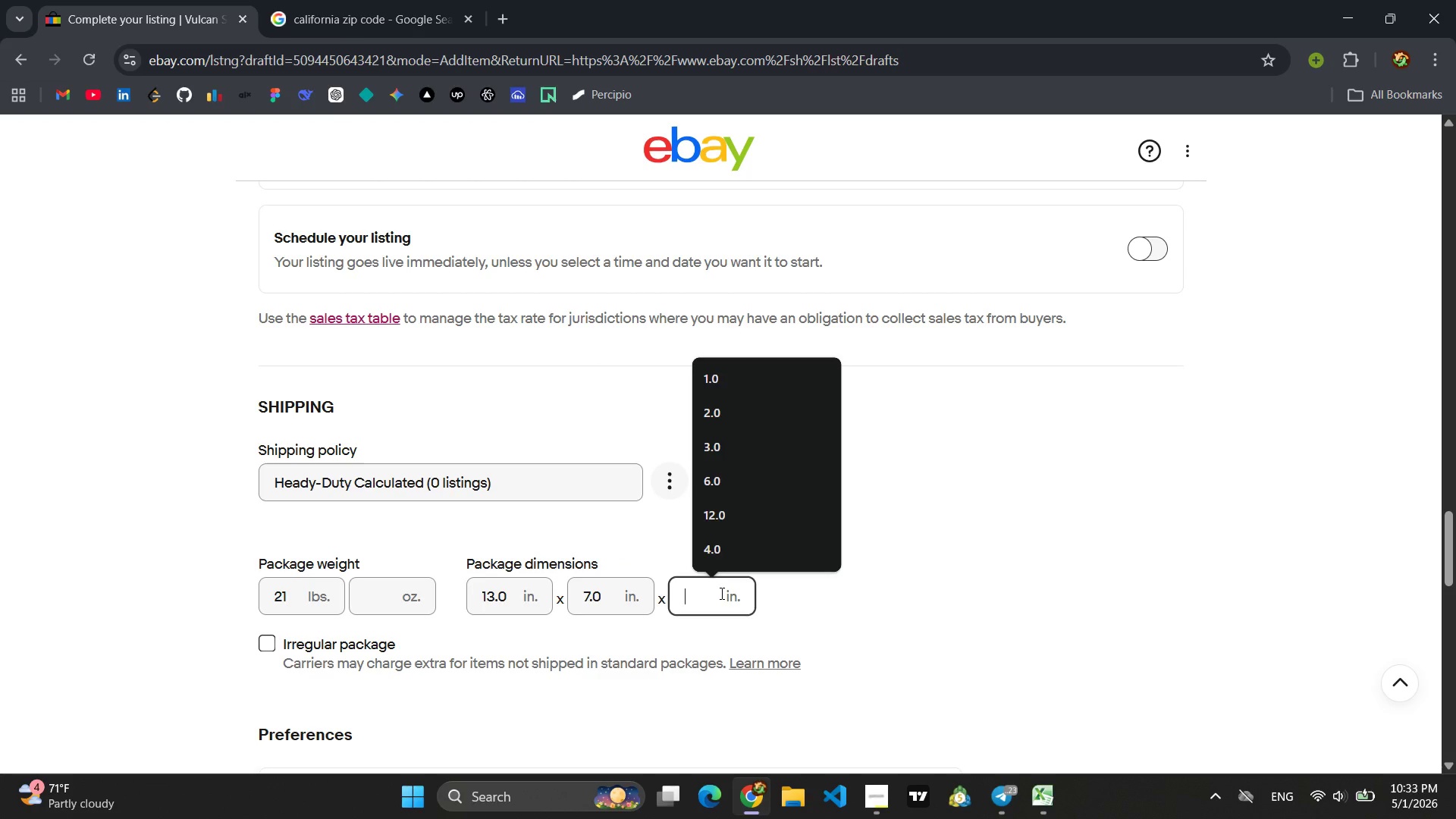 
key(5)
 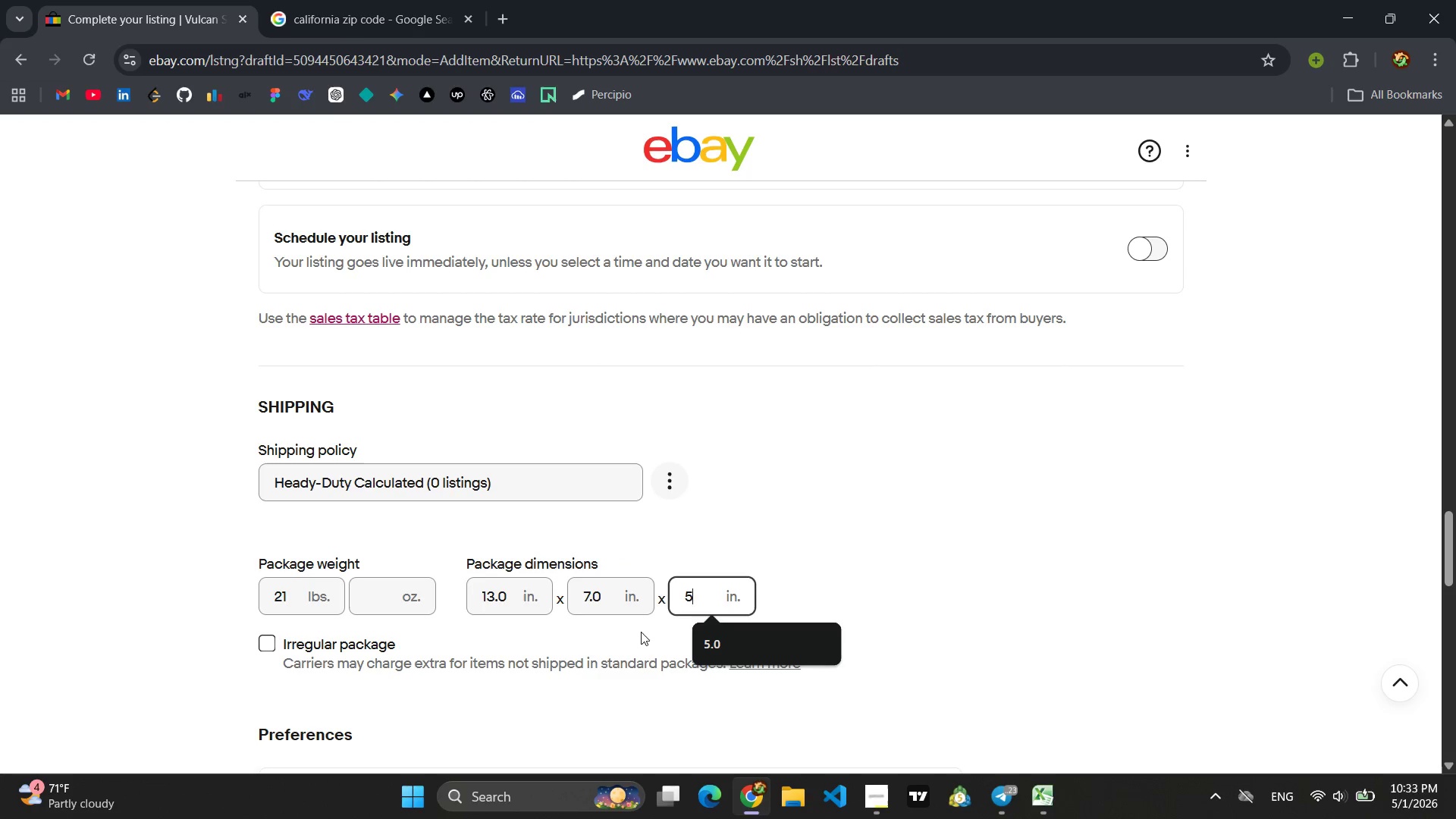 
left_click([589, 634])
 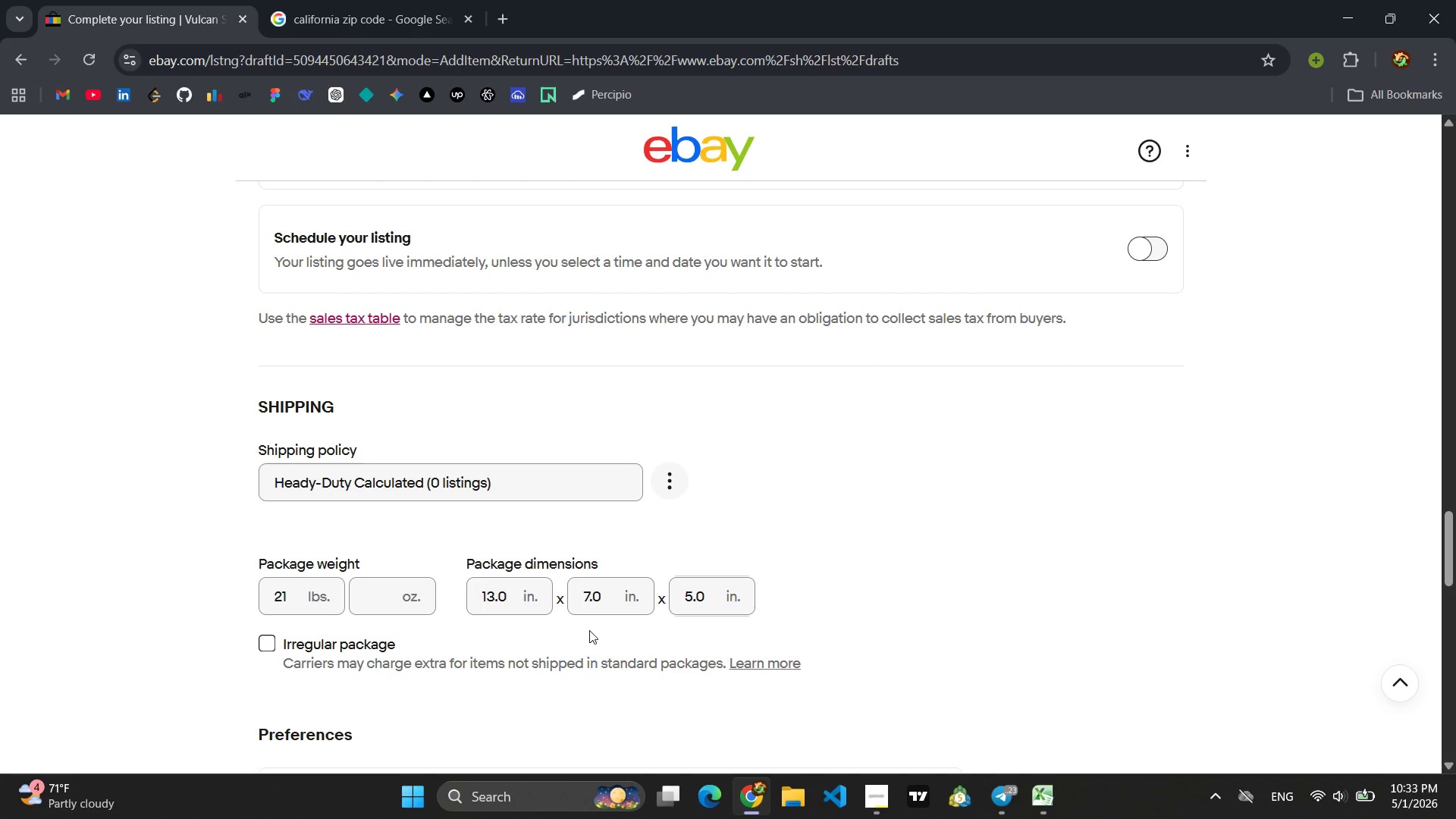 
scroll: coordinate [590, 626], scroll_direction: down, amount: 4.0
 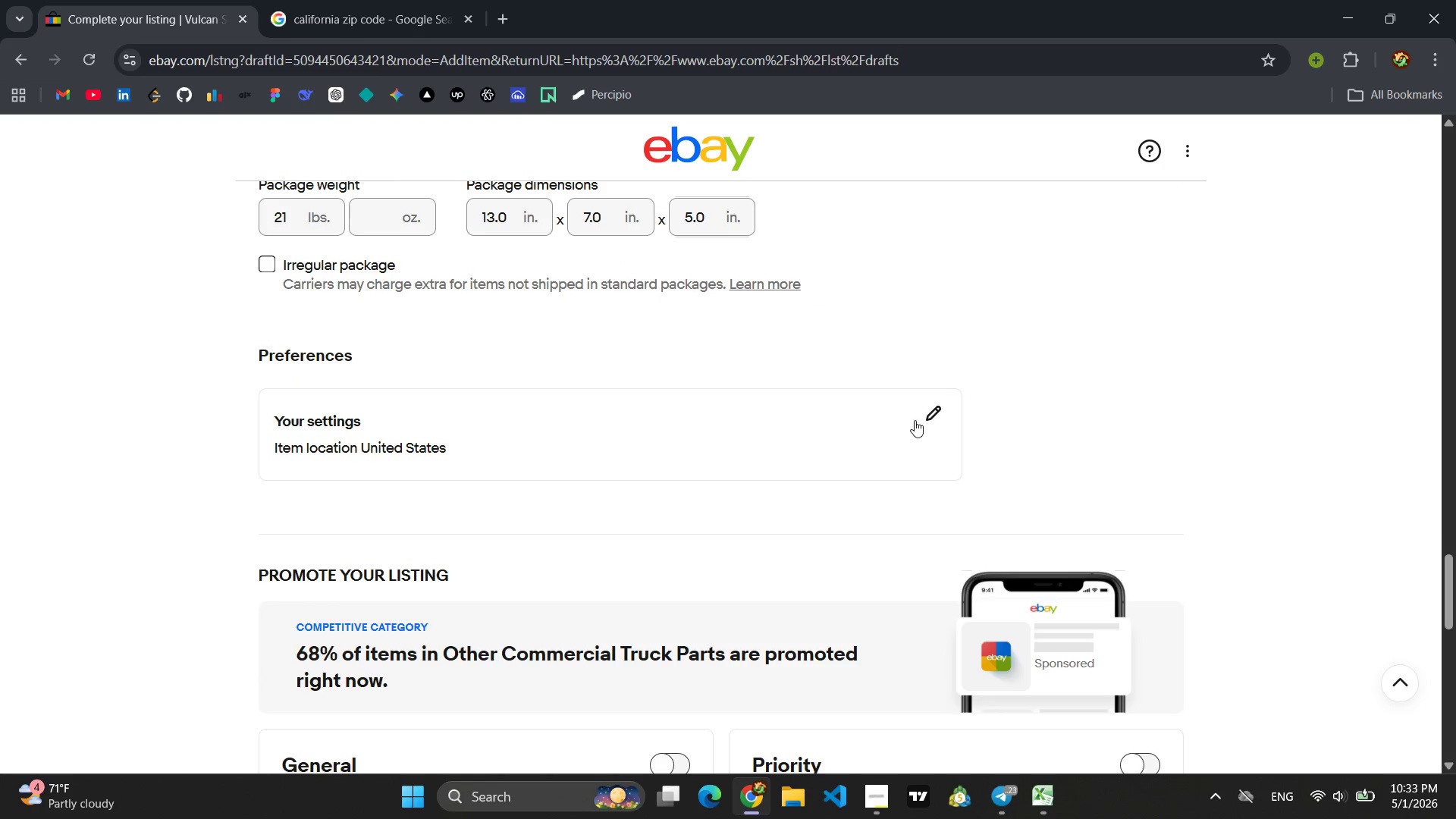 
left_click([916, 419])
 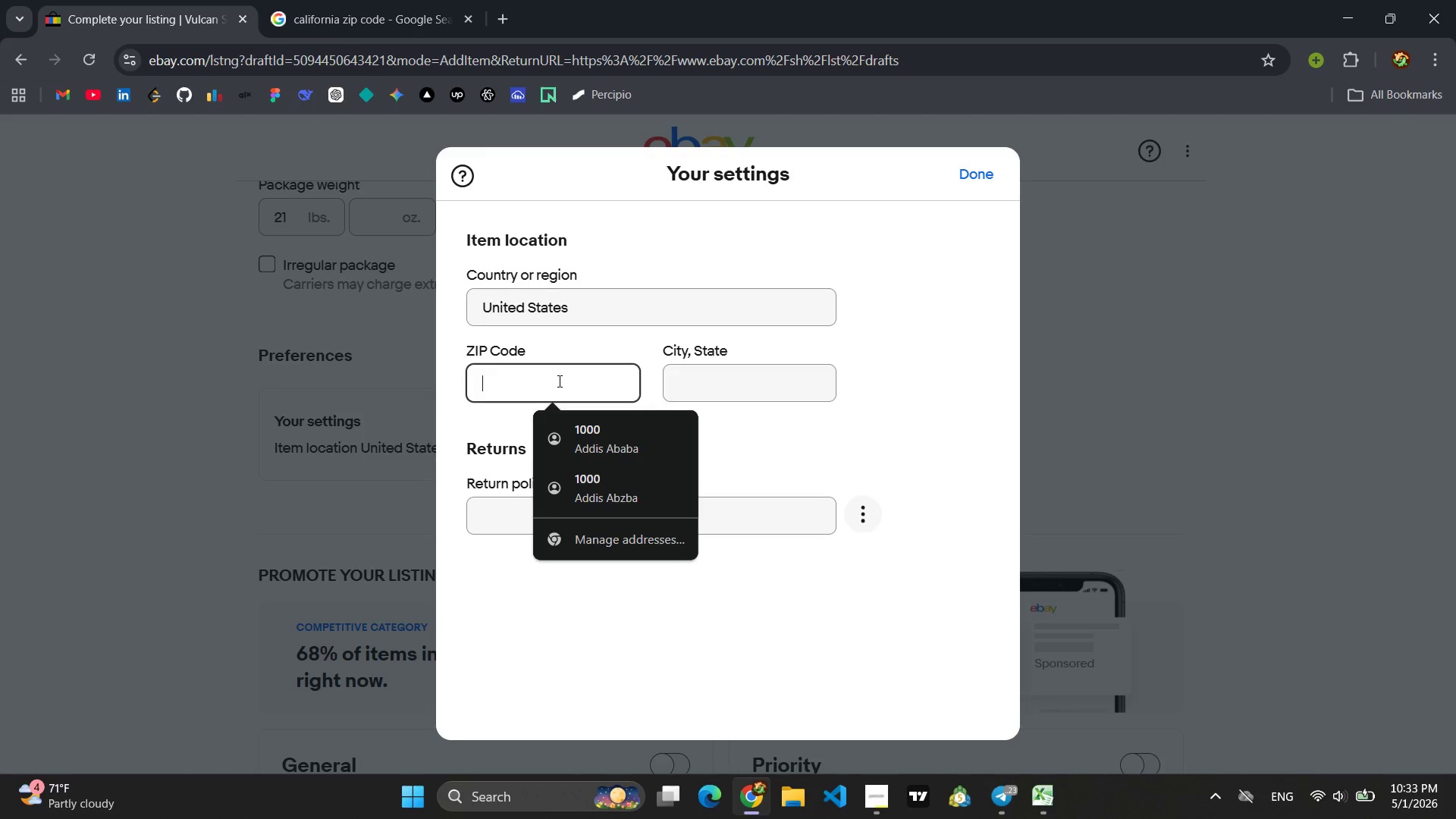 
type(900)
 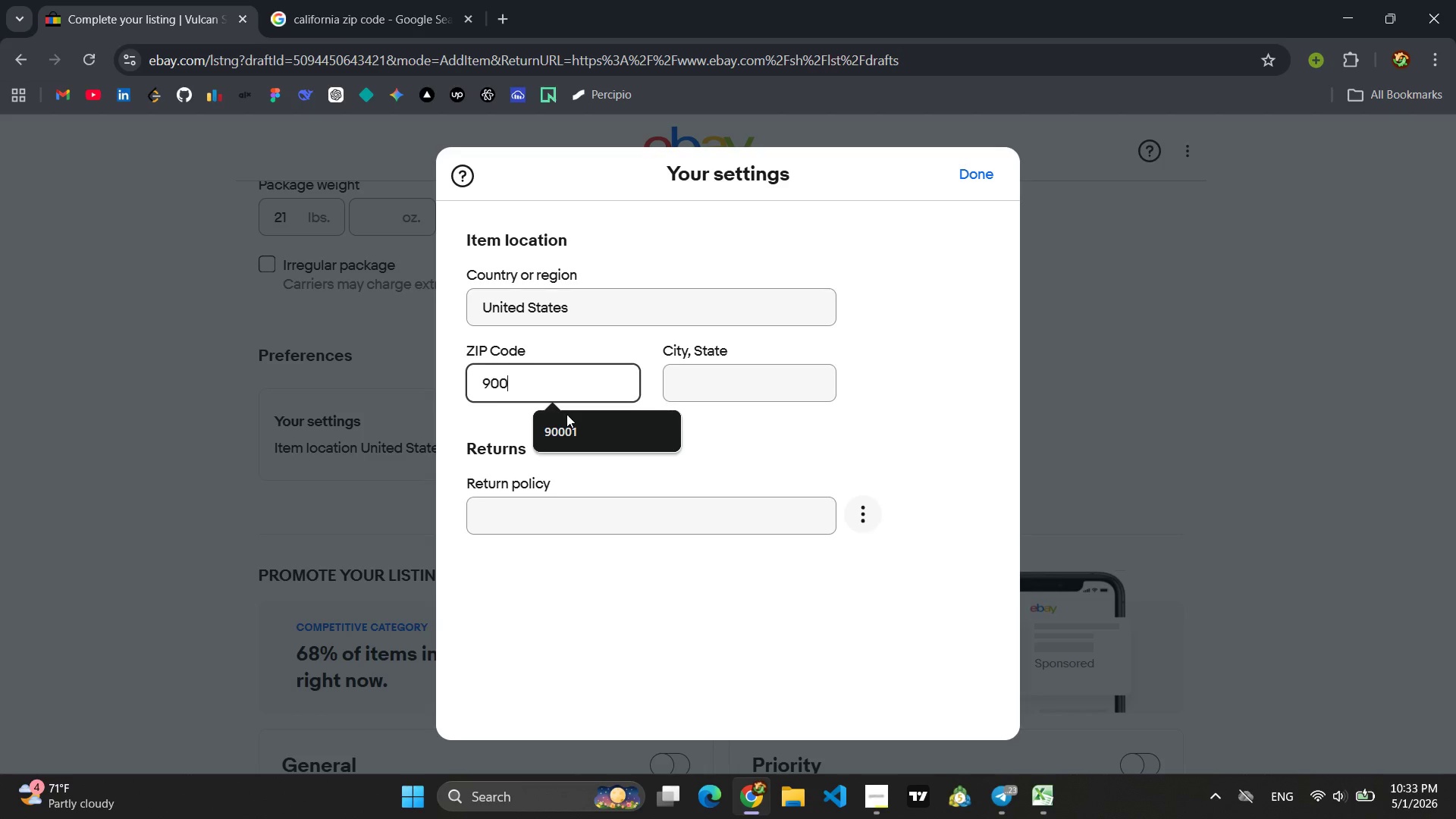 
left_click([566, 421])
 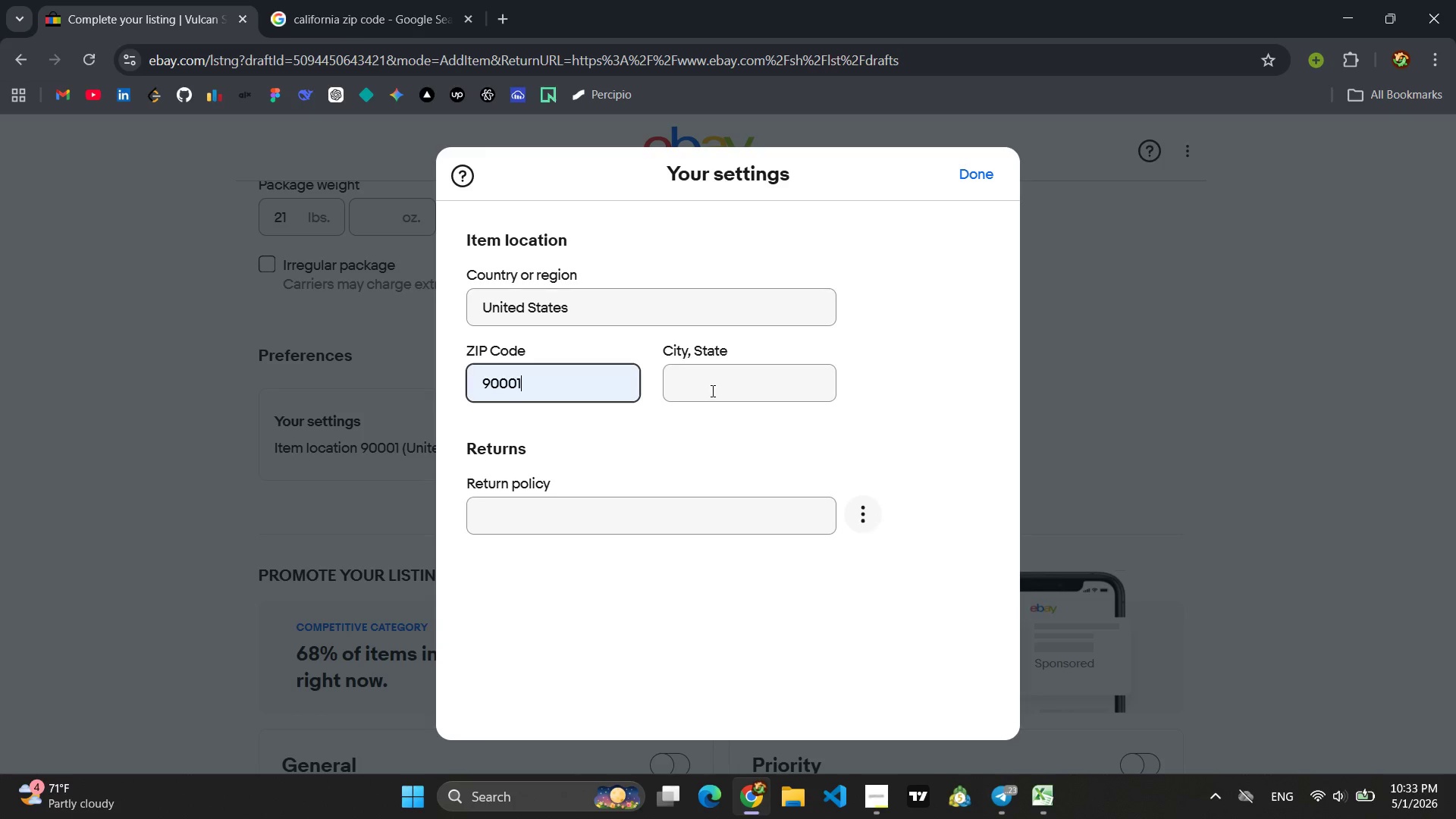 
left_click([711, 391])
 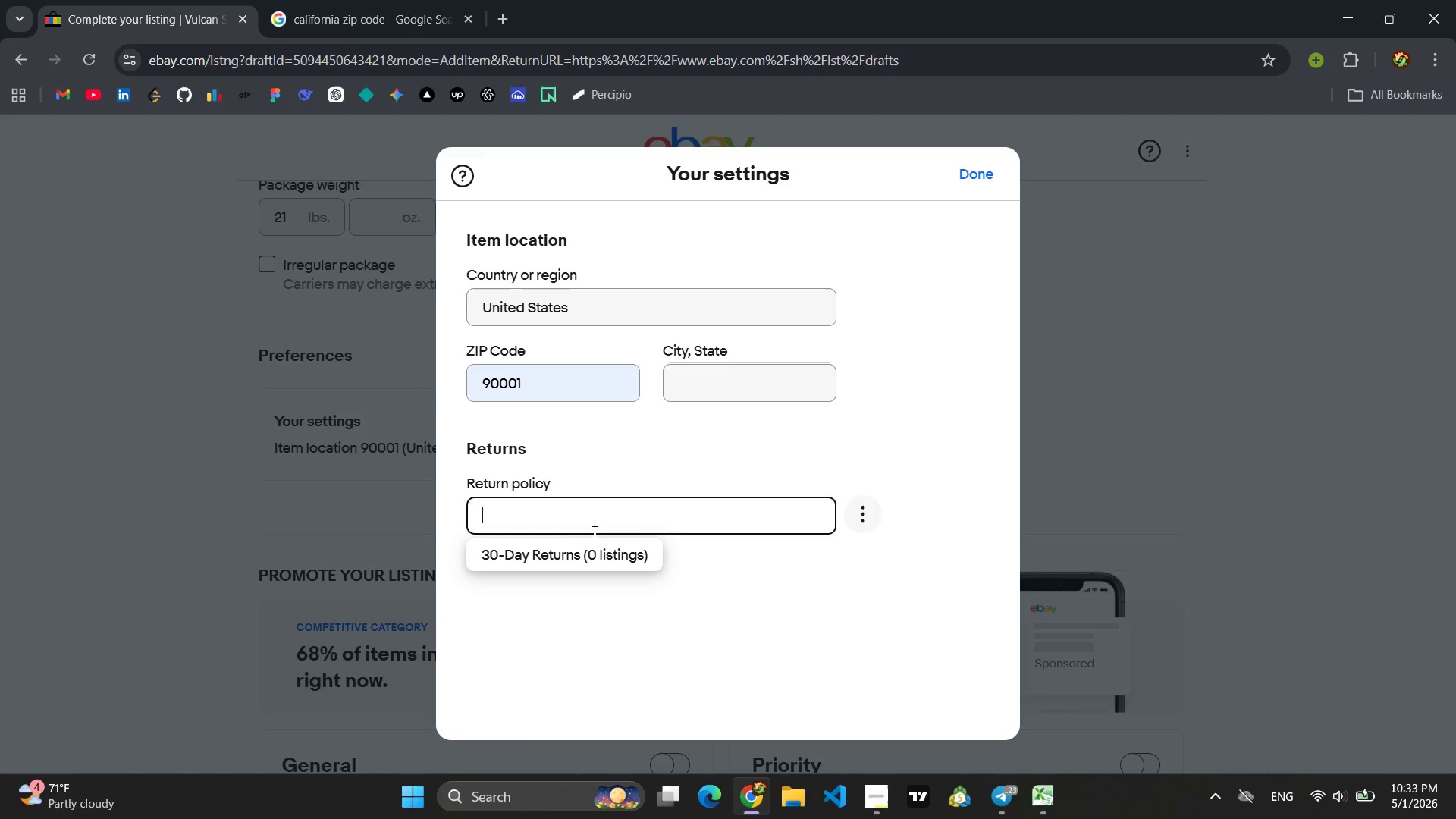 
double_click([563, 553])
 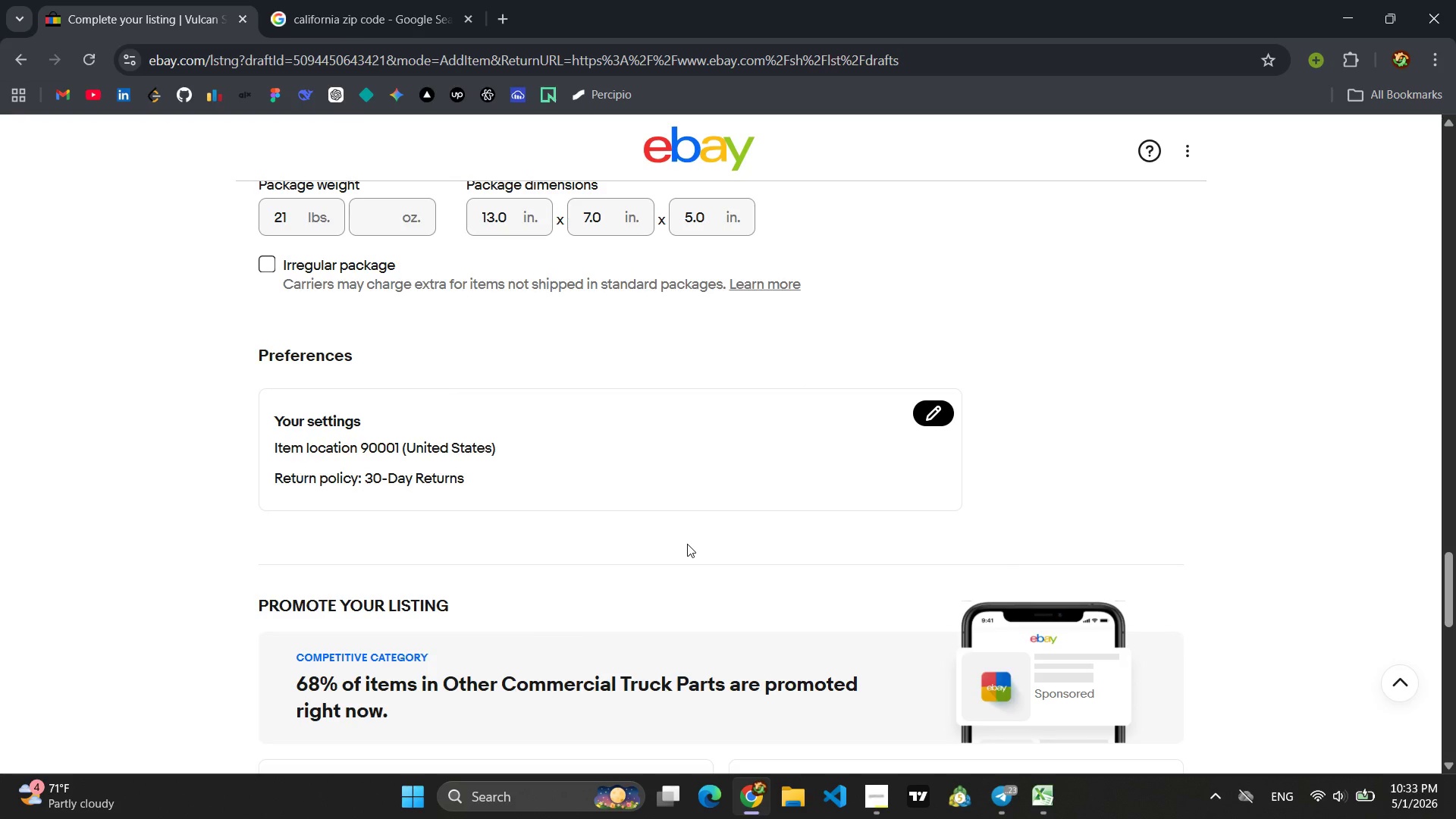 
wait(5.64)
 